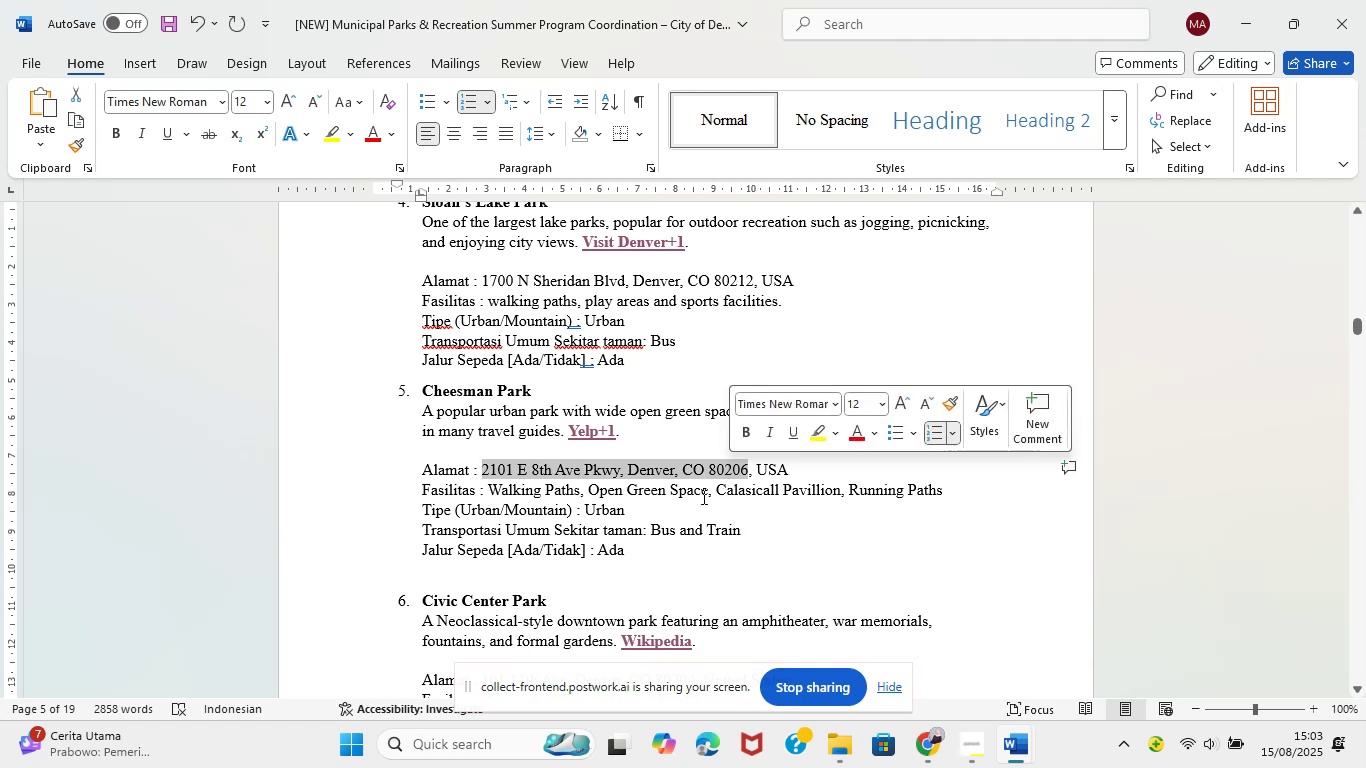 
scroll: coordinate [637, 564], scroll_direction: down, amount: 4.0
 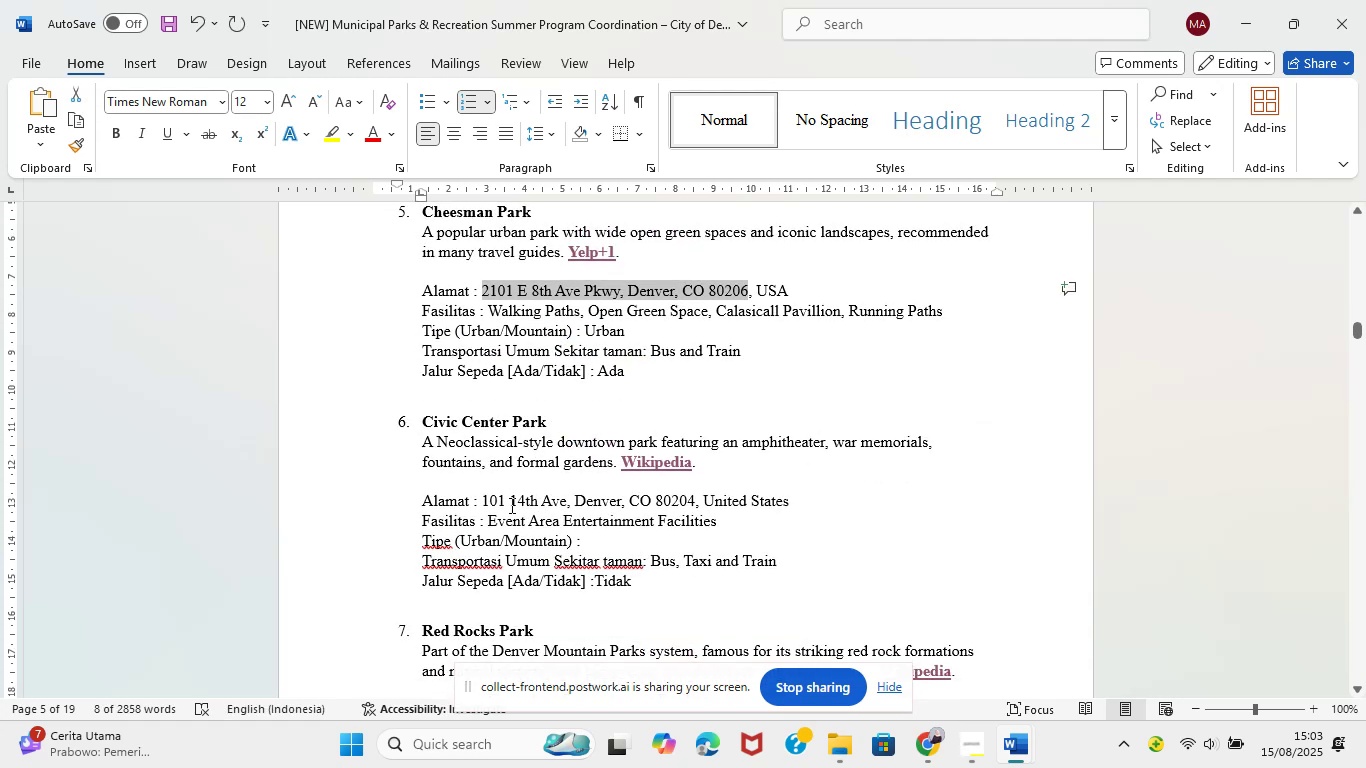 
left_click_drag(start_coordinate=[487, 507], to_coordinate=[771, 496])
 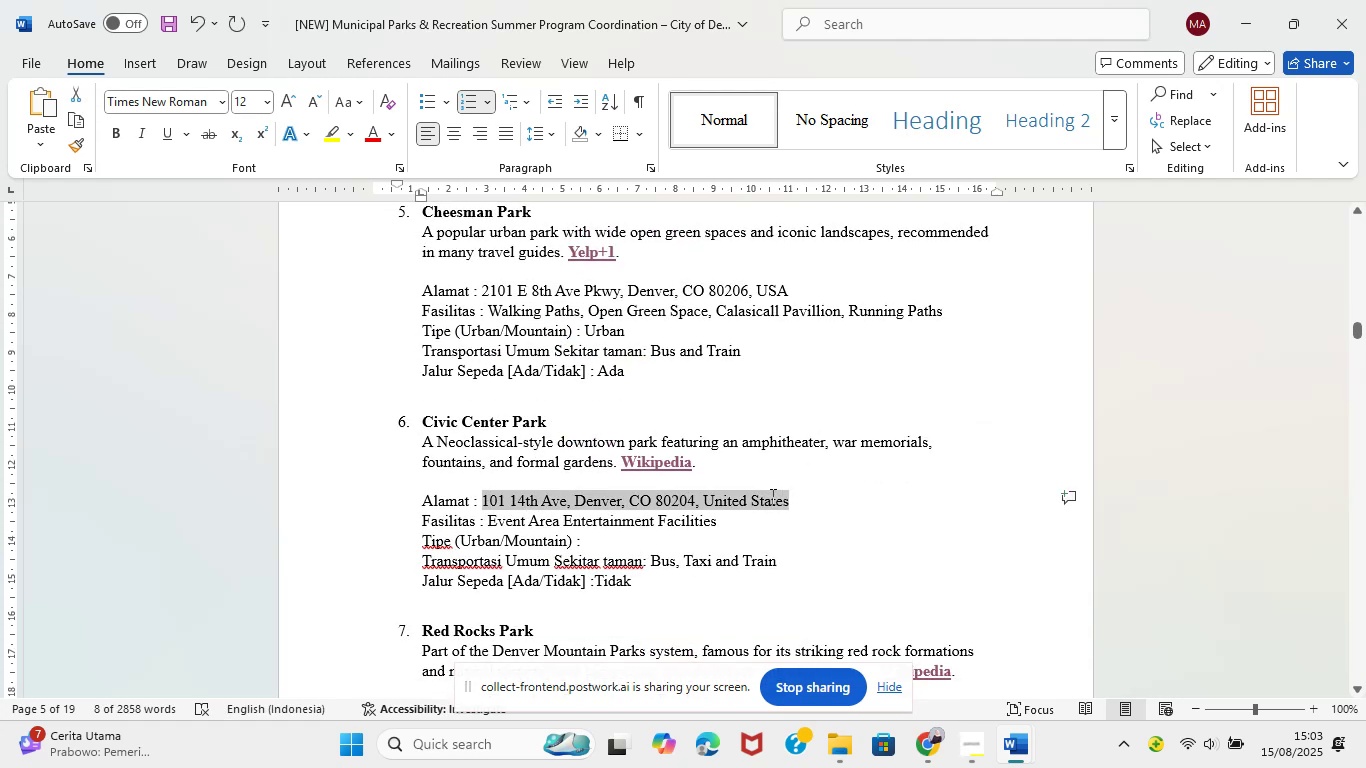 
key(Control+V)
 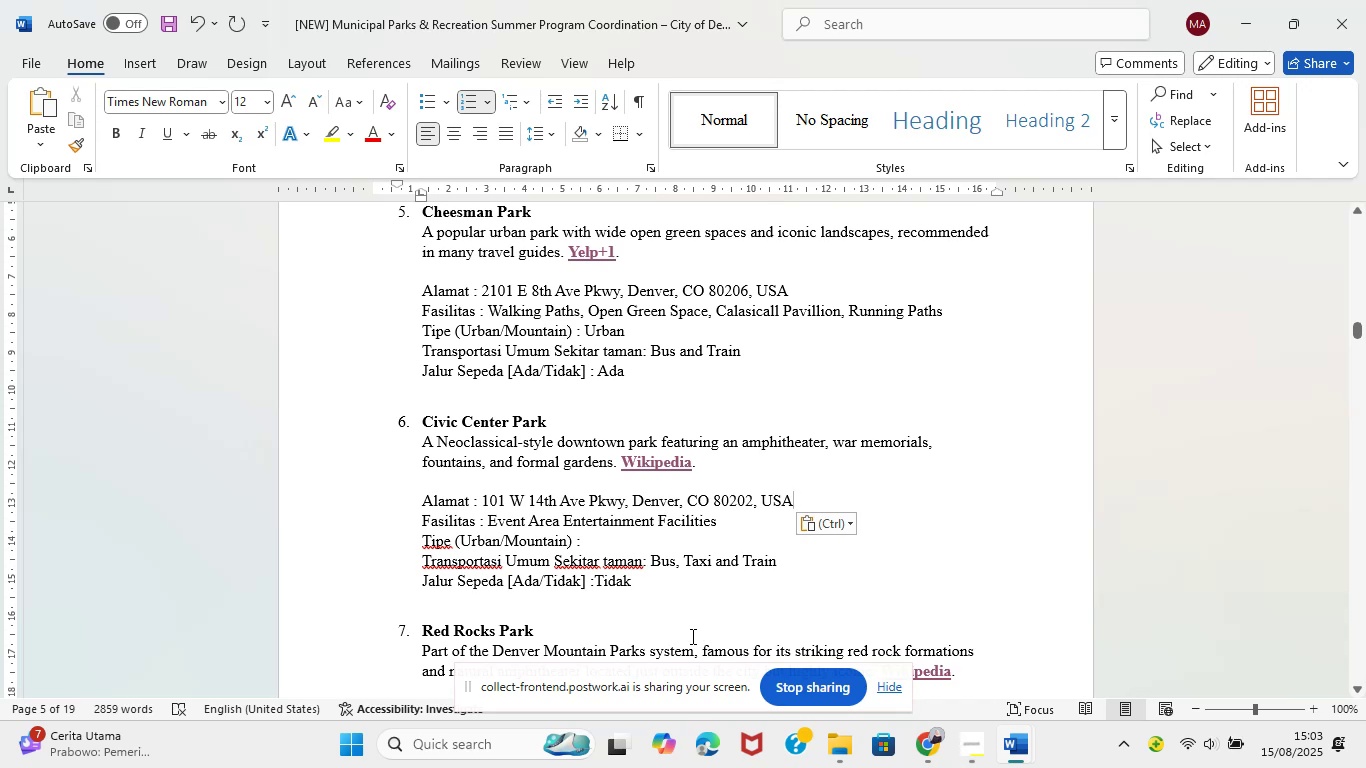 
wait(5.14)
 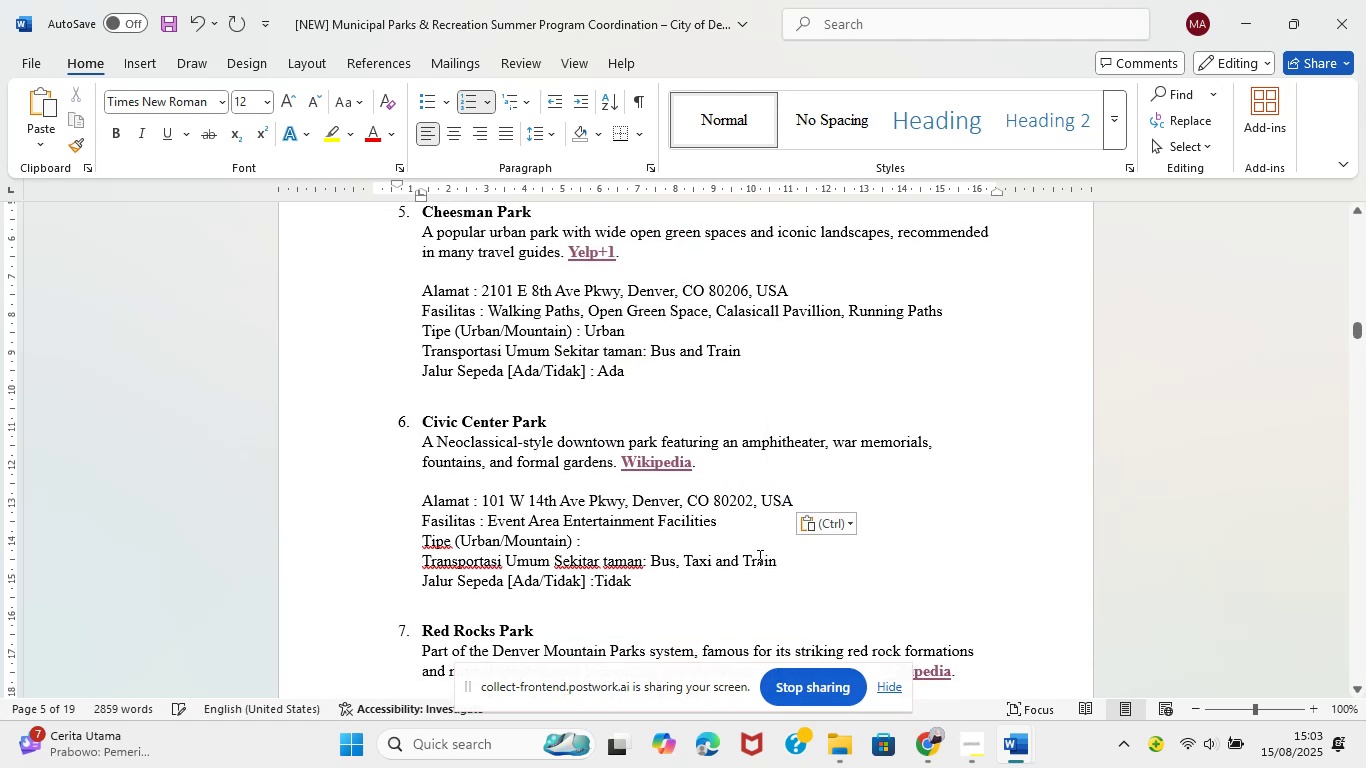 
mouse_move([913, 725])
 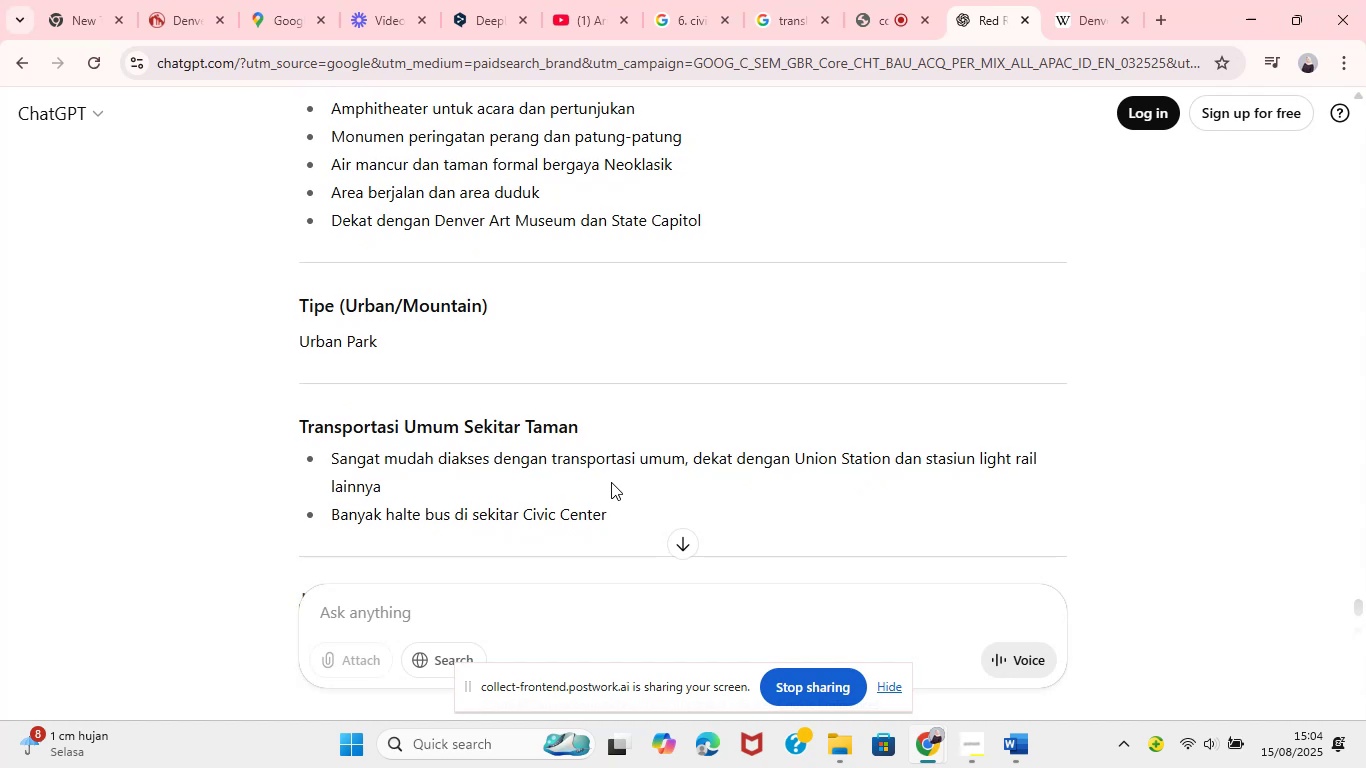 
wait(15.36)
 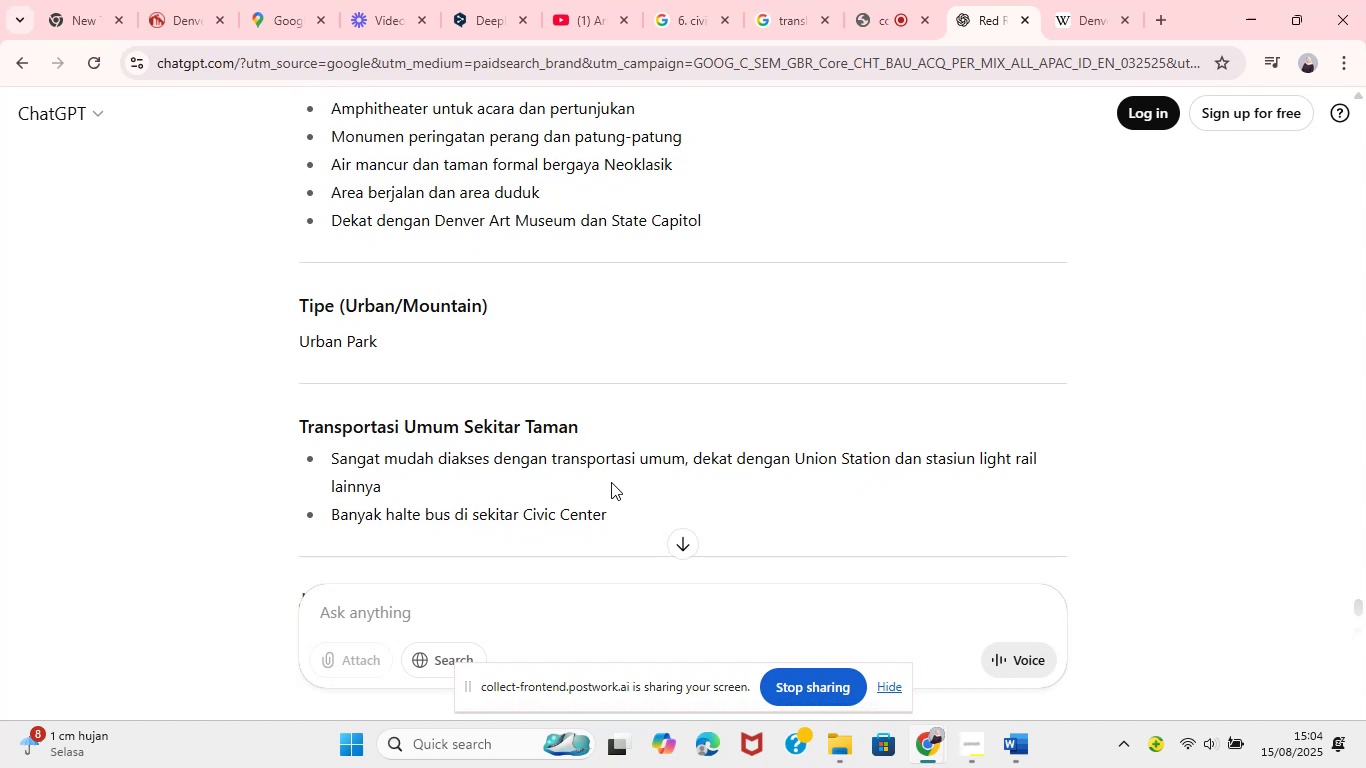 
left_click([912, 661])
 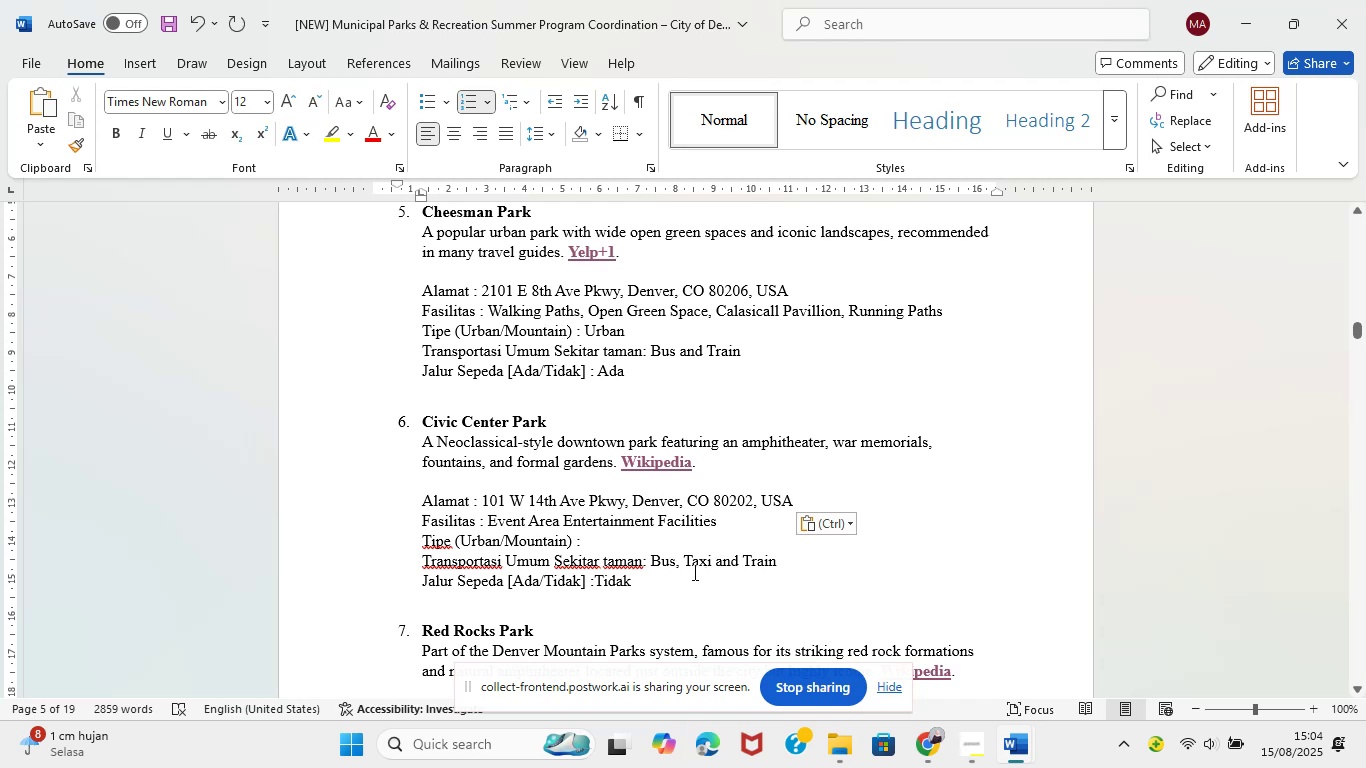 
left_click_drag(start_coordinate=[685, 566], to_coordinate=[737, 565])
 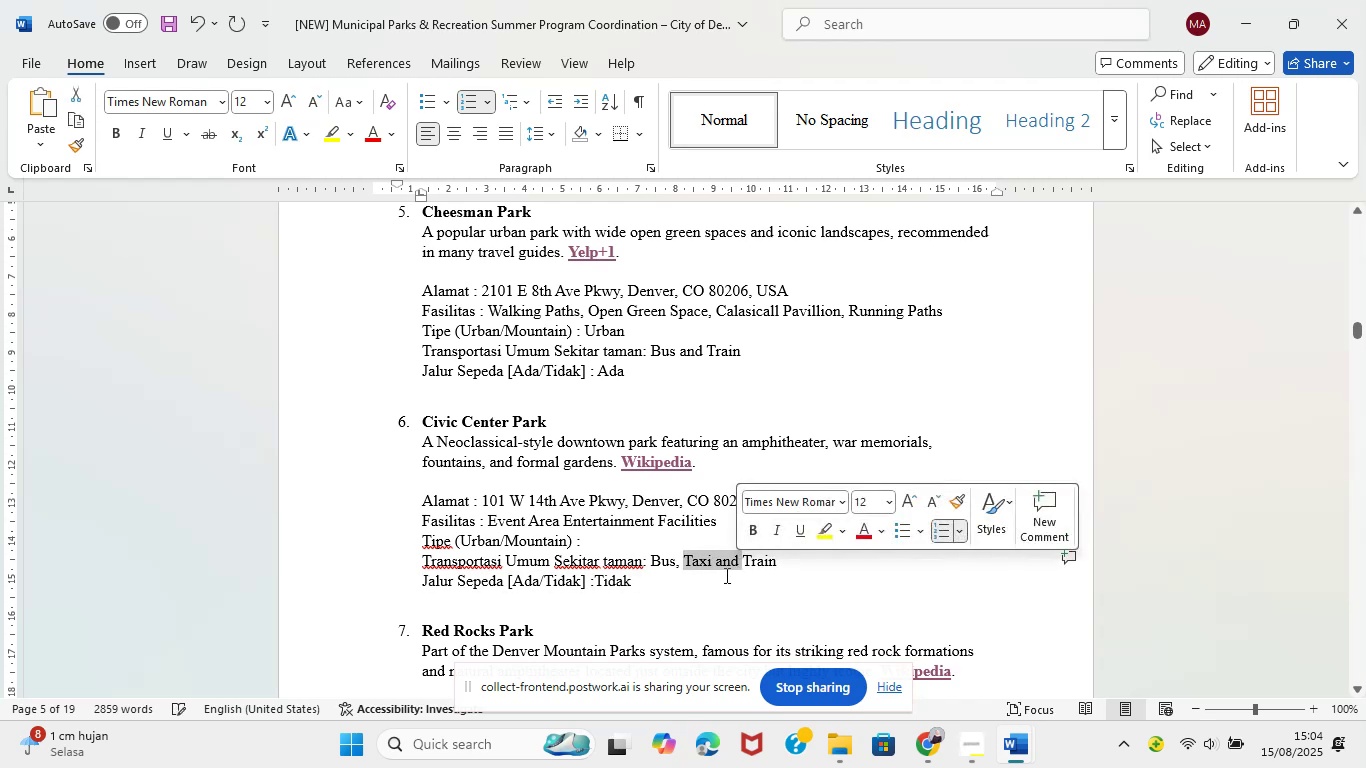 
key(Backspace)
 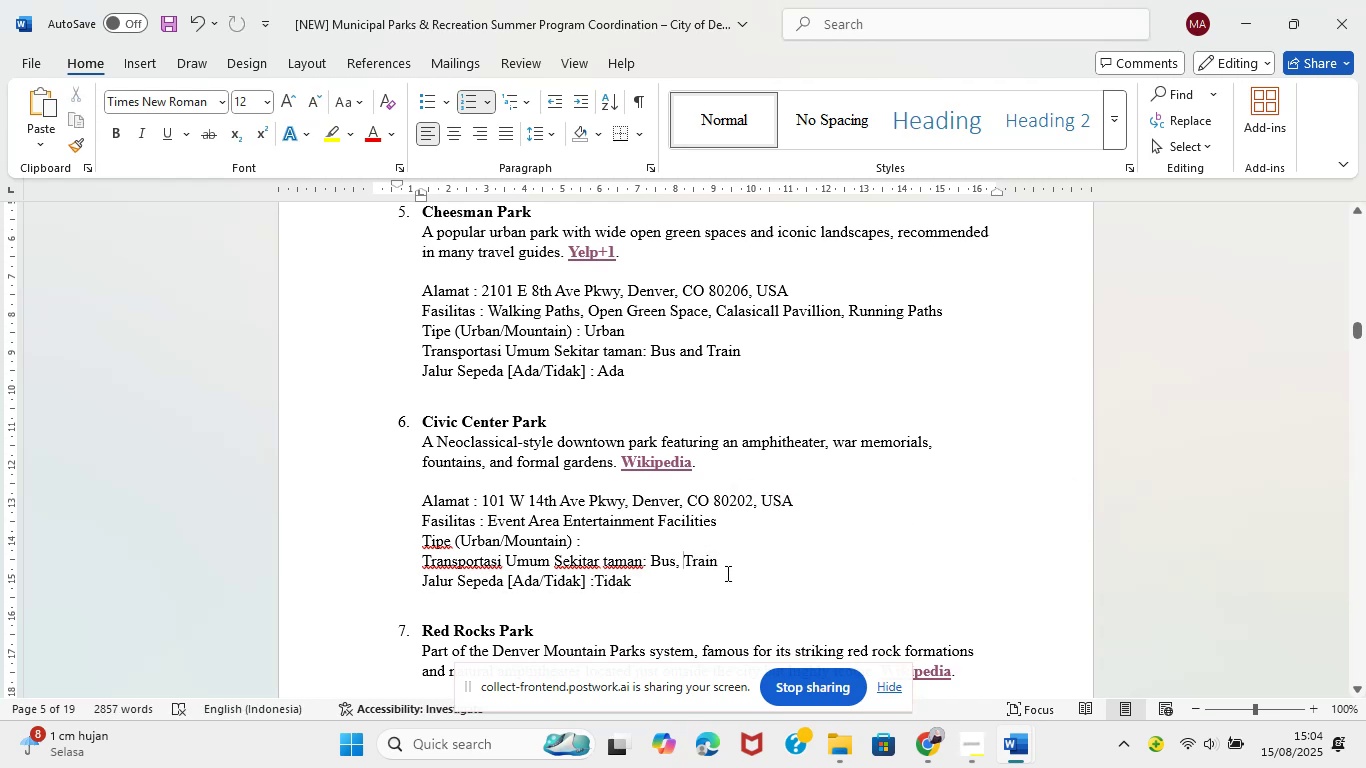 
left_click([932, 749])
 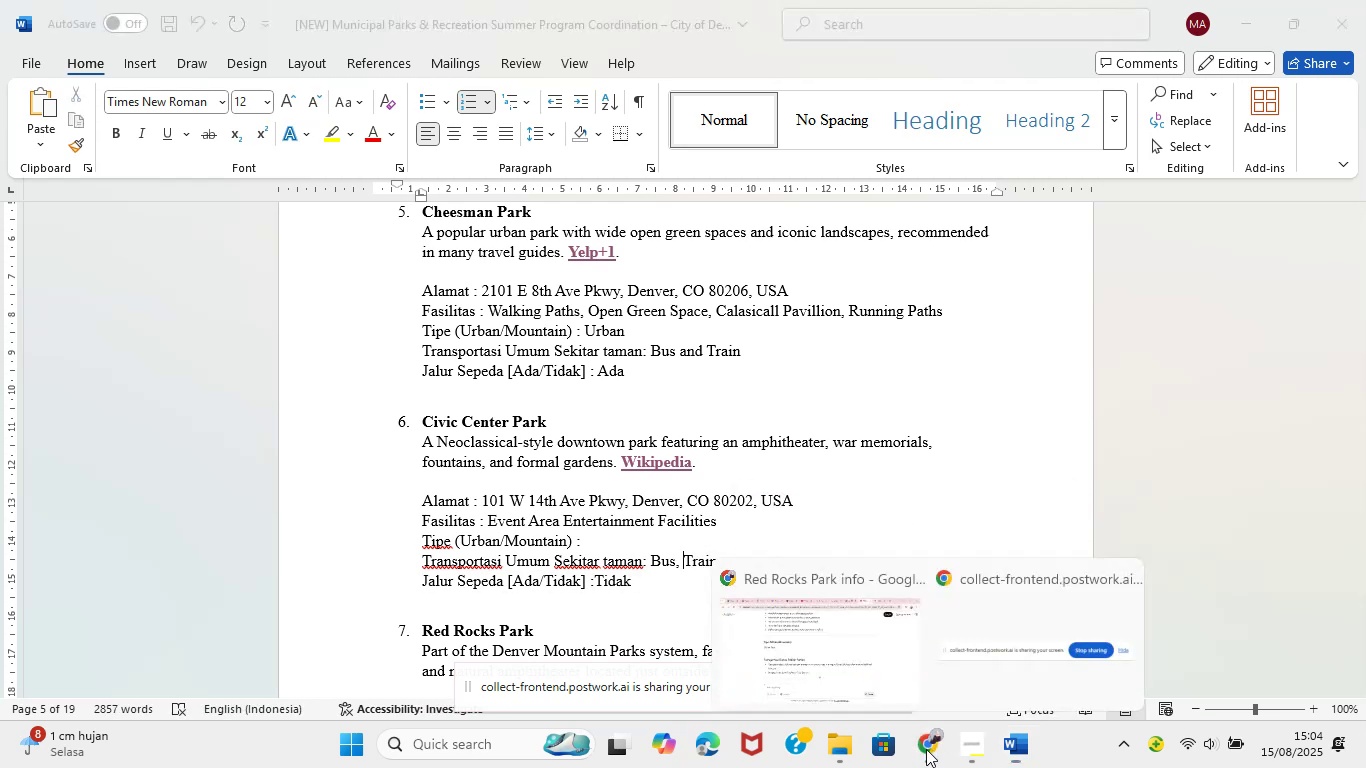 
left_click([858, 639])
 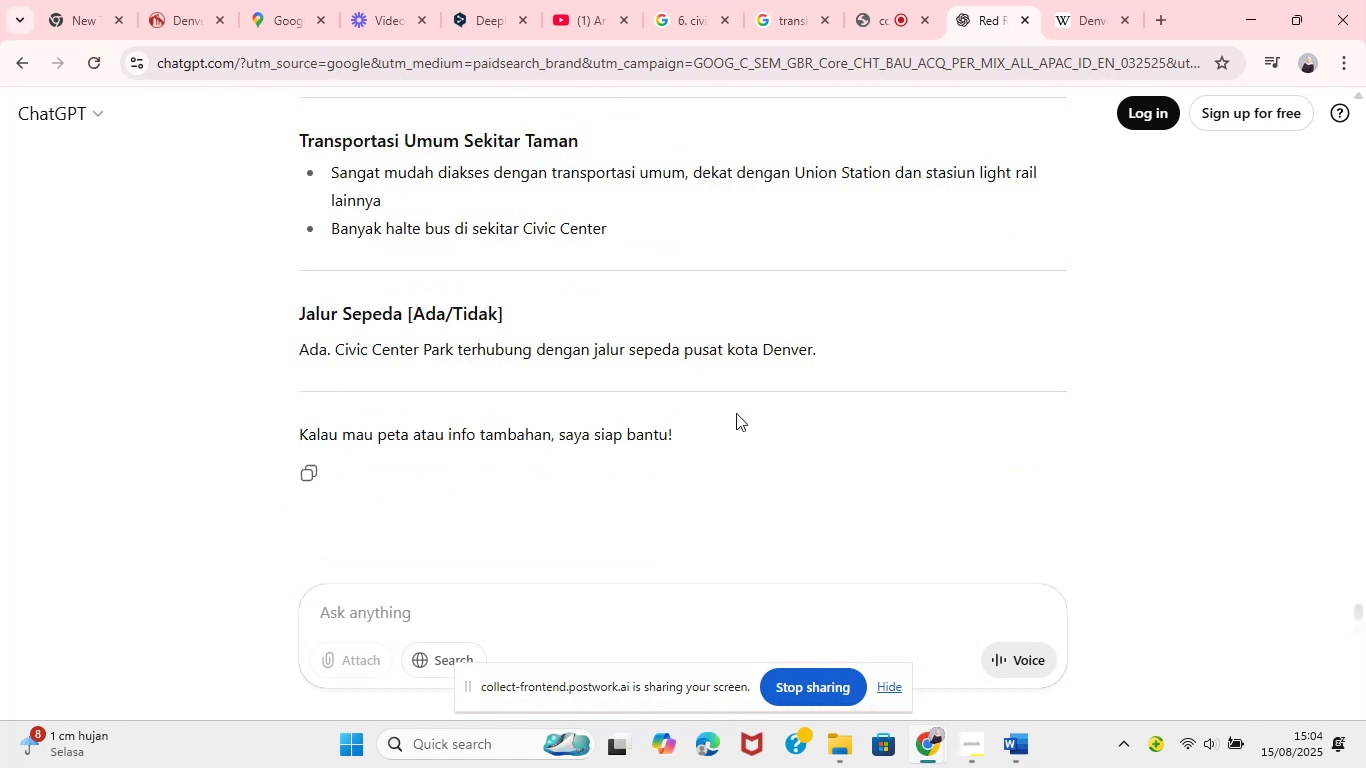 
left_click([1032, 767])
 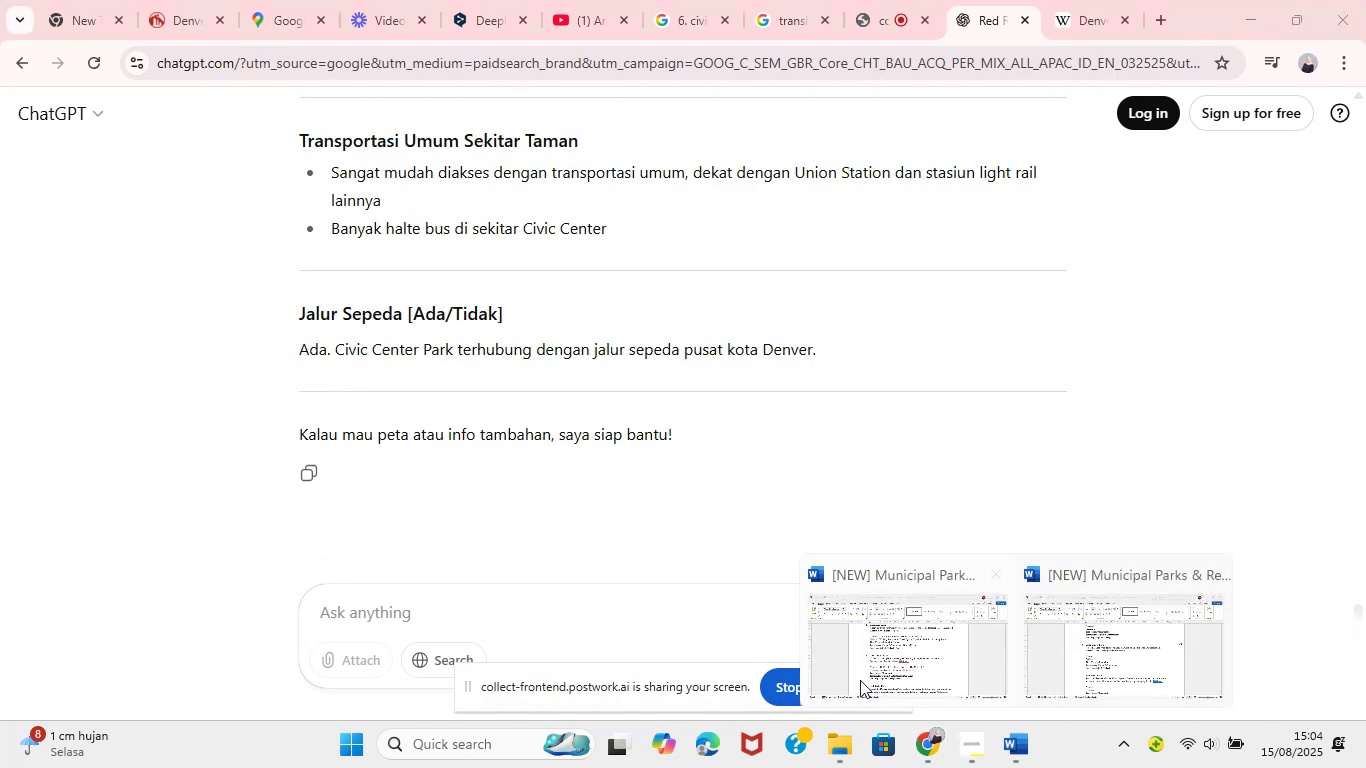 
left_click([854, 674])
 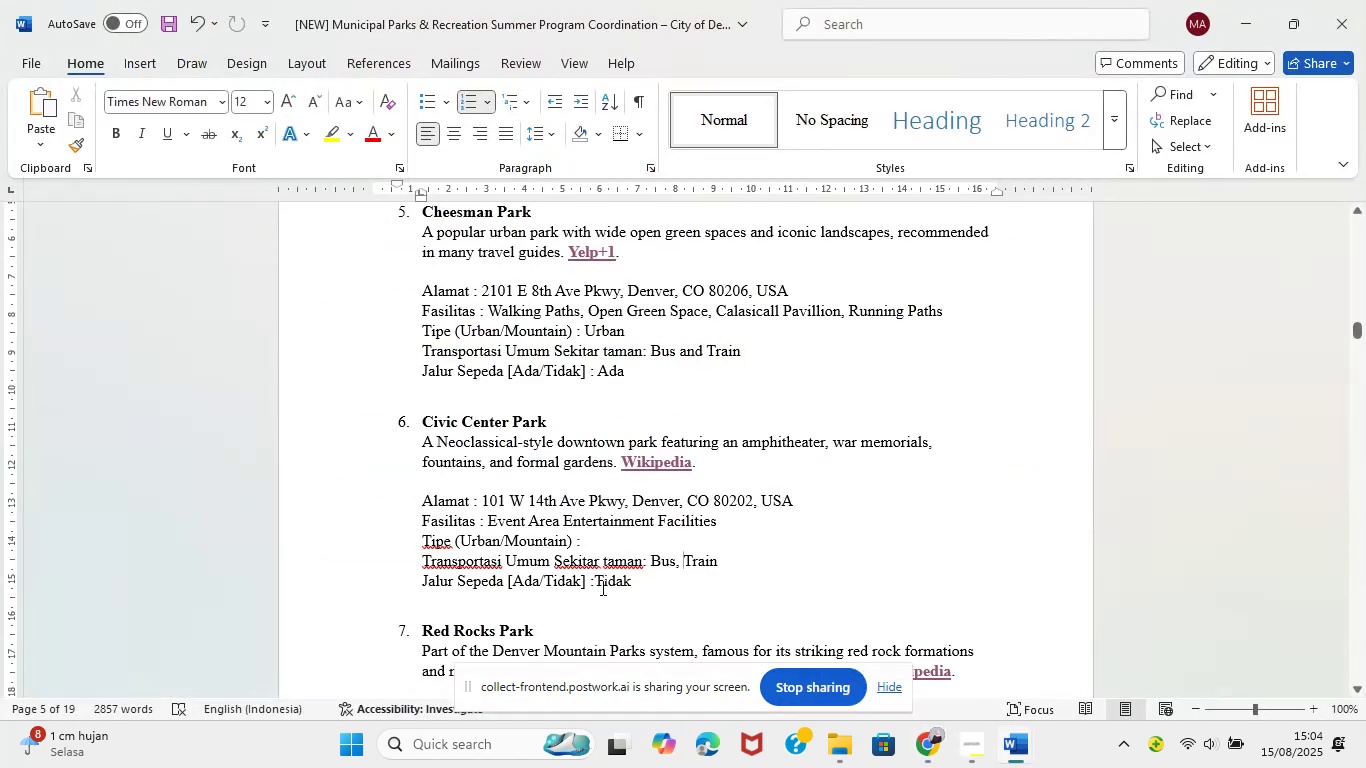 
left_click([646, 580])
 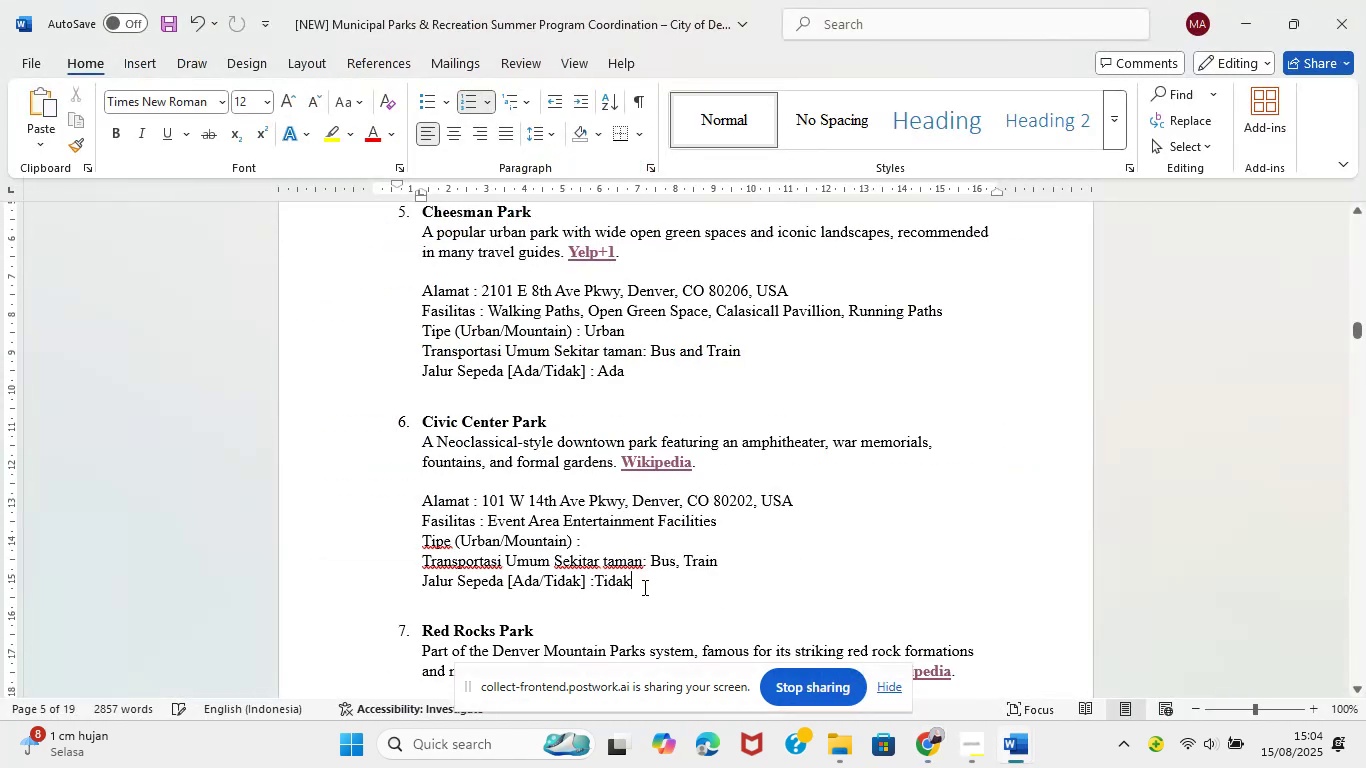 
key(Backspace)
 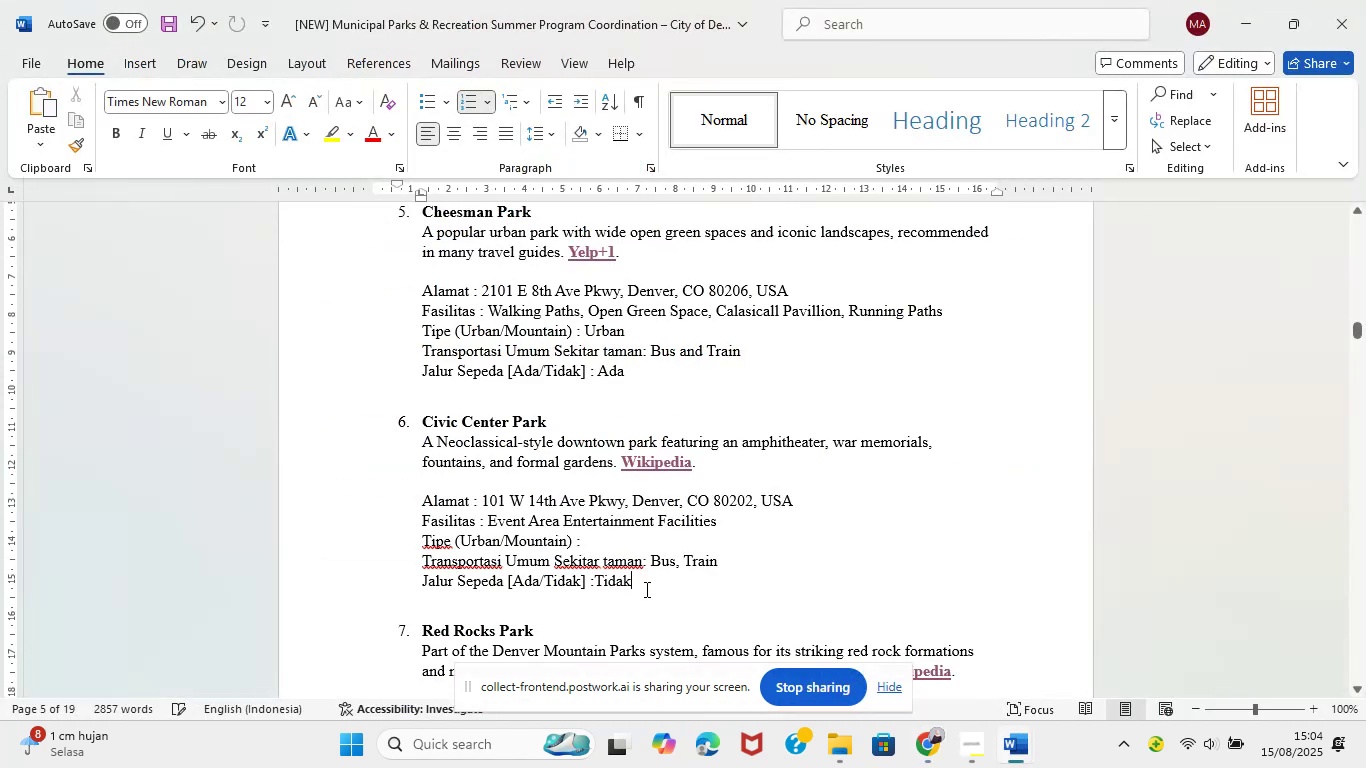 
key(Backspace)
 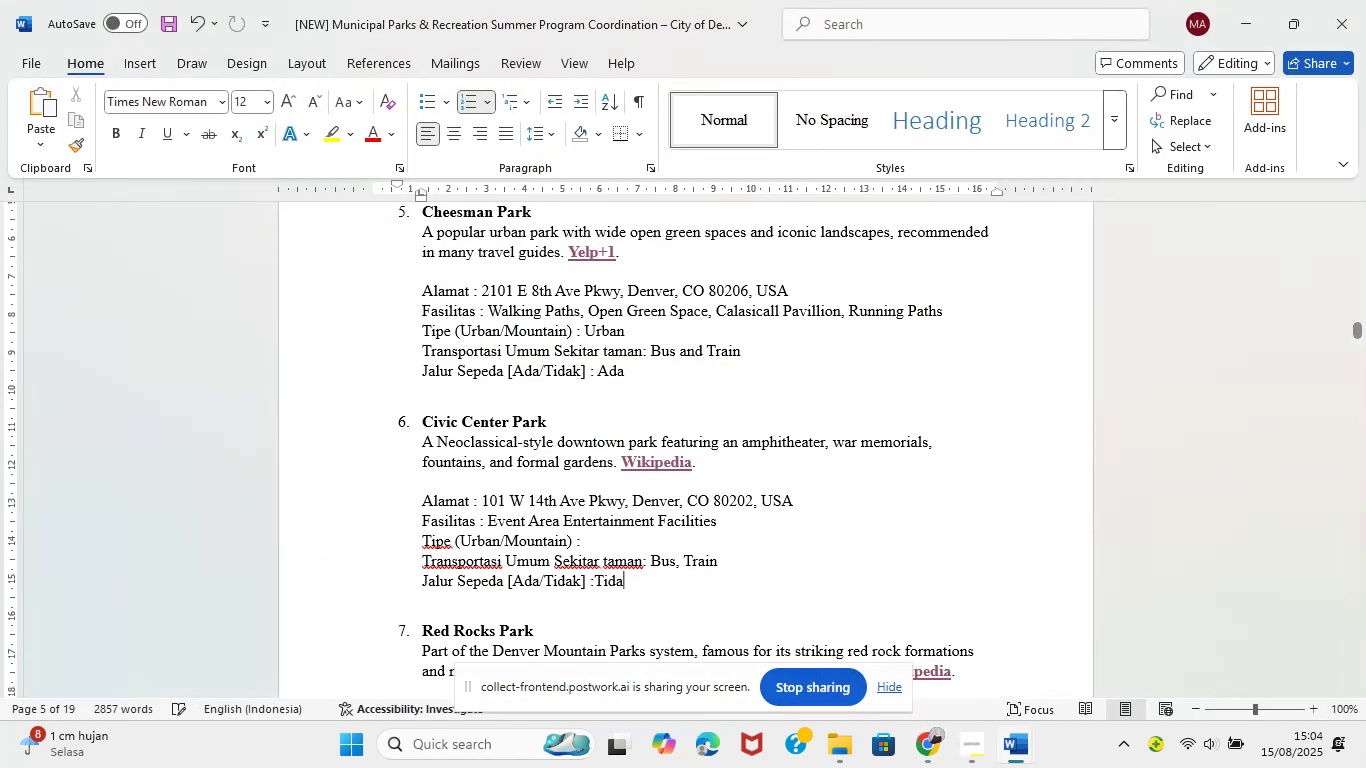 
key(Backspace)
 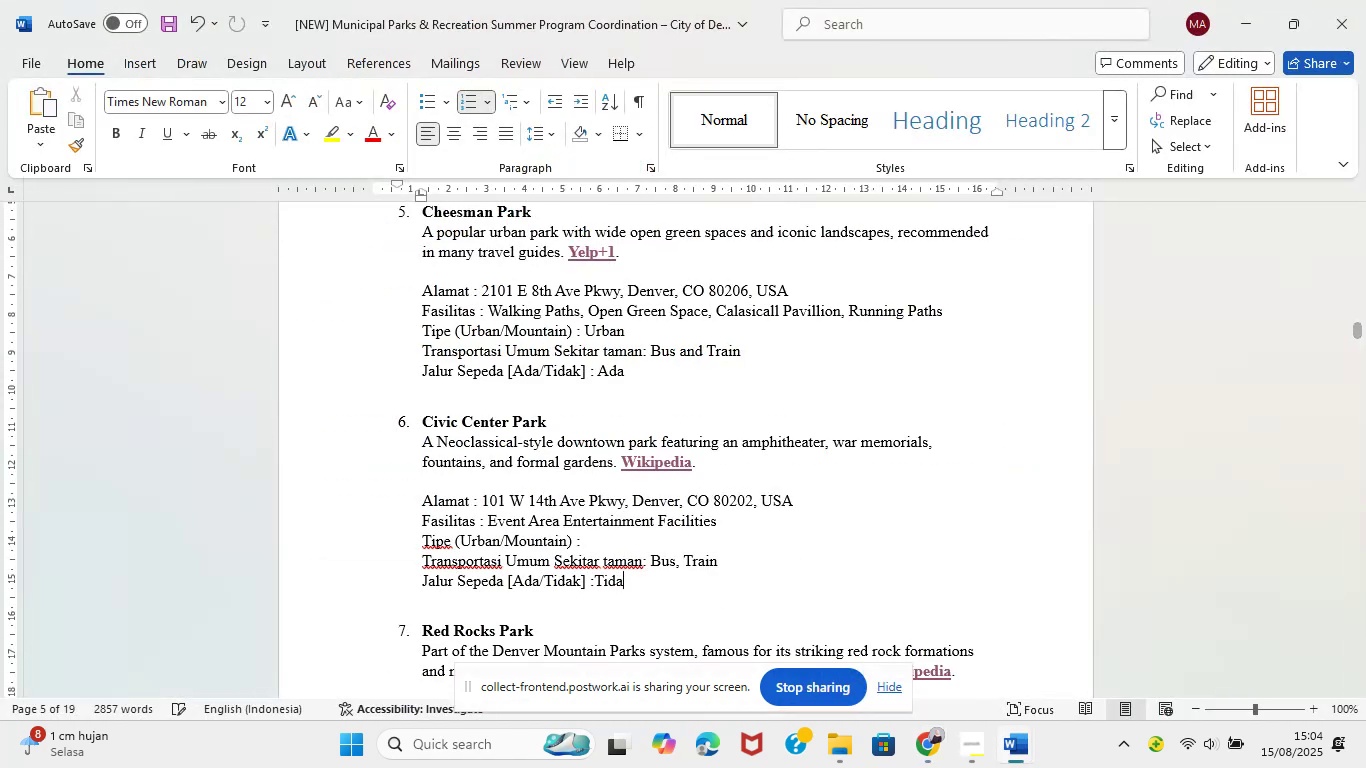 
key(Backspace)
 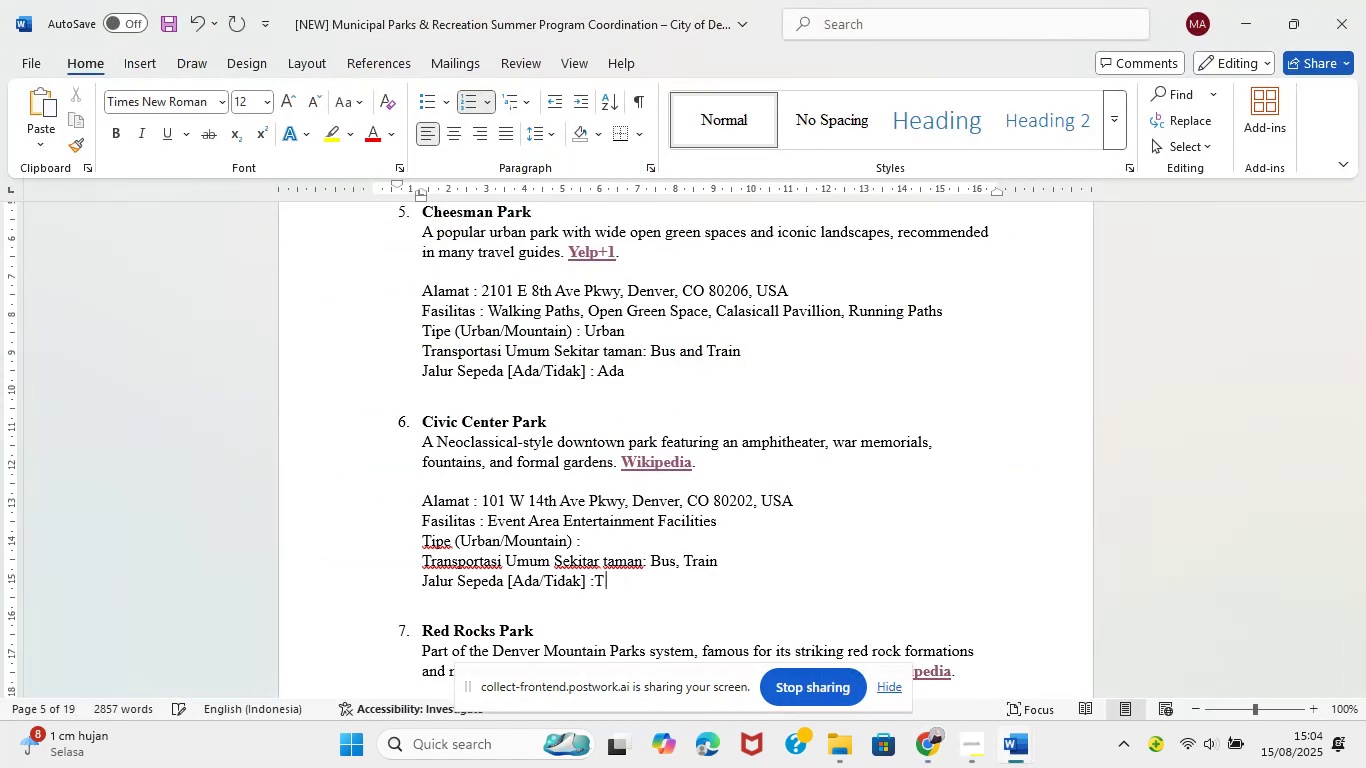 
key(Backspace)
 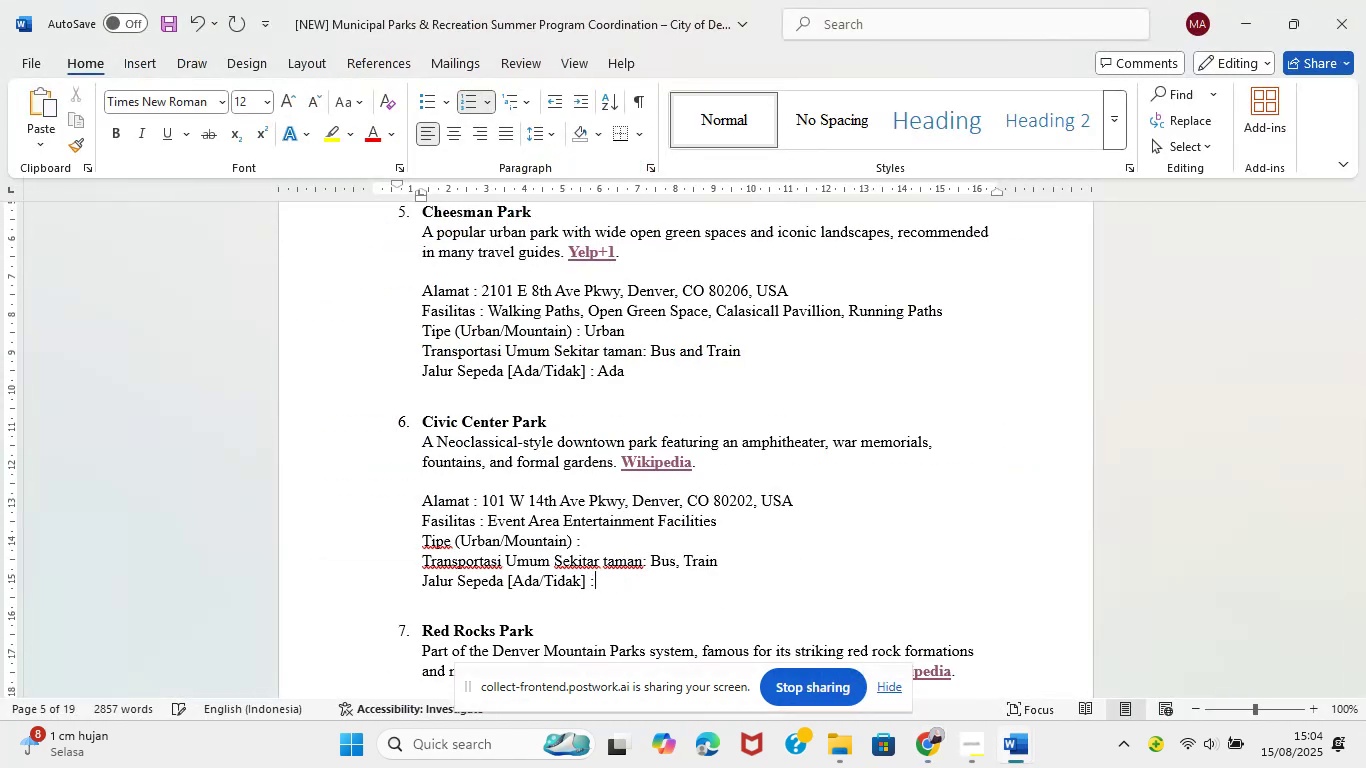 
key(CapsLock)
 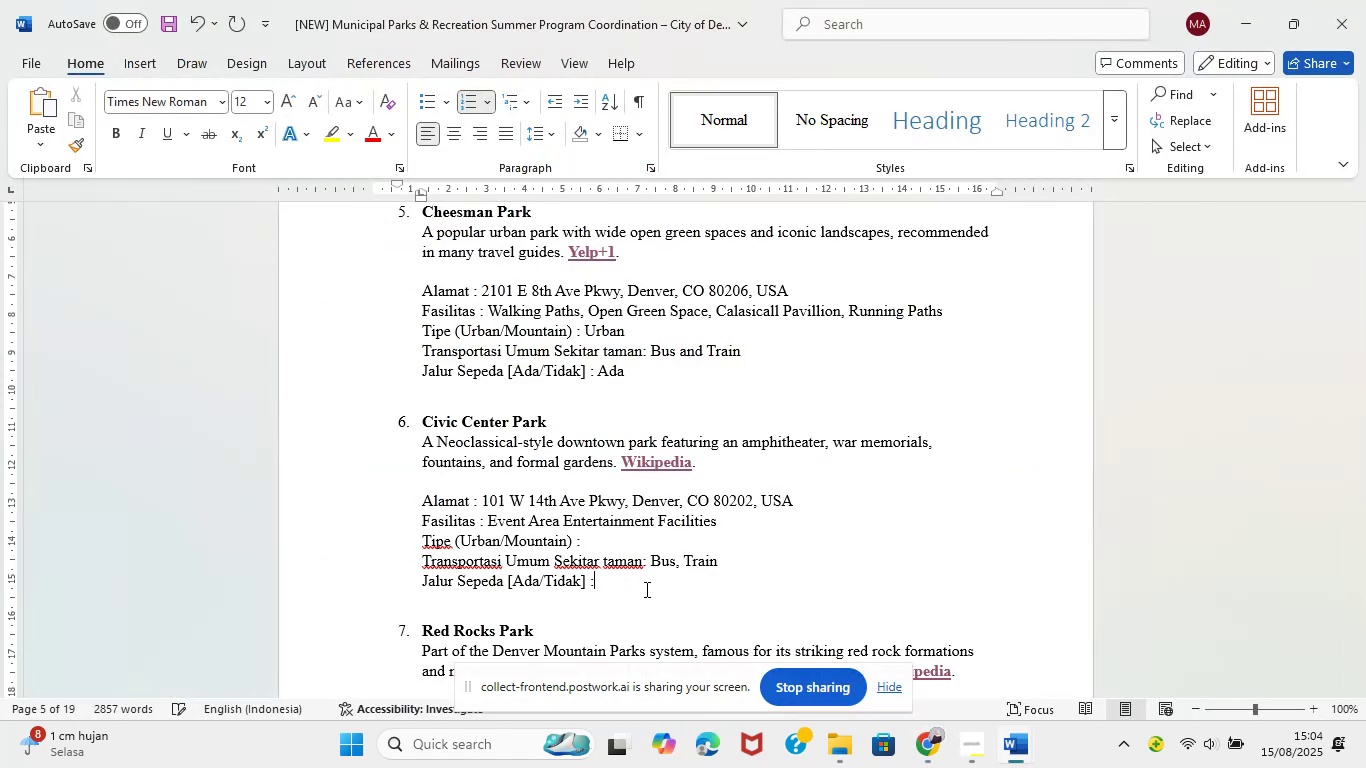 
hold_key(key=A, duration=0.37)
 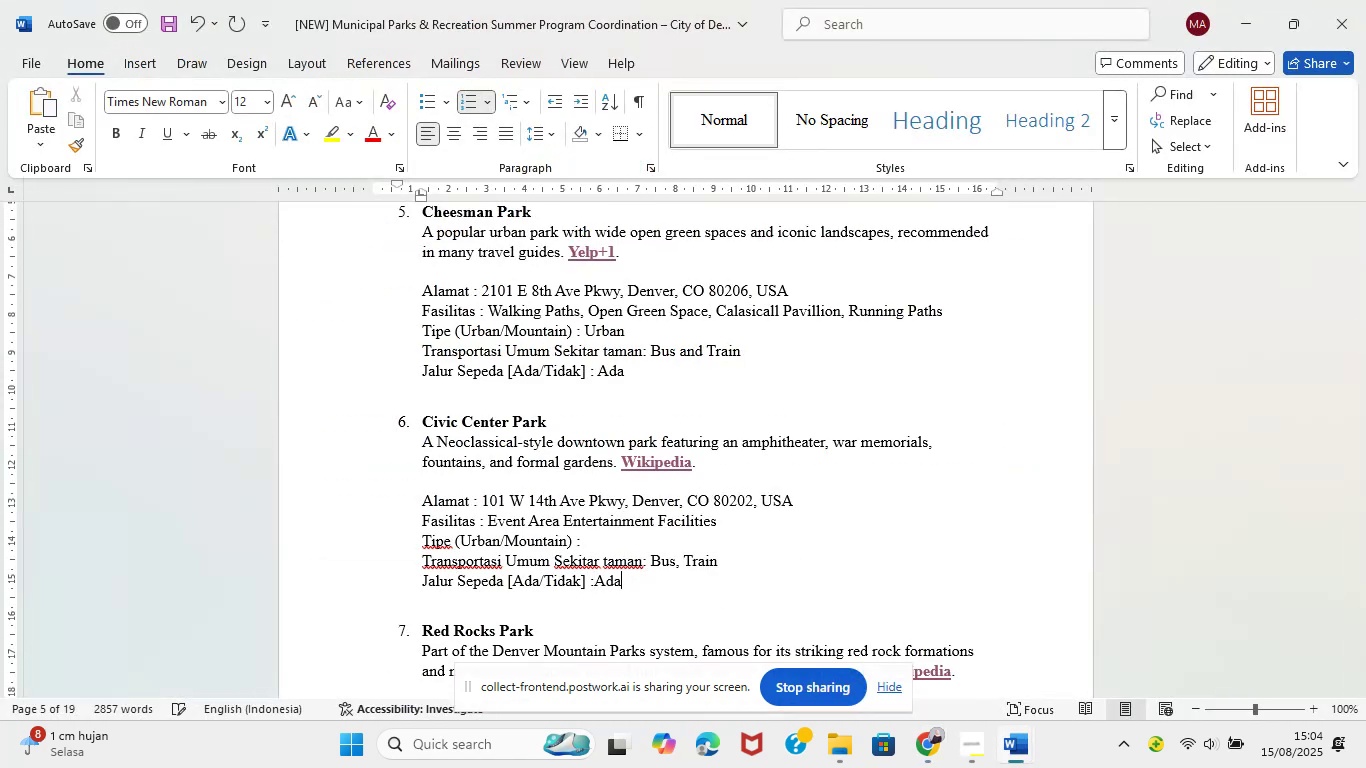 
key(CapsLock)
 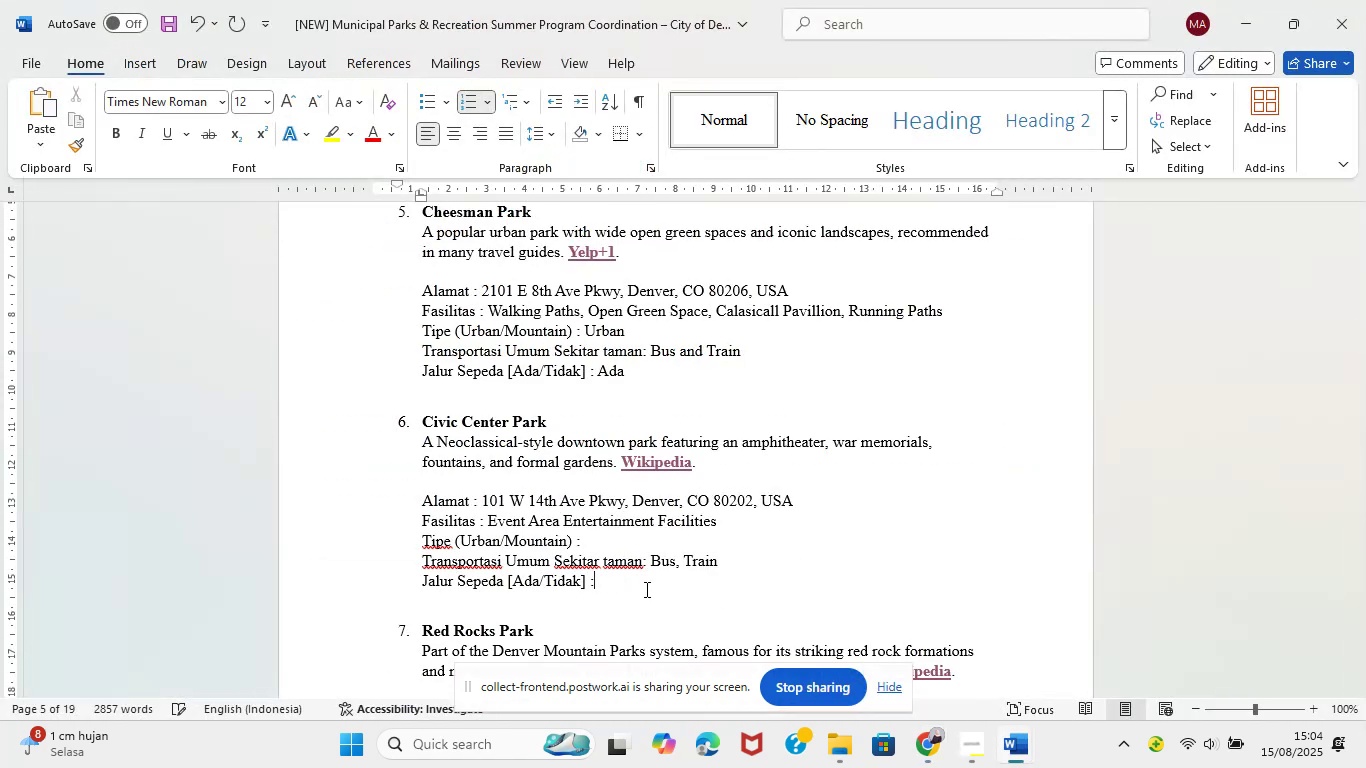 
key(D)
 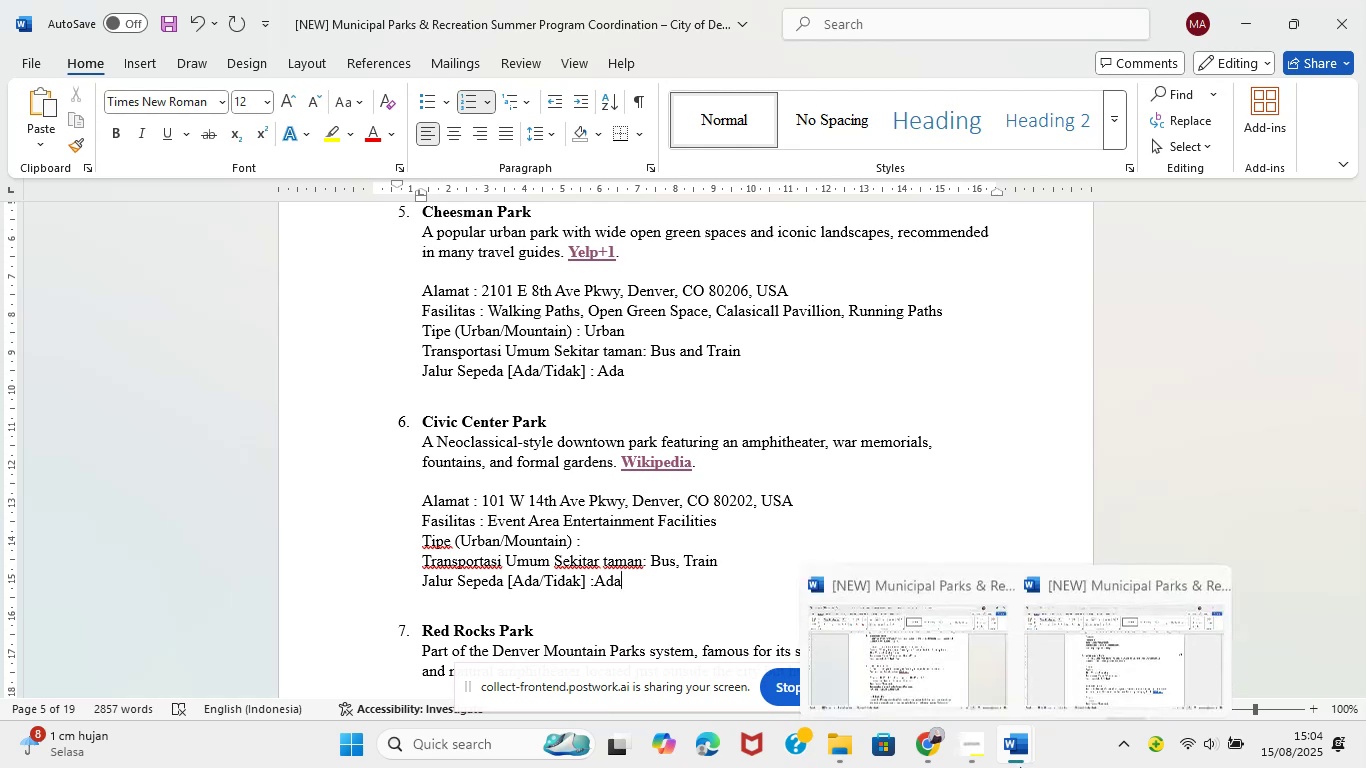 
left_click([1094, 668])
 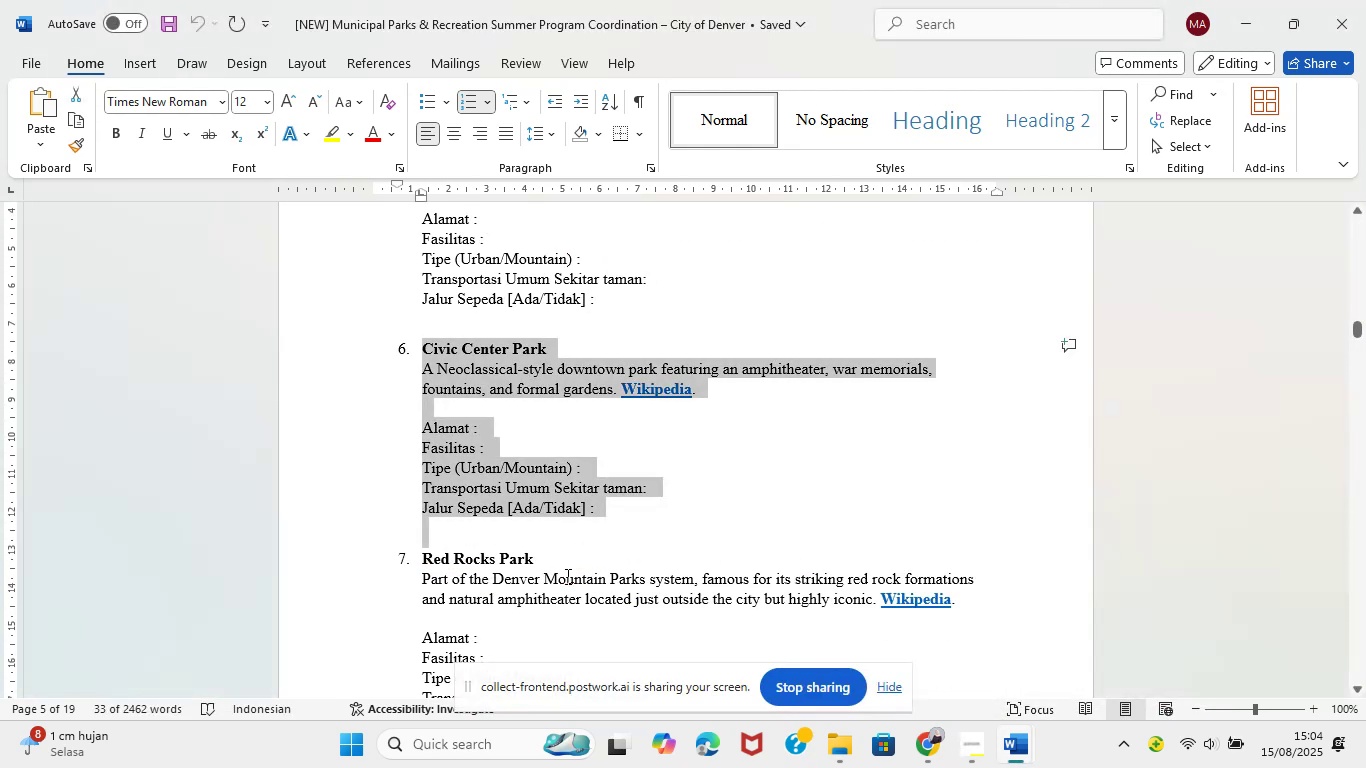 
scroll: coordinate [472, 528], scroll_direction: down, amount: 5.0
 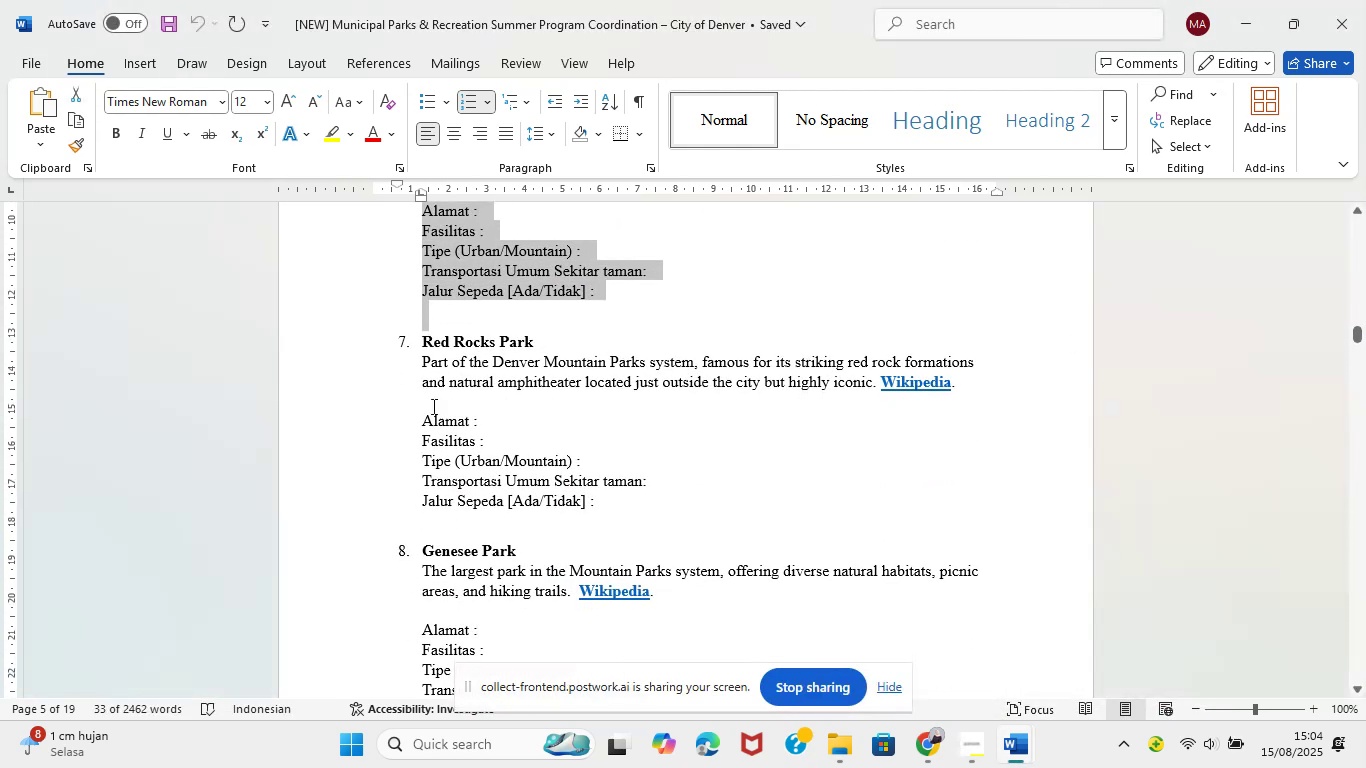 
left_click_drag(start_coordinate=[421, 346], to_coordinate=[593, 504])
 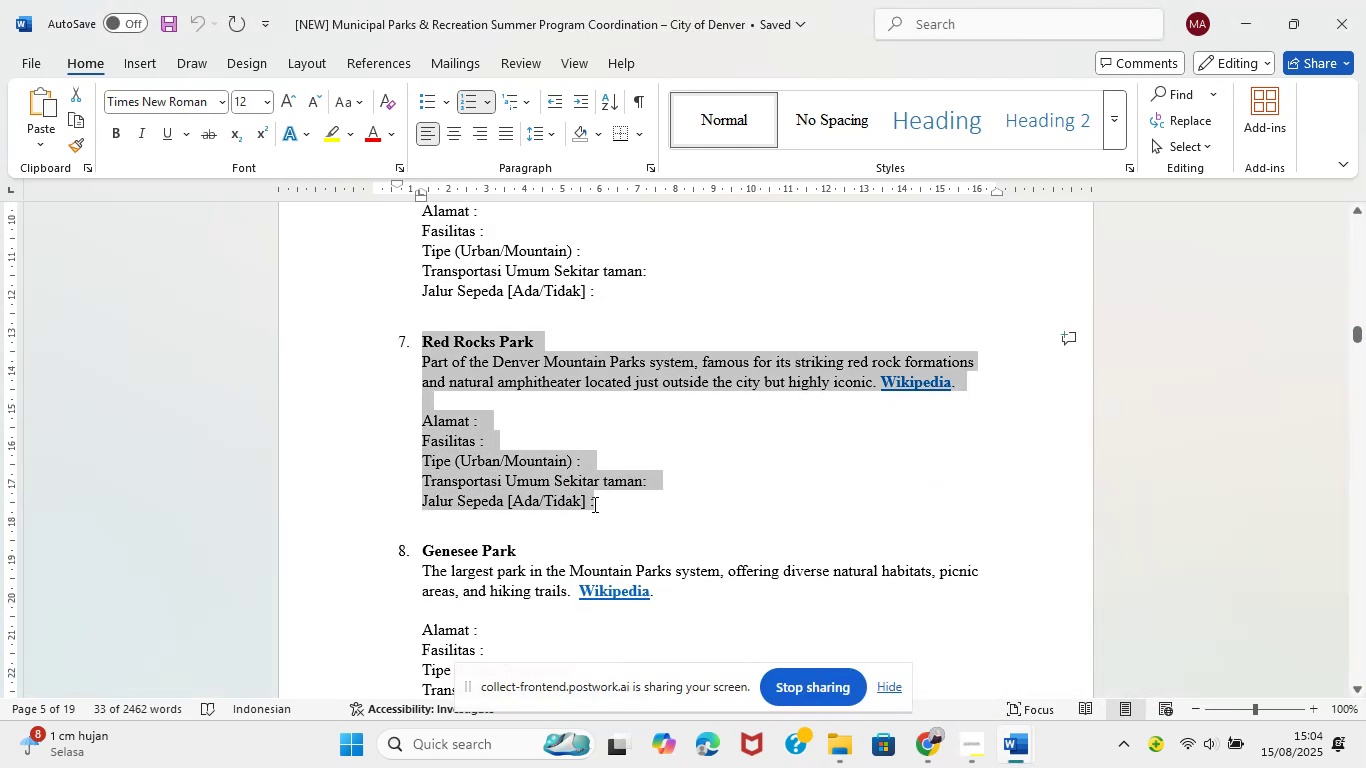 
key(Control+C)
 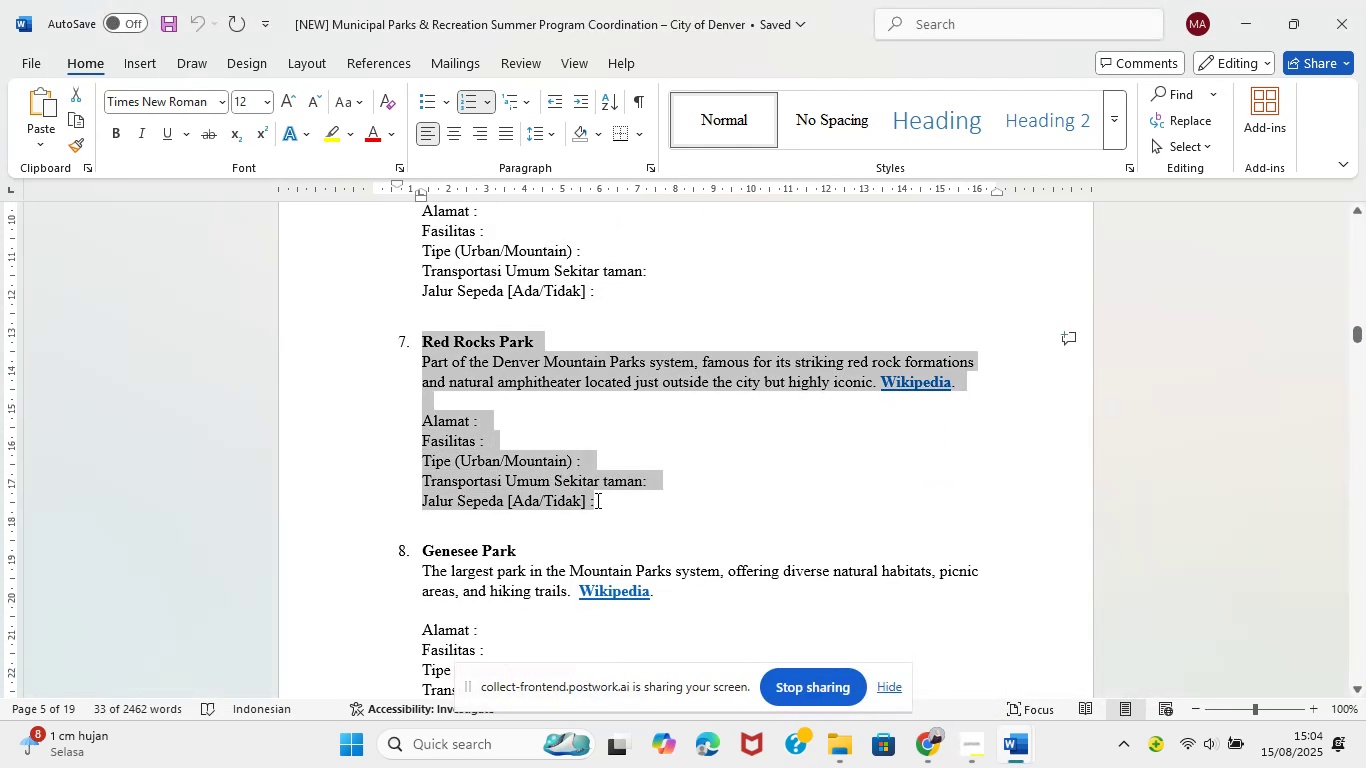 
key(Control+C)
 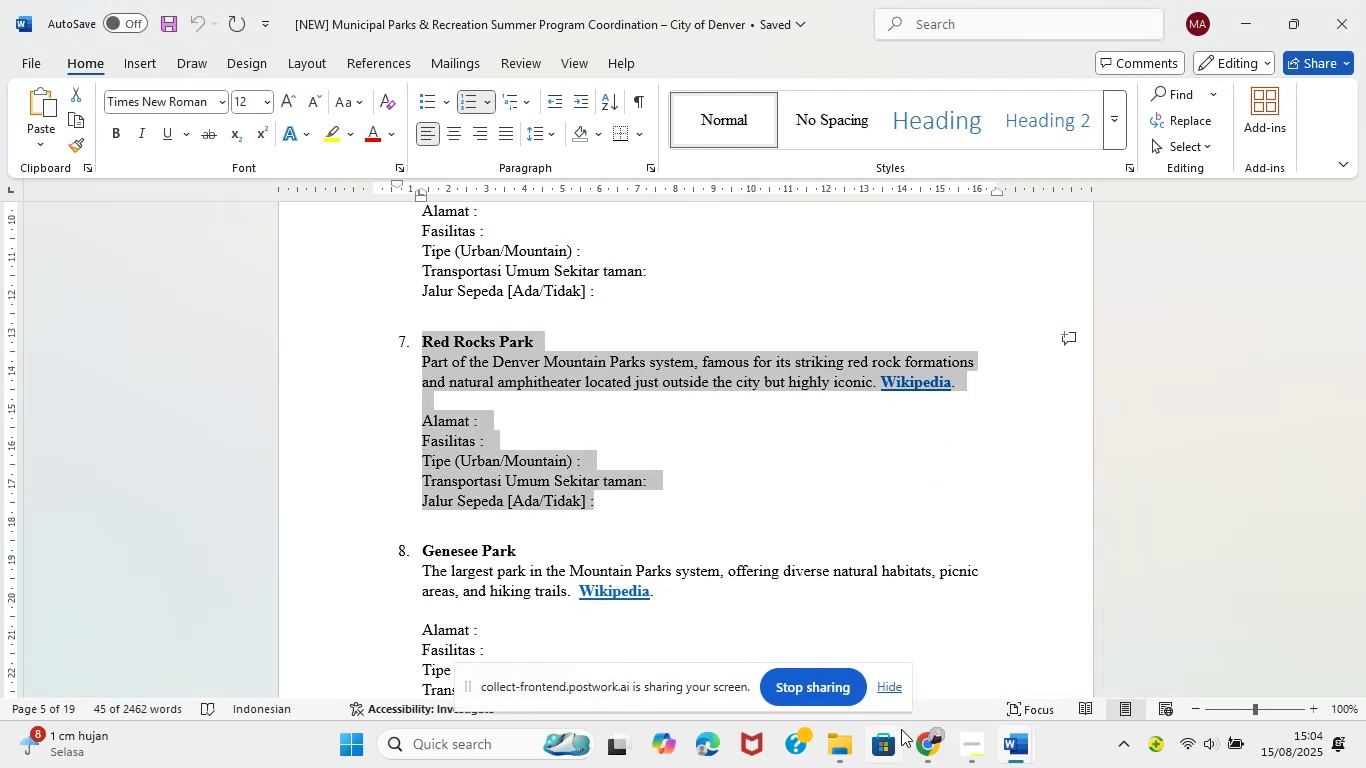 
left_click([922, 738])
 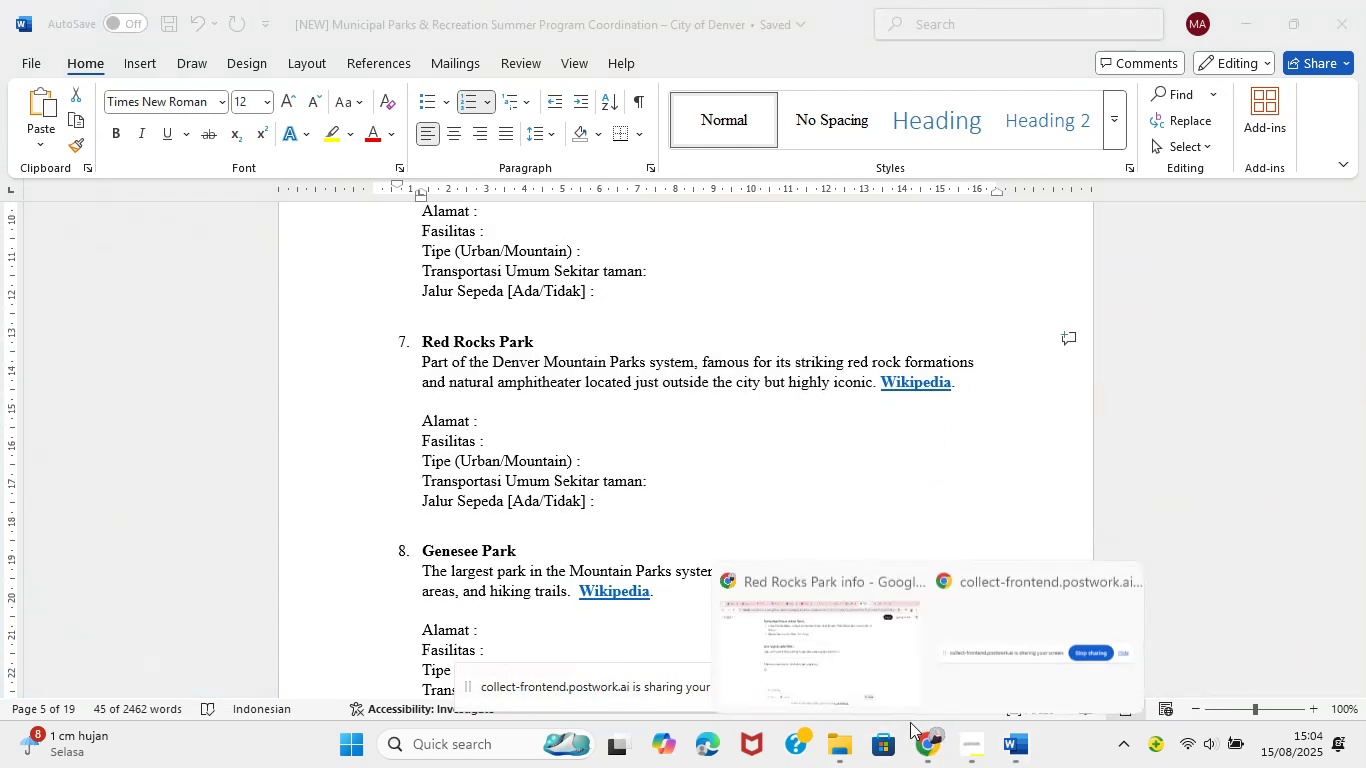 
left_click([819, 652])
 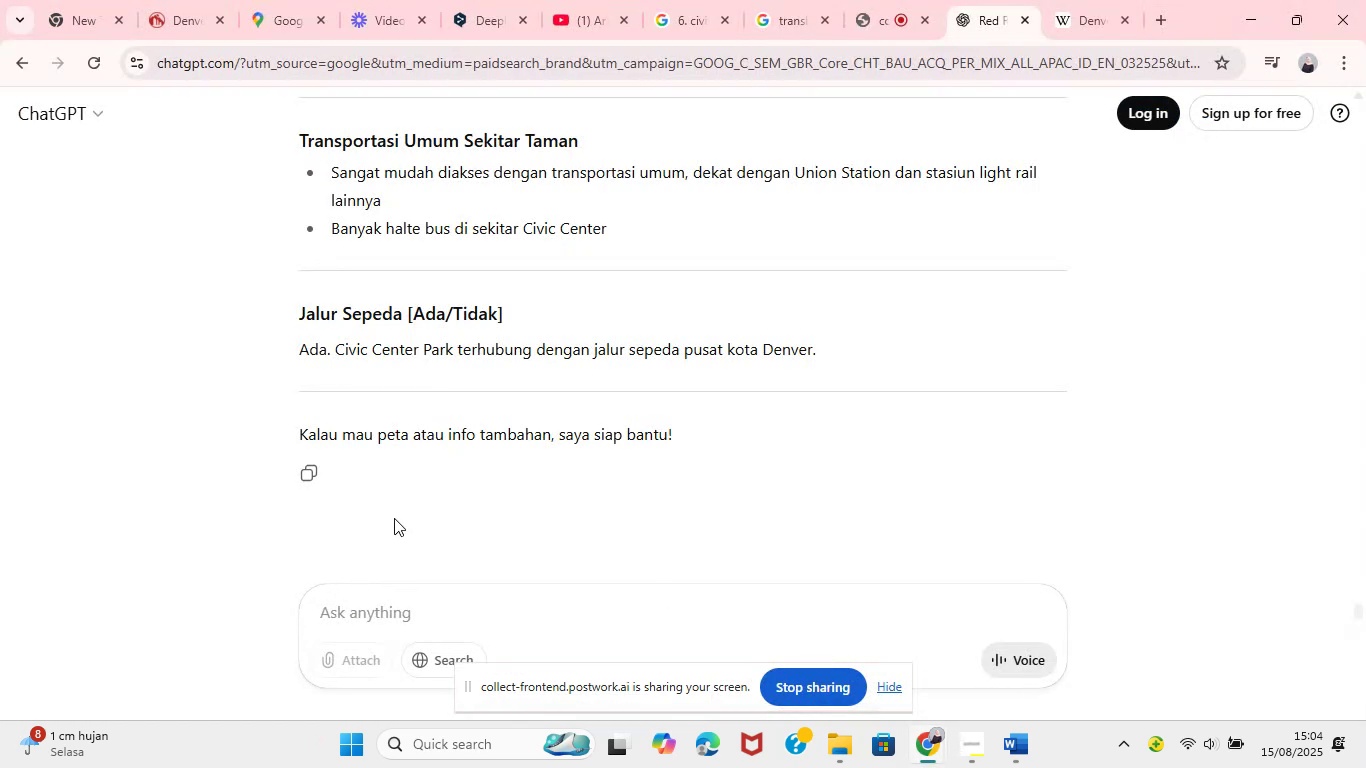 
left_click([360, 606])
 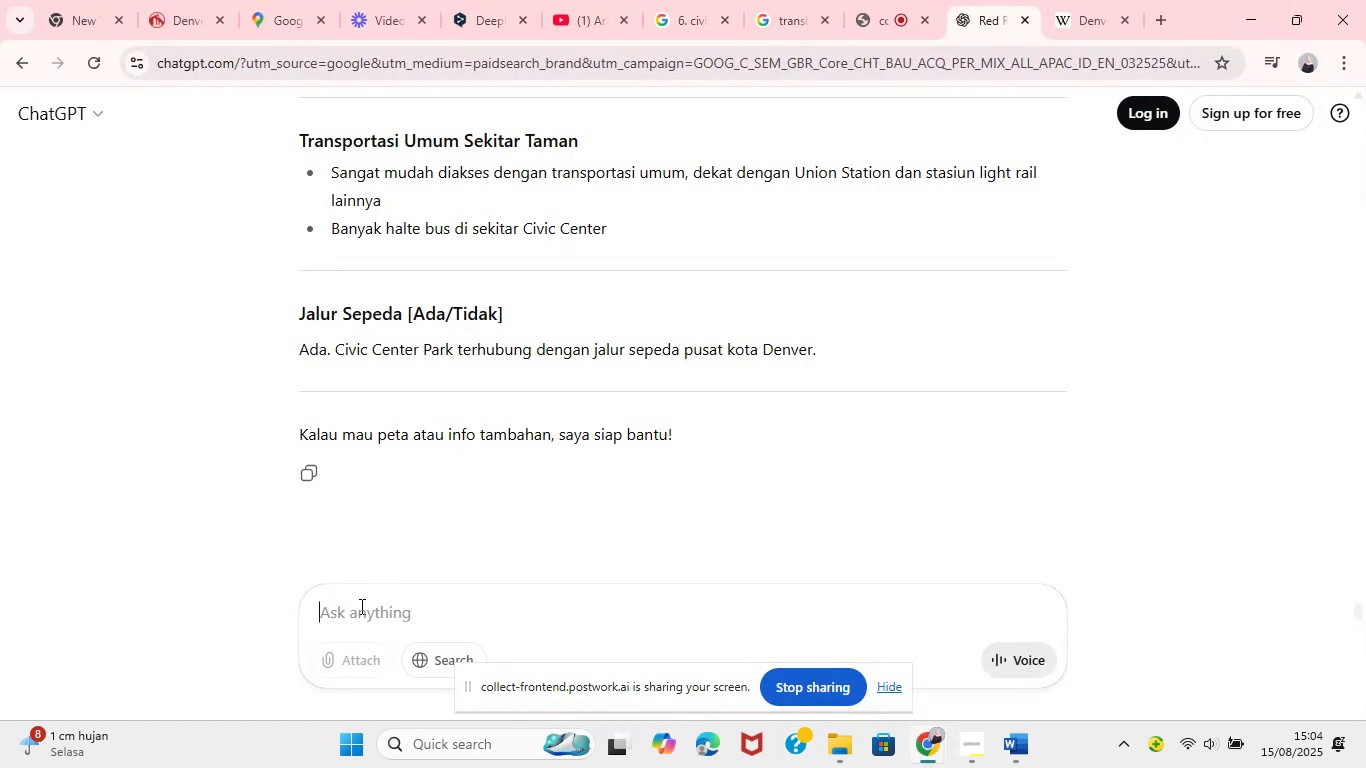 
key(Control+V)
 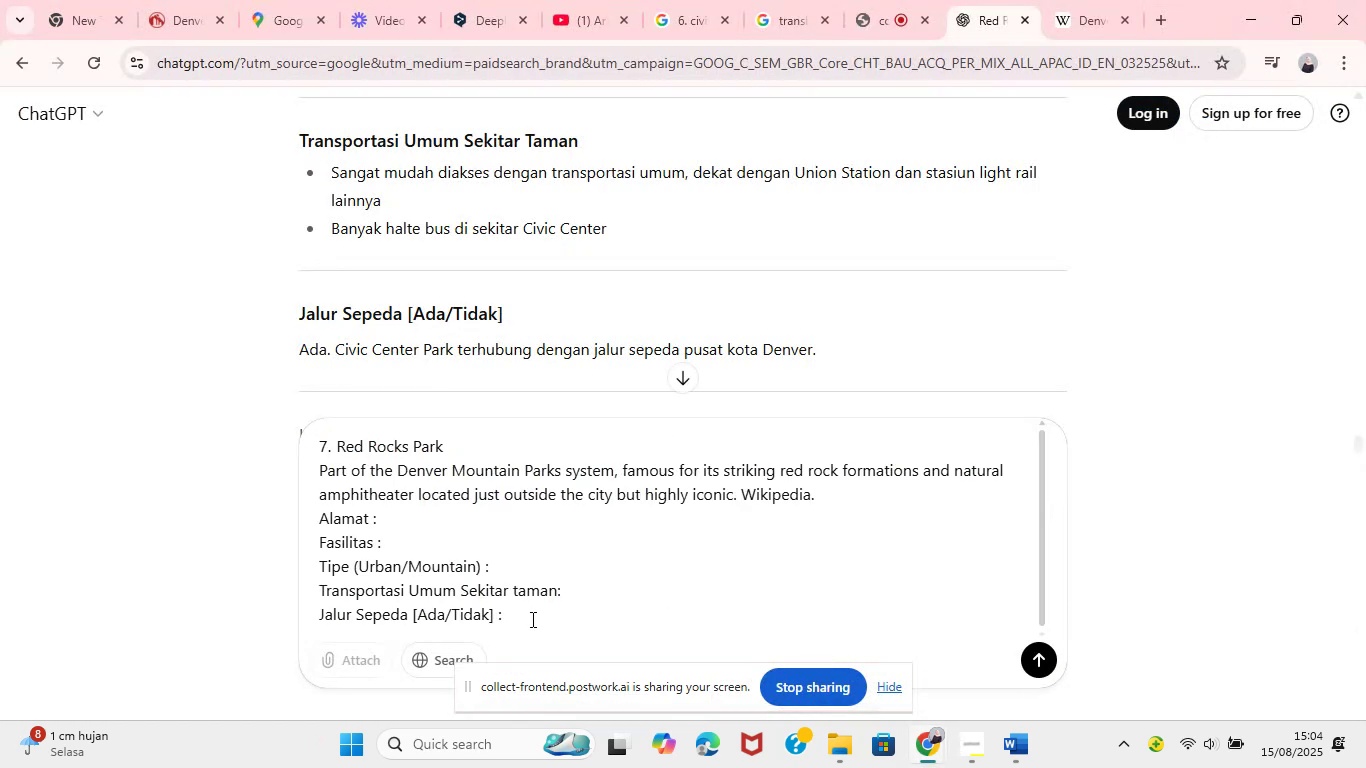 
key(Shift+Enter)
 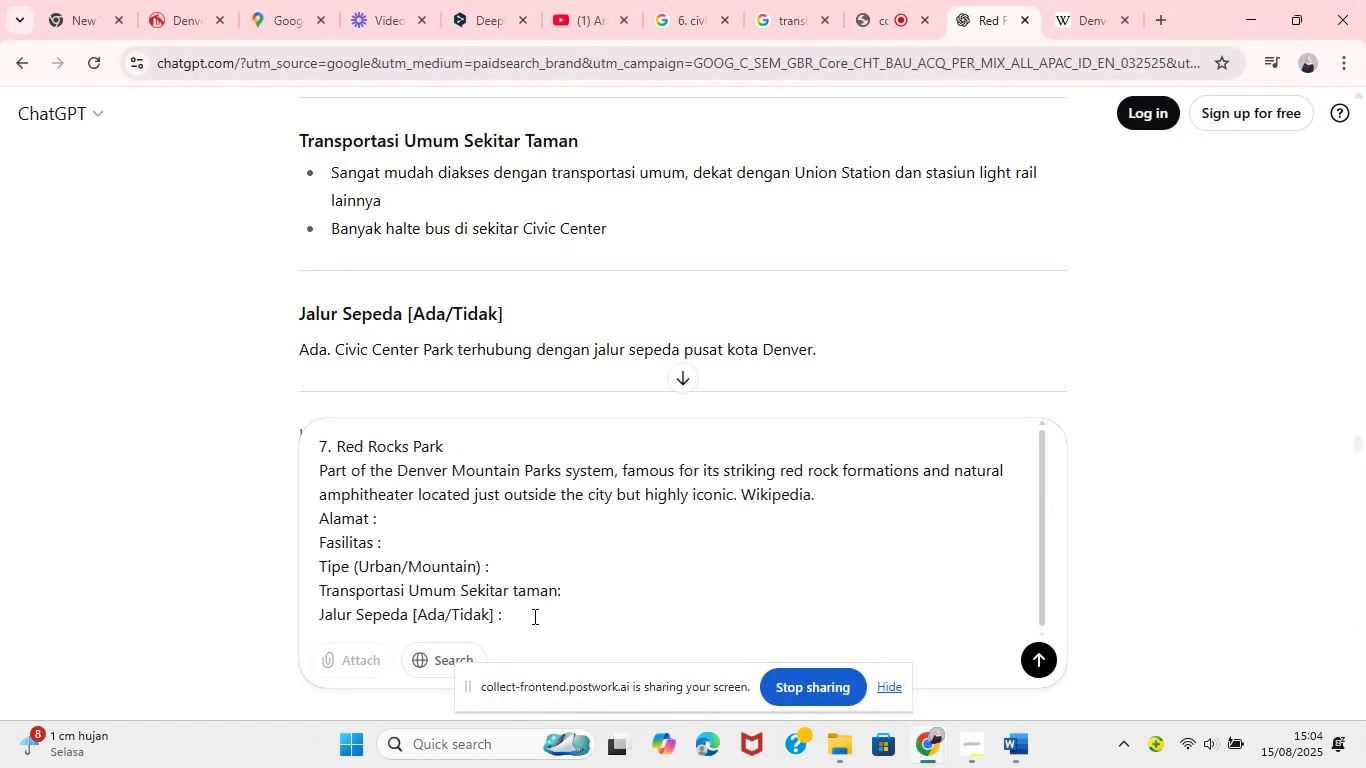 
key(Shift+Enter)
 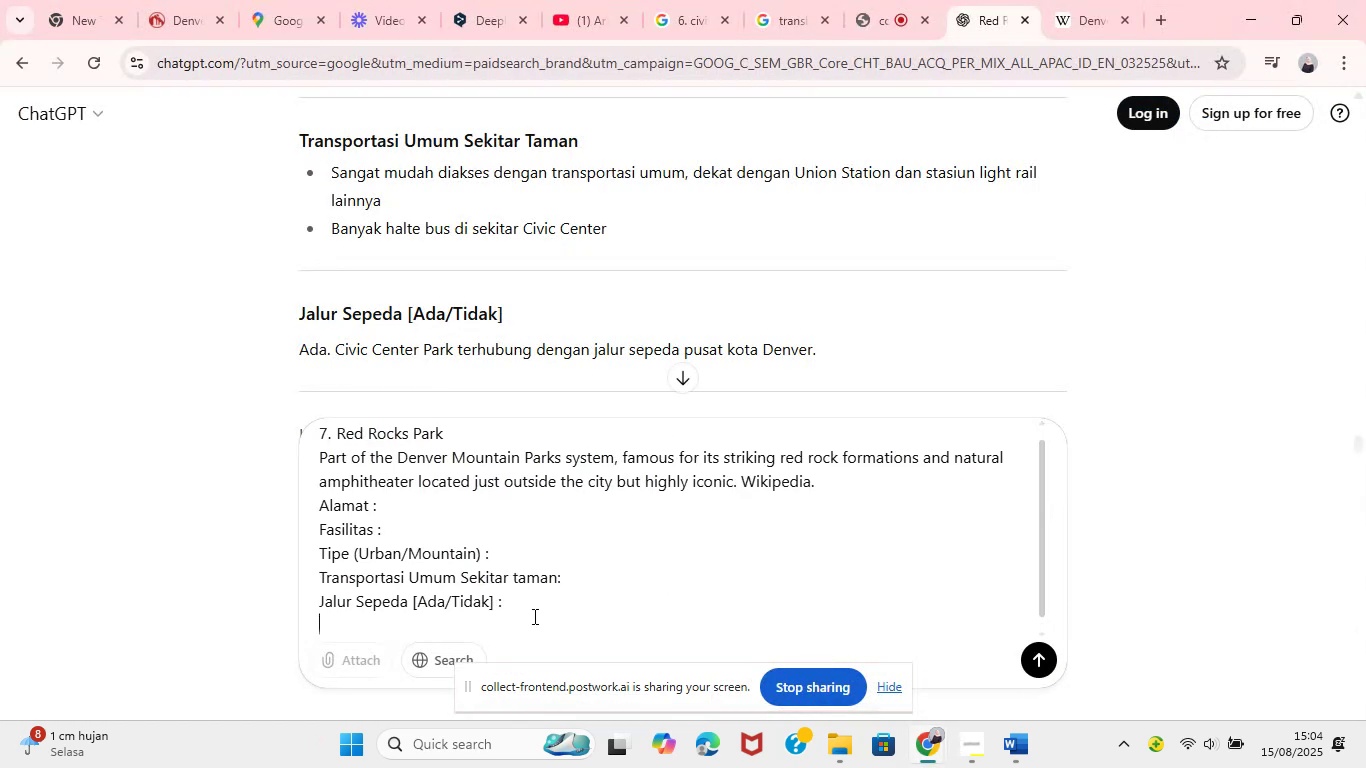 
key(Shift+Enter)
 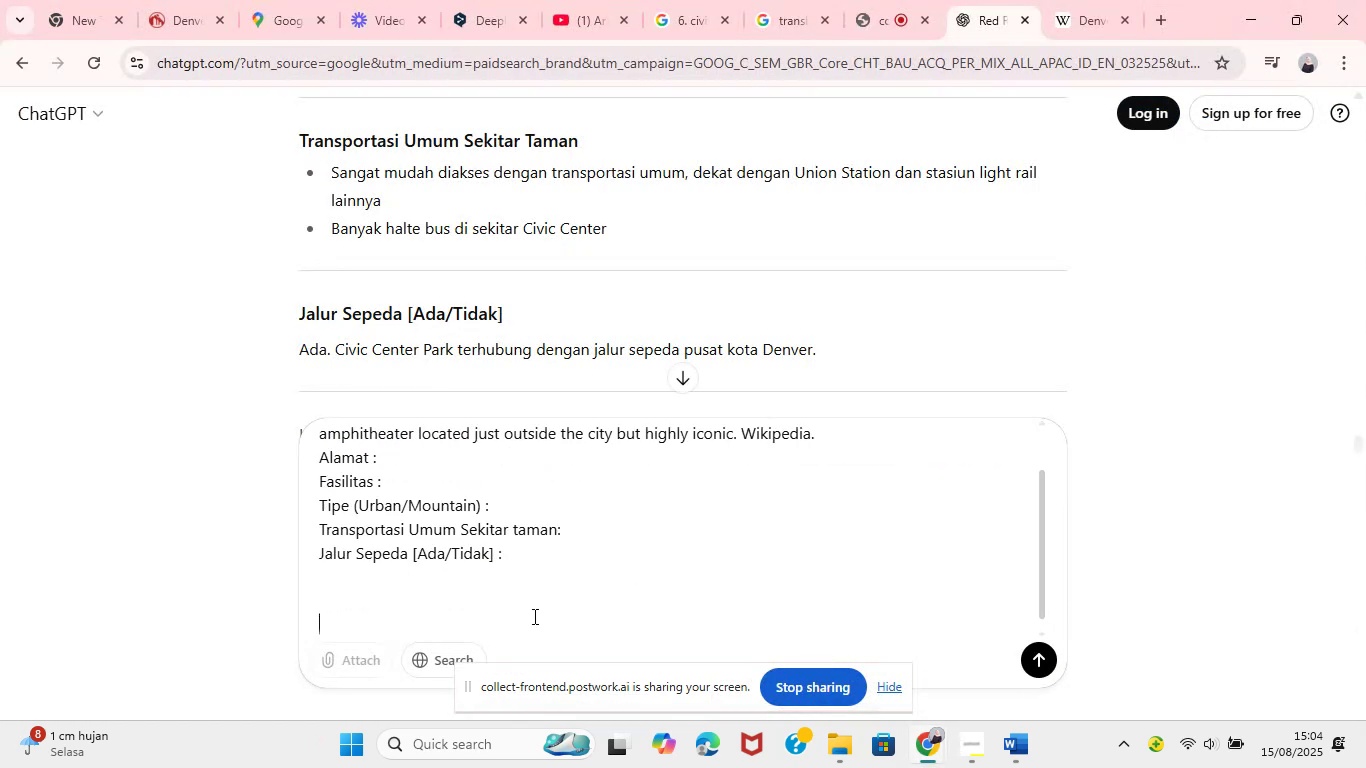 
type(carikan iy)
key(Backspace)
type(tu)
 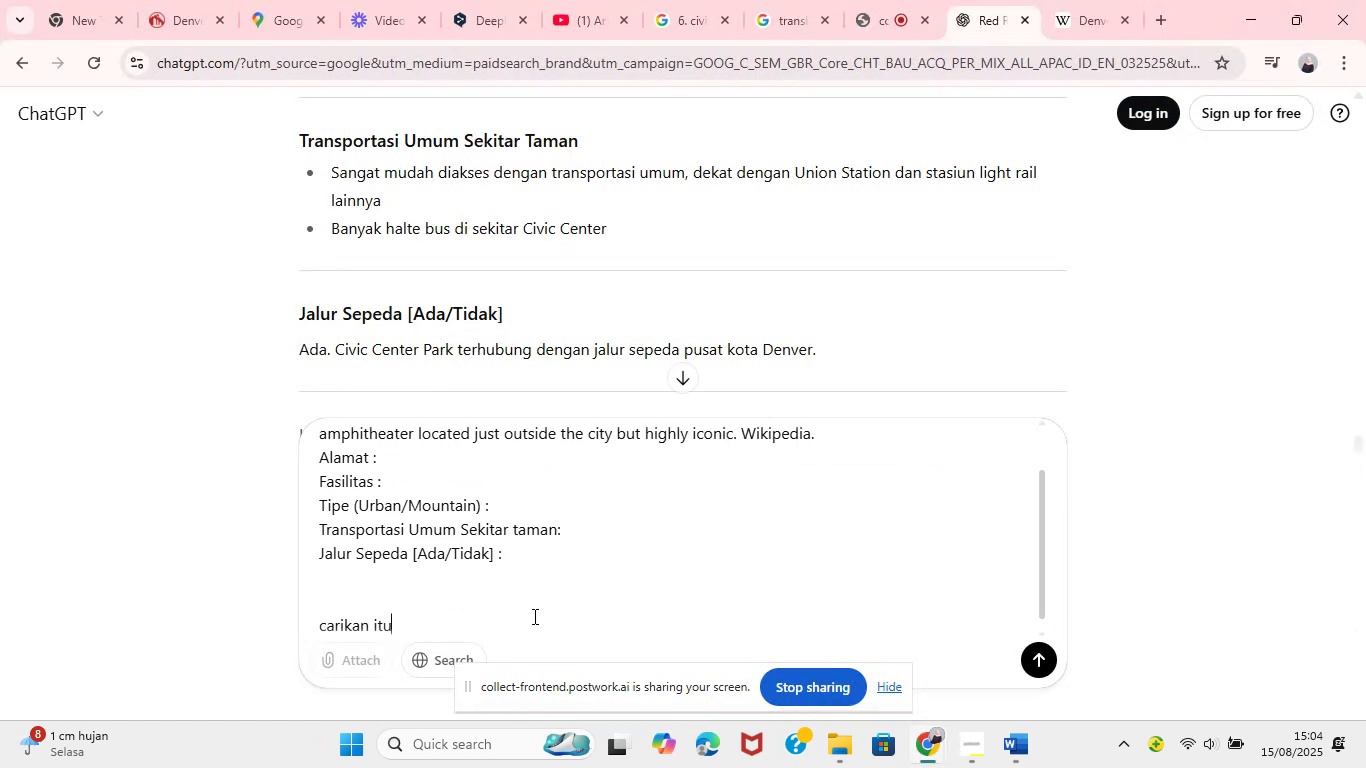 
key(Enter)
 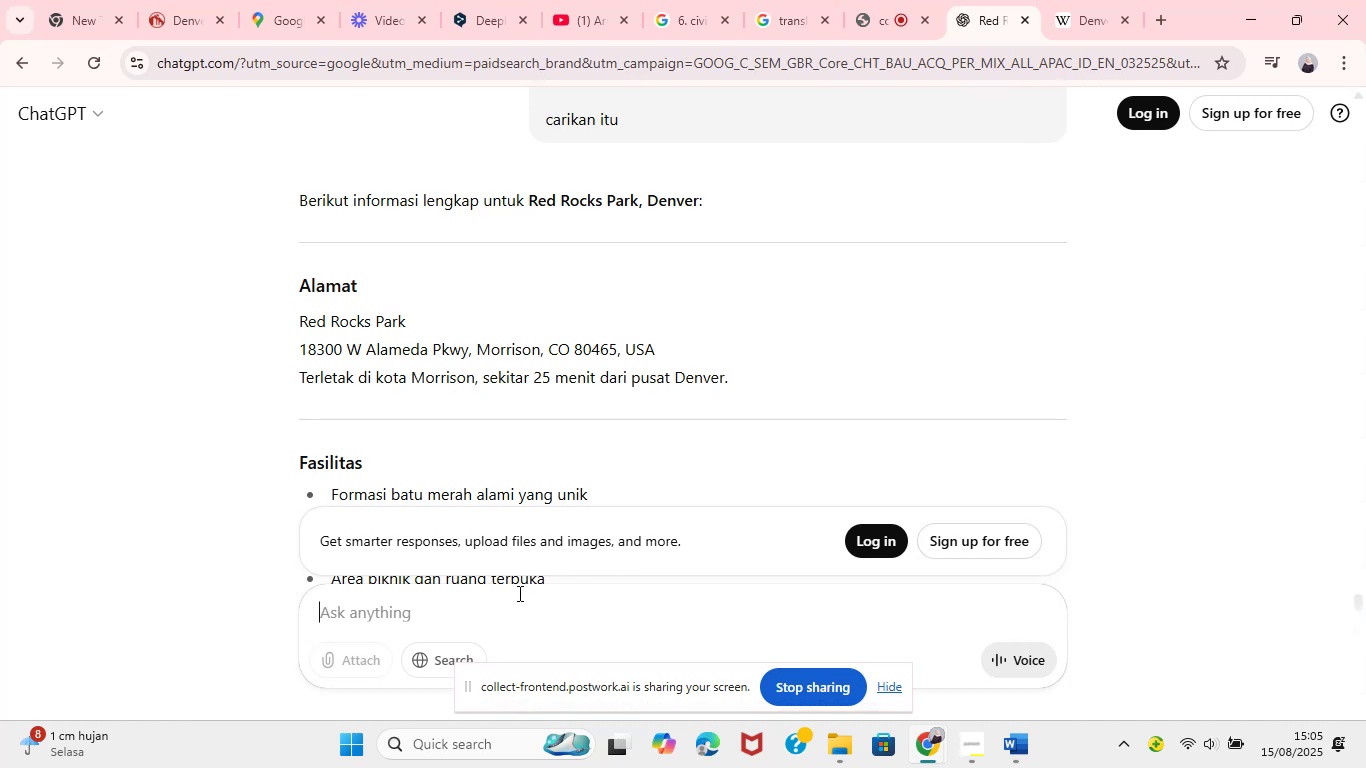 
wait(34.82)
 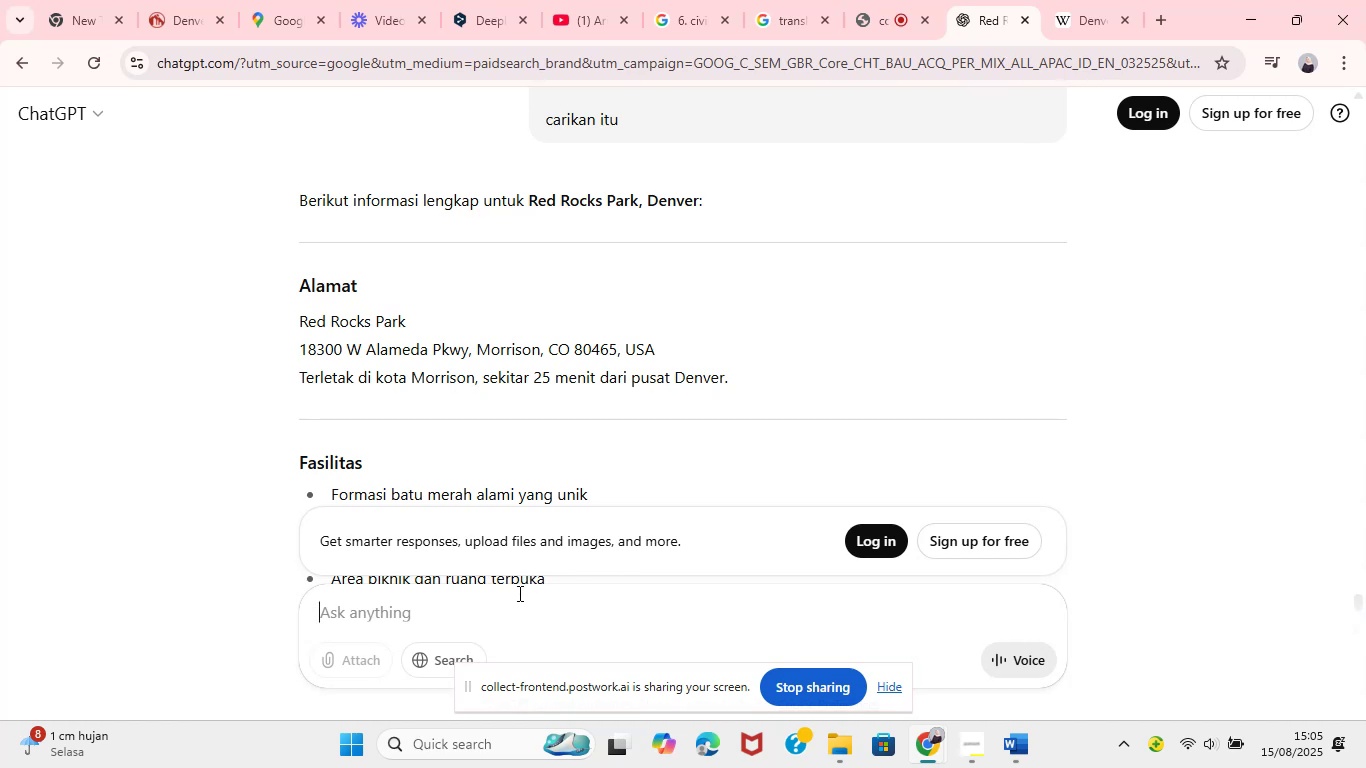 
left_click_drag(start_coordinate=[652, 349], to_coordinate=[300, 350])
 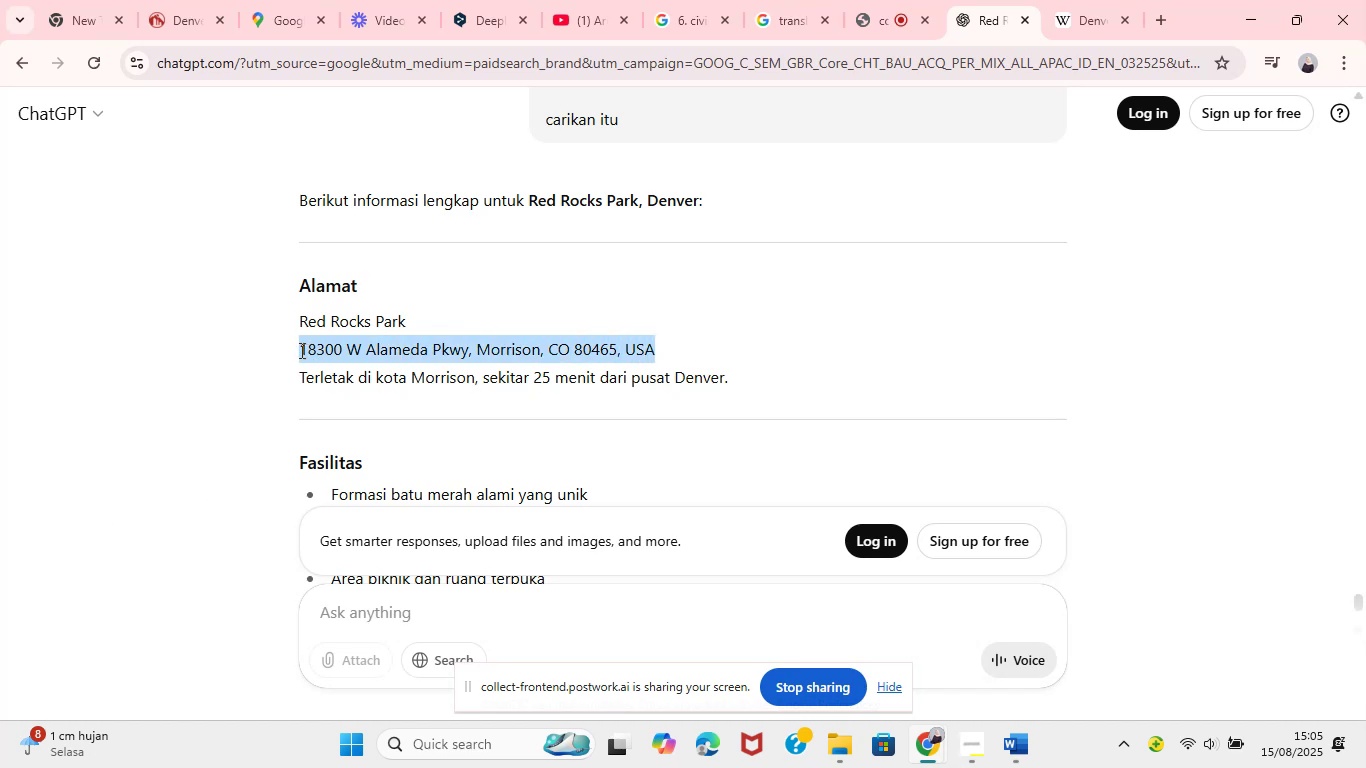 
key(Control+C)
 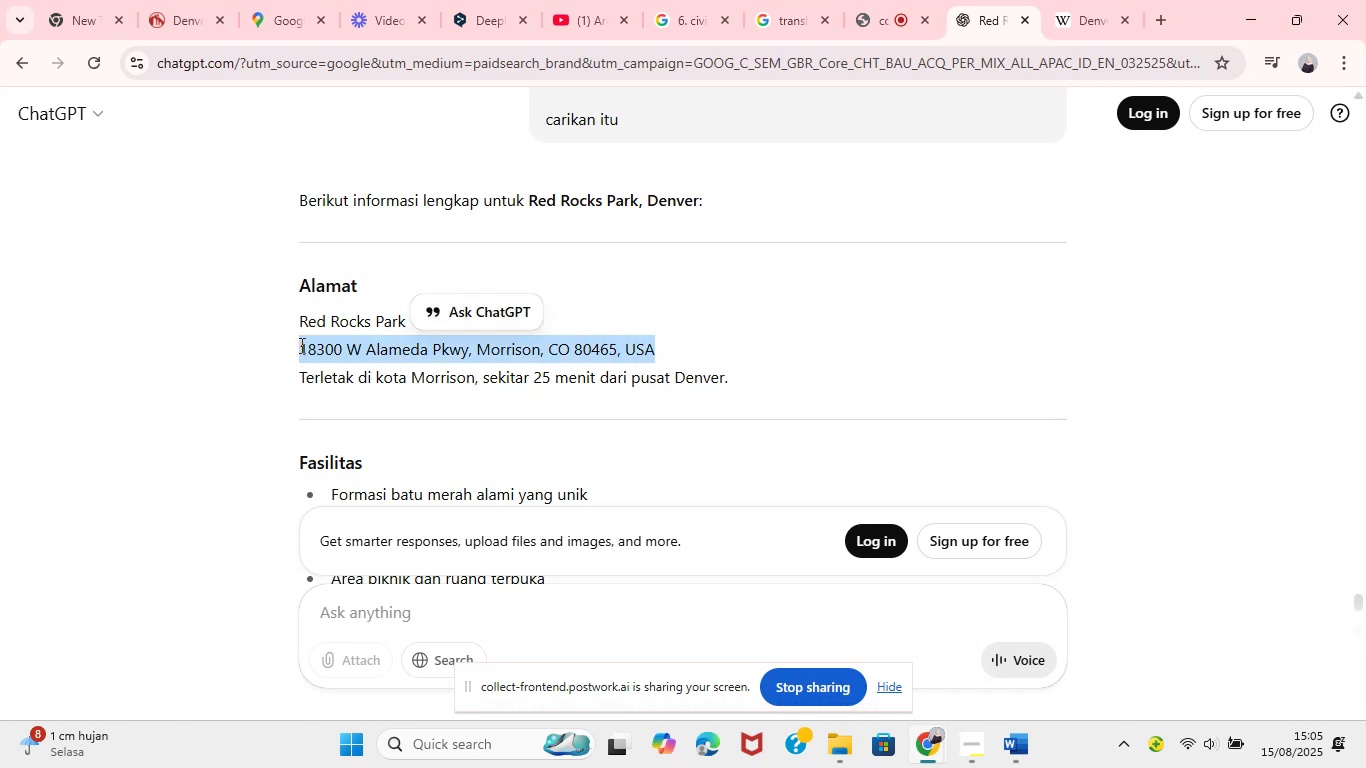 
key(Control+C)
 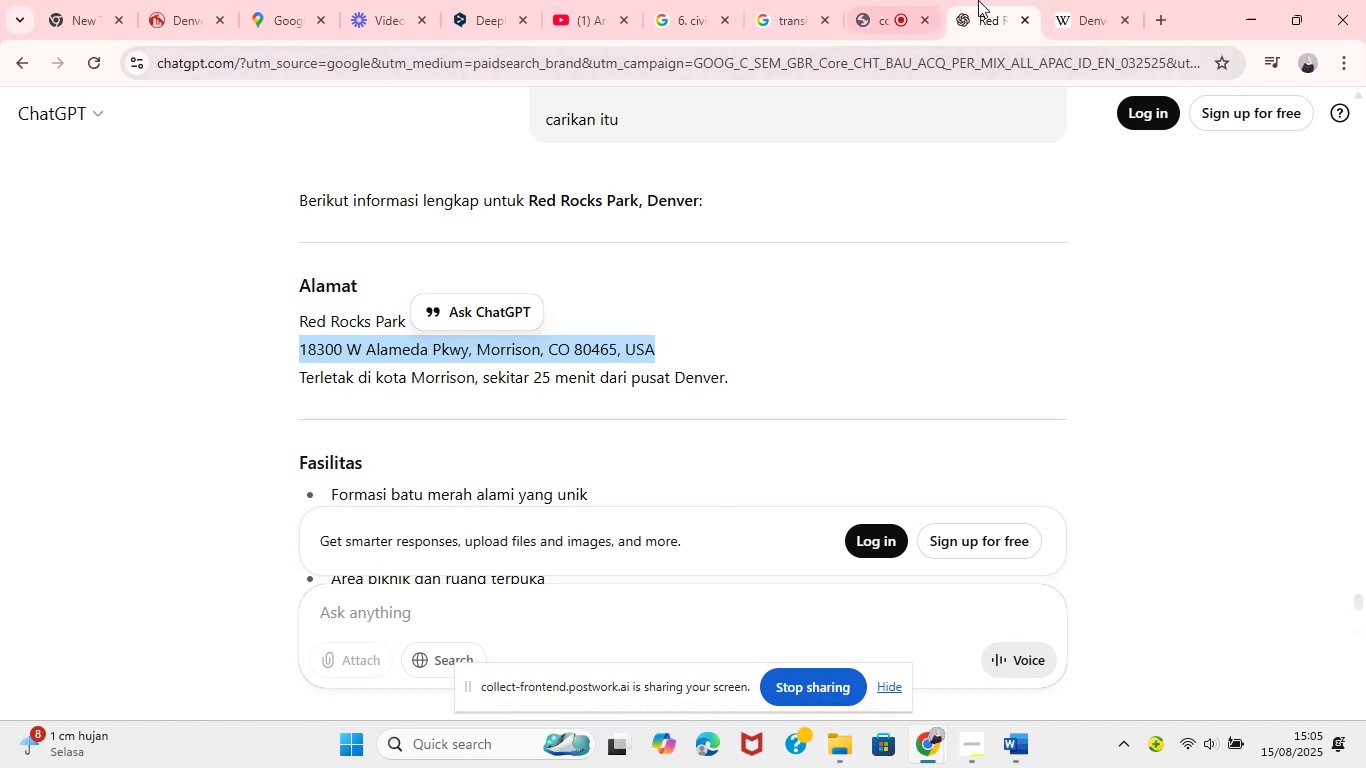 
wait(7.17)
 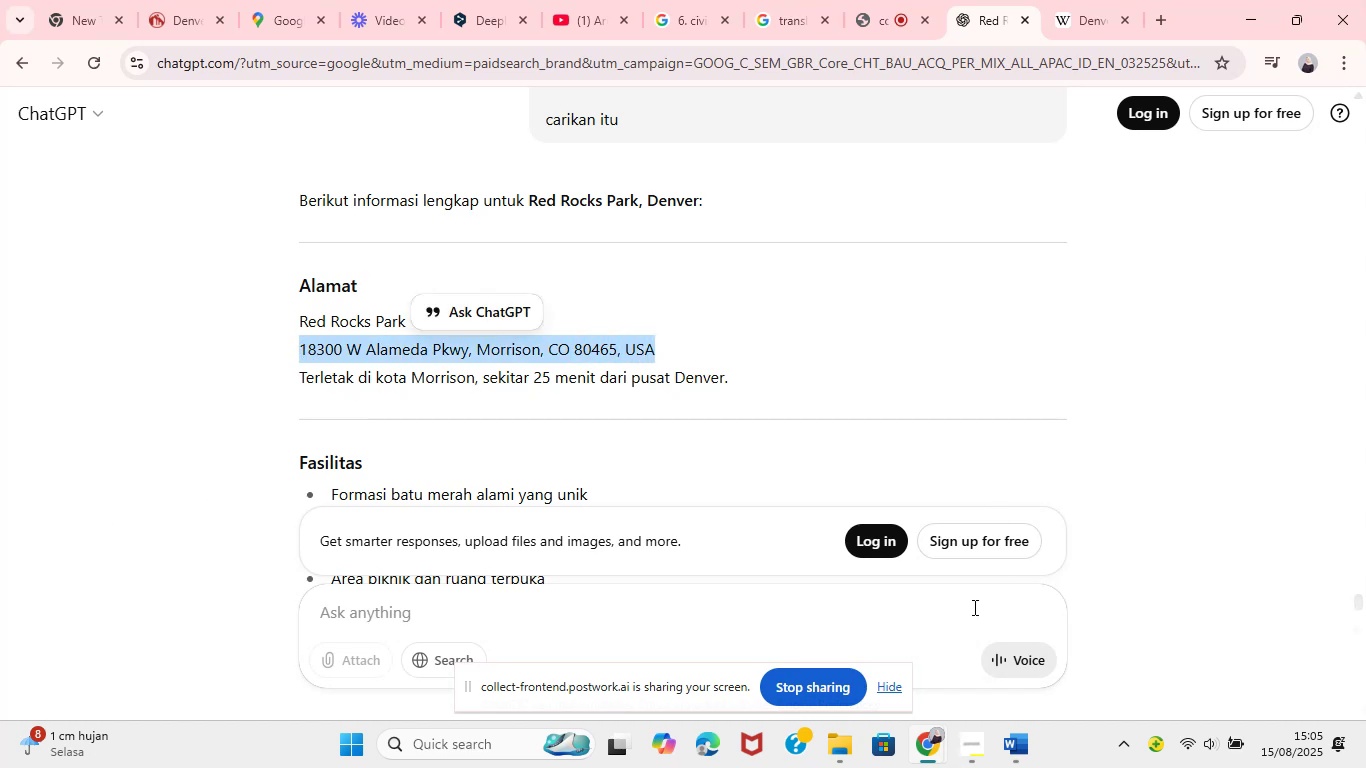 
mouse_move([939, 654])
 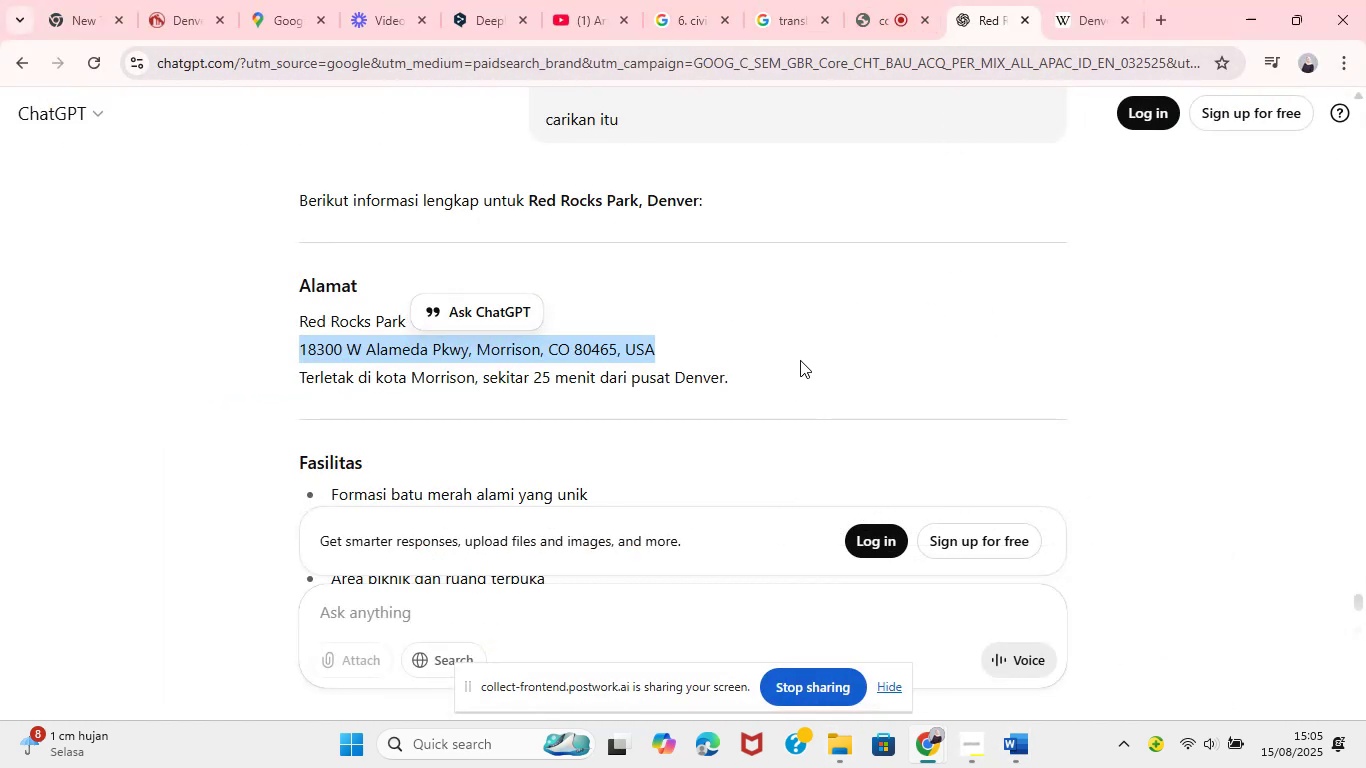 
wait(9.29)
 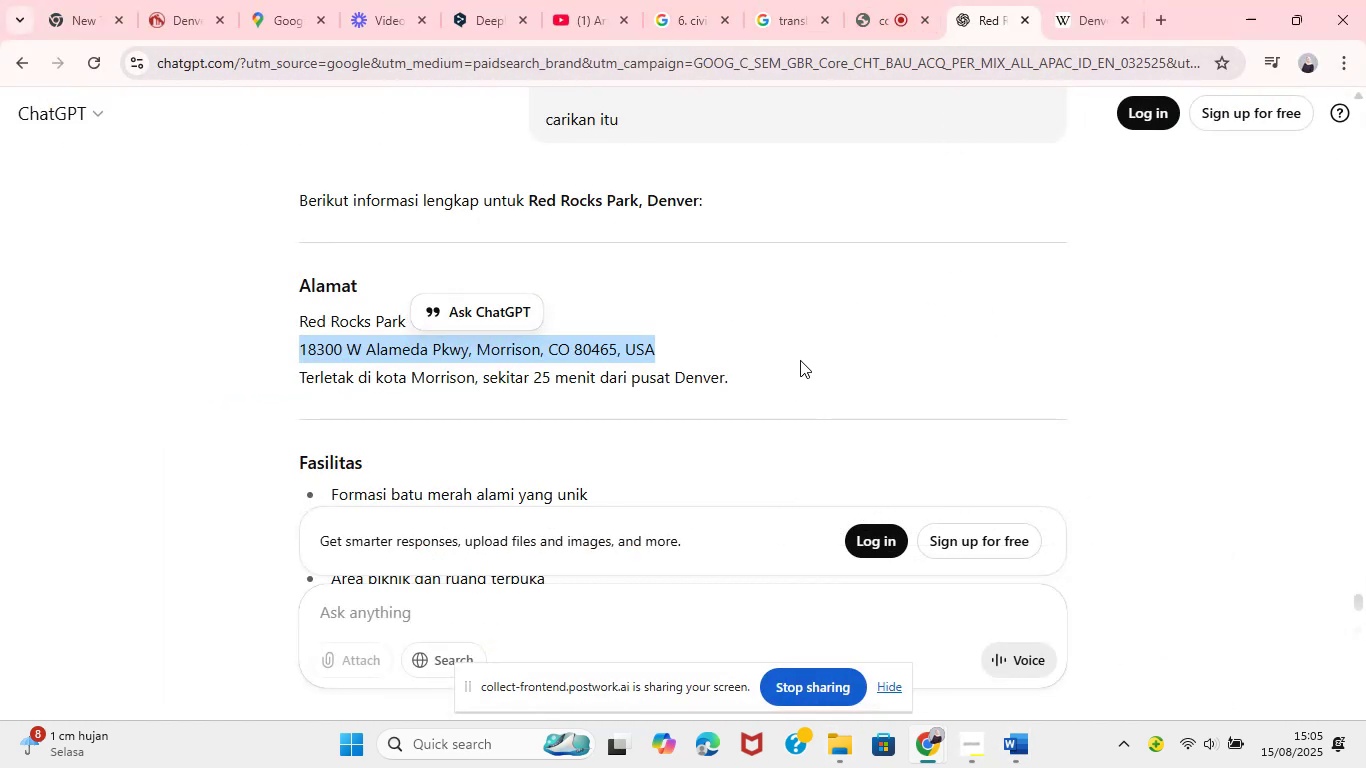 
left_click([881, 0])
 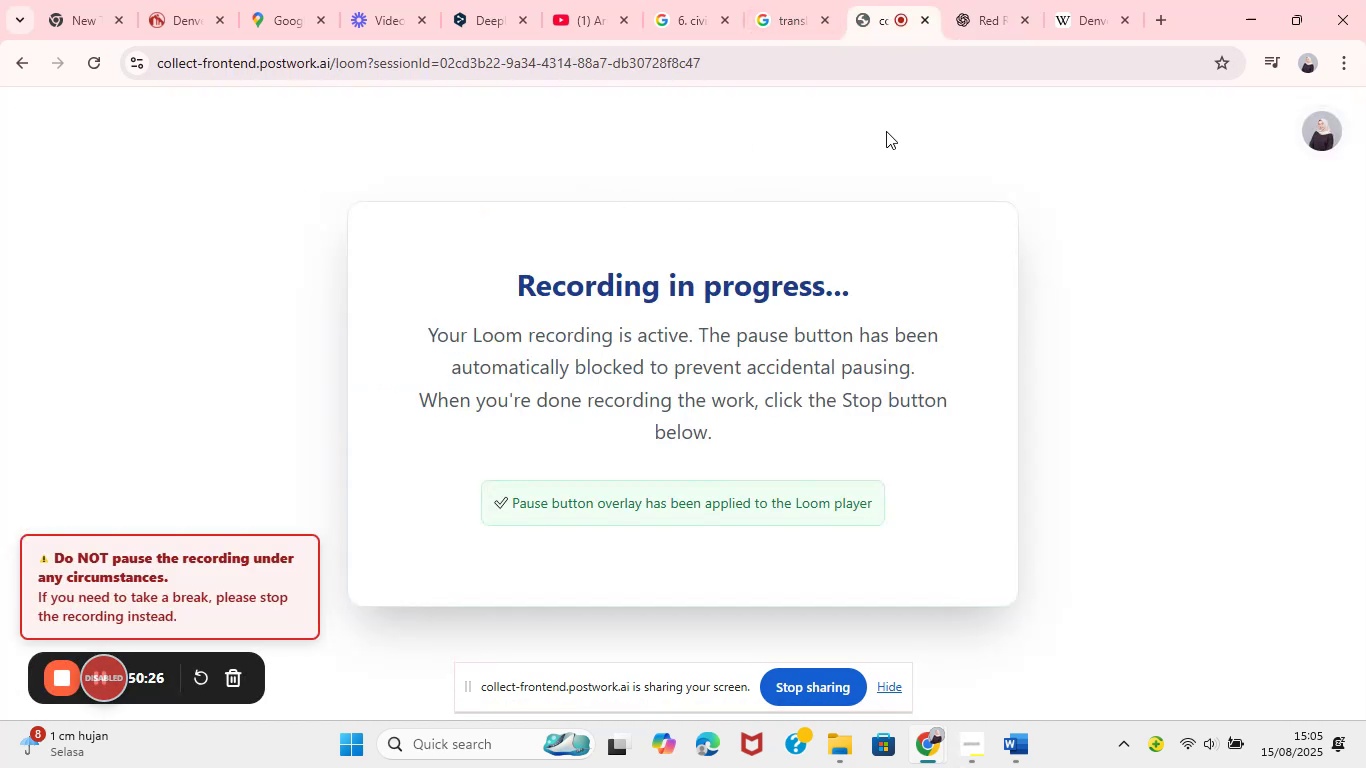 
mouse_move([971, 21])
 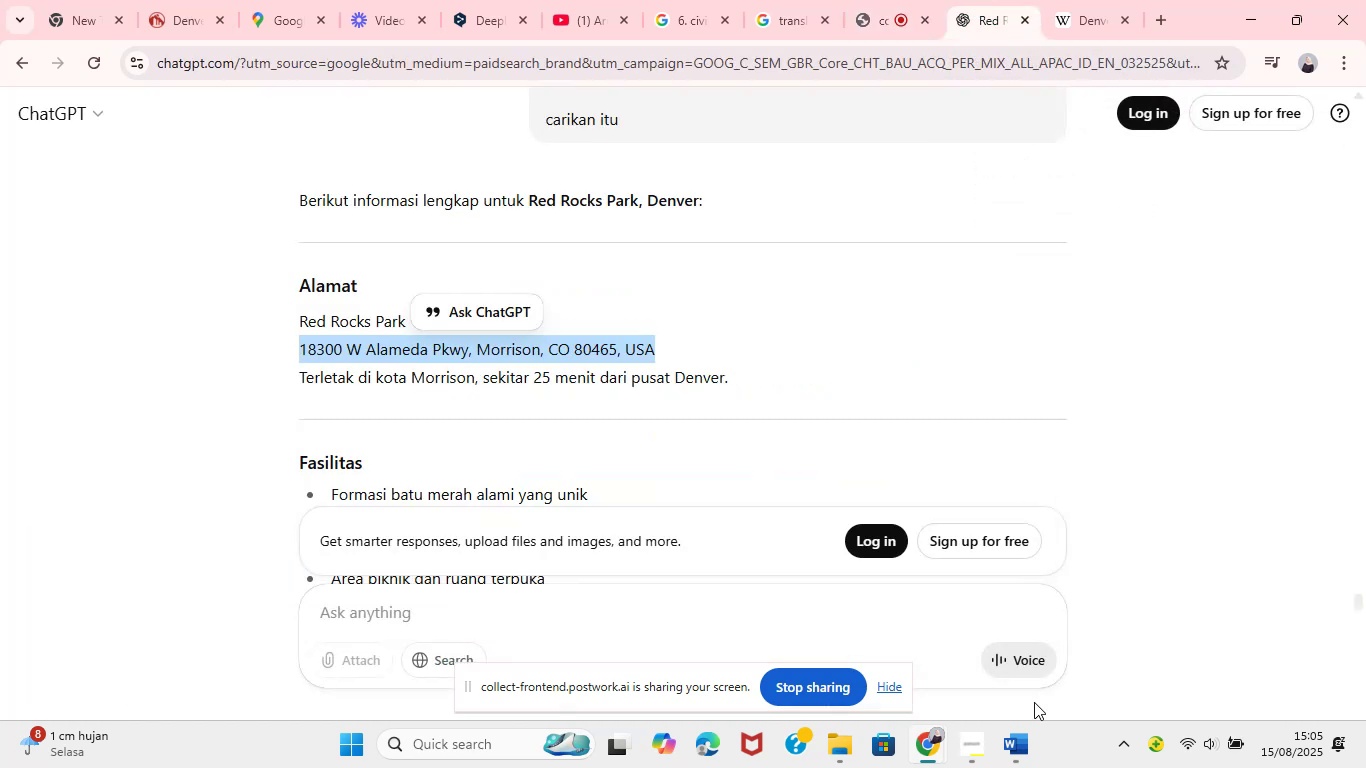 
left_click([973, 0])
 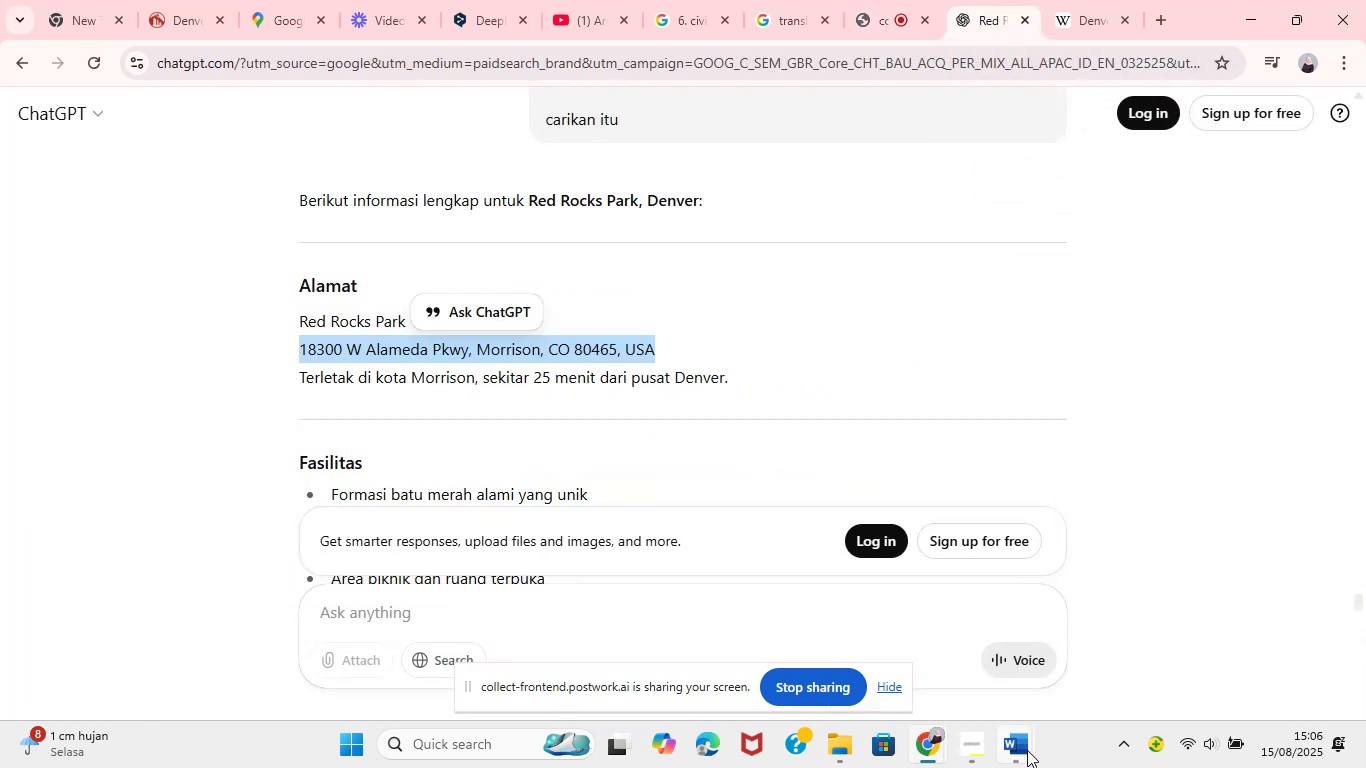 
left_click([1027, 750])
 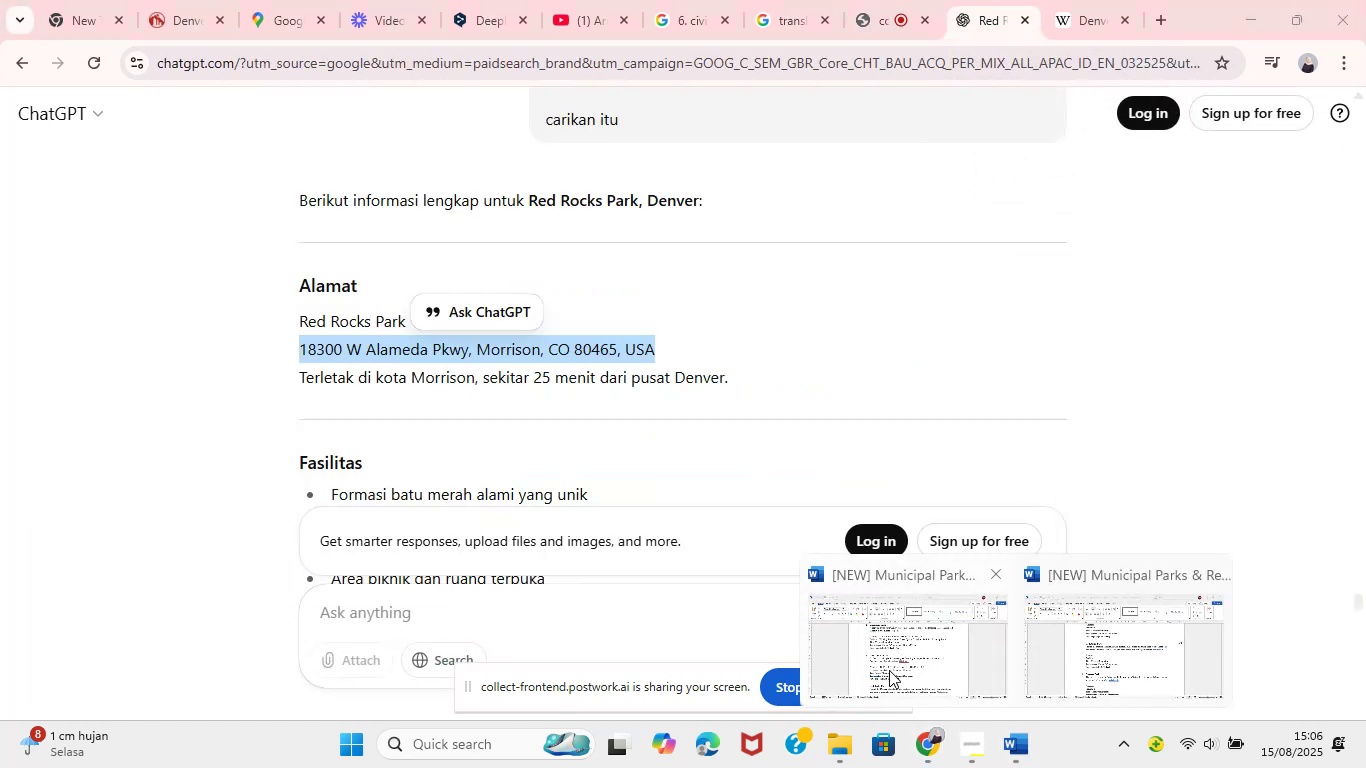 
left_click([897, 663])
 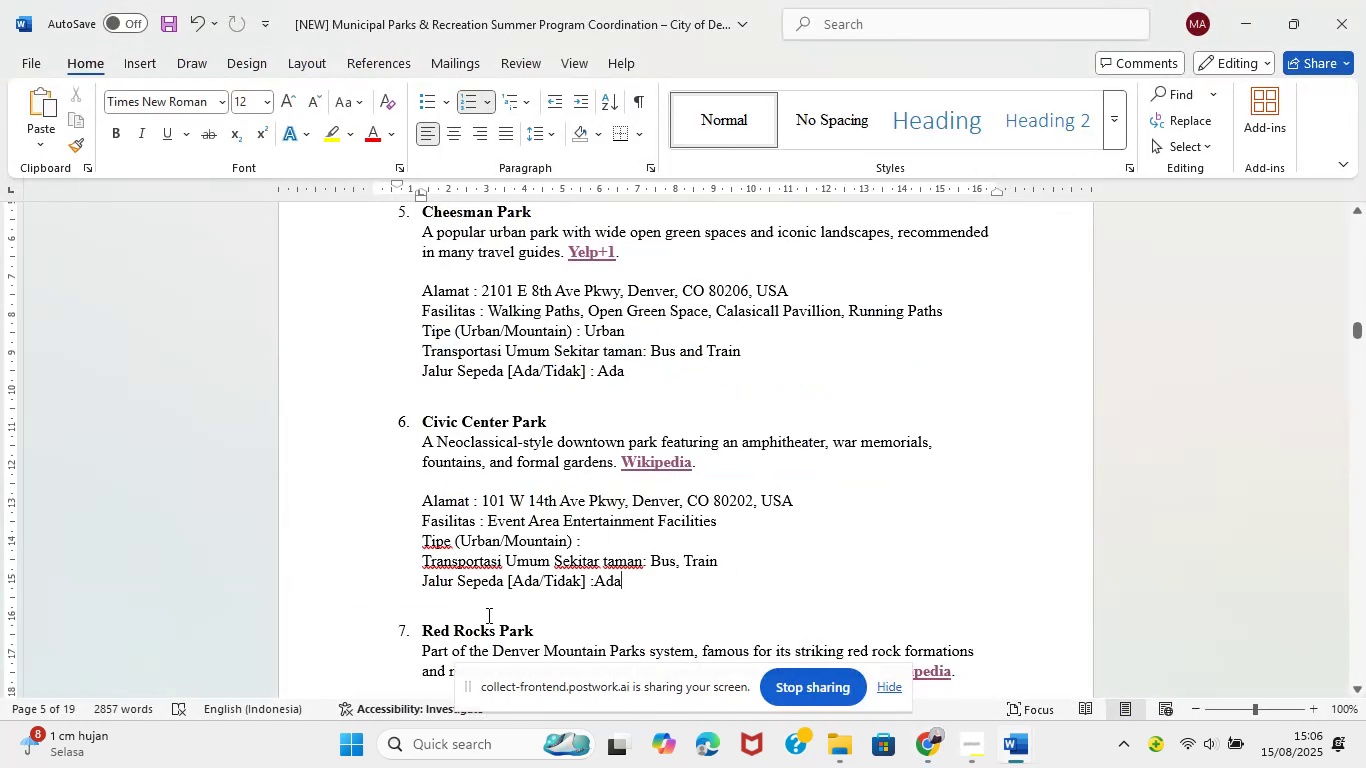 
left_click_drag(start_coordinate=[423, 634], to_coordinate=[536, 636])
 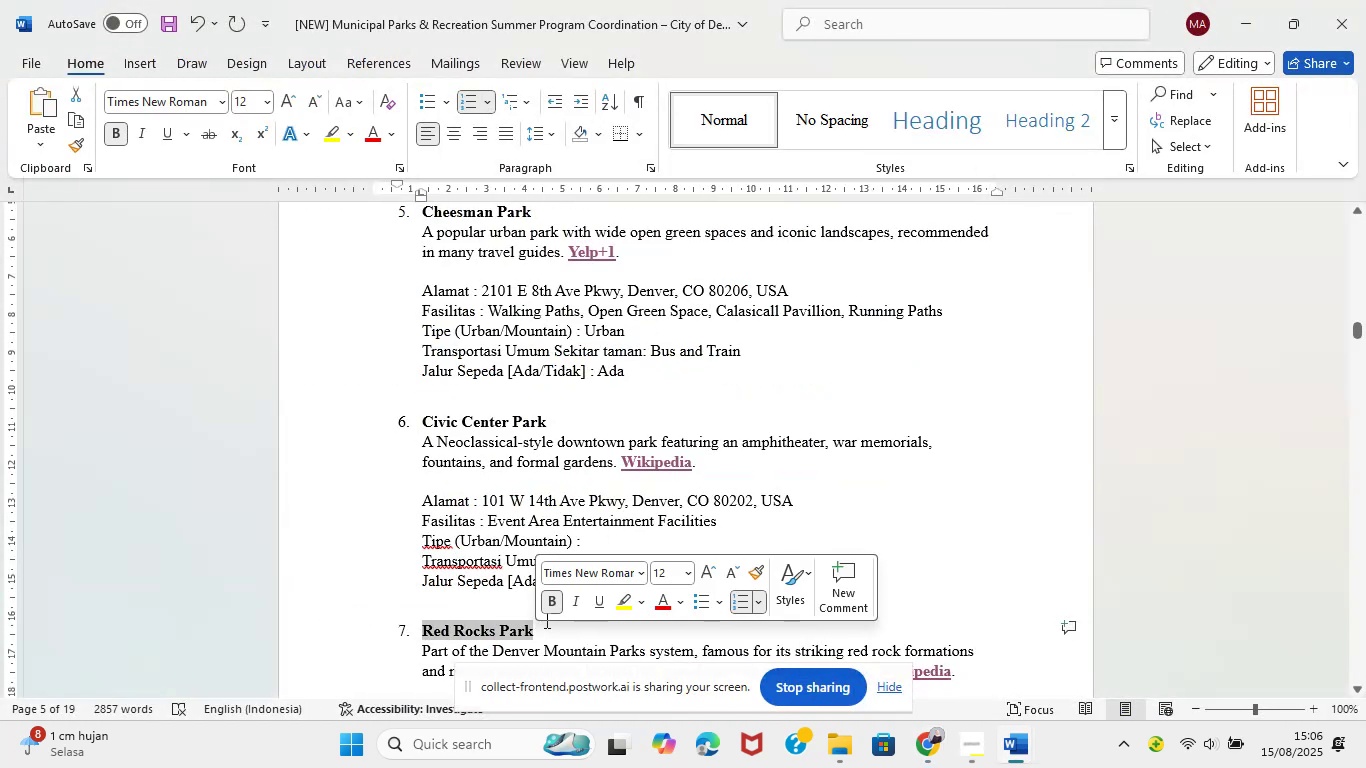 
scroll: coordinate [585, 534], scroll_direction: none, amount: 0.0
 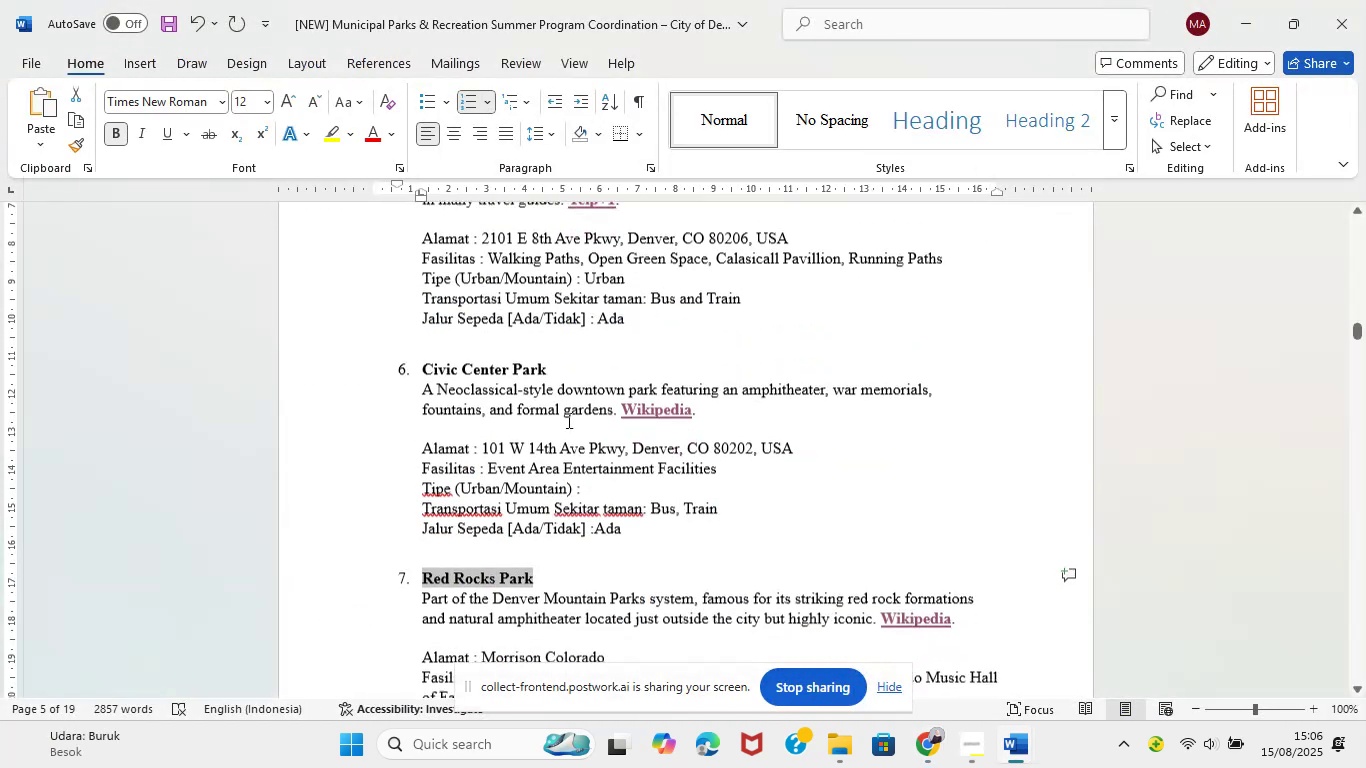 
scroll: coordinate [607, 481], scroll_direction: down, amount: 4.0
 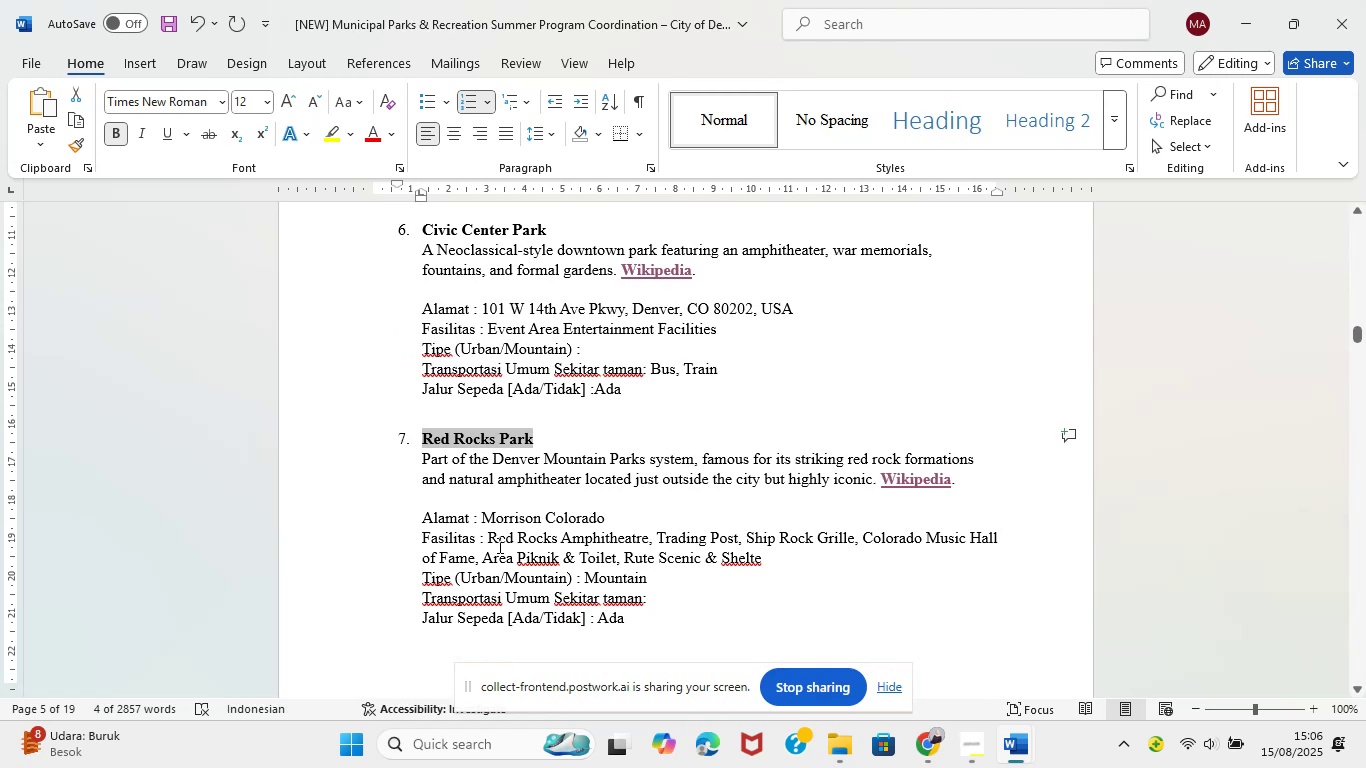 
left_click_drag(start_coordinate=[489, 521], to_coordinate=[628, 515])
 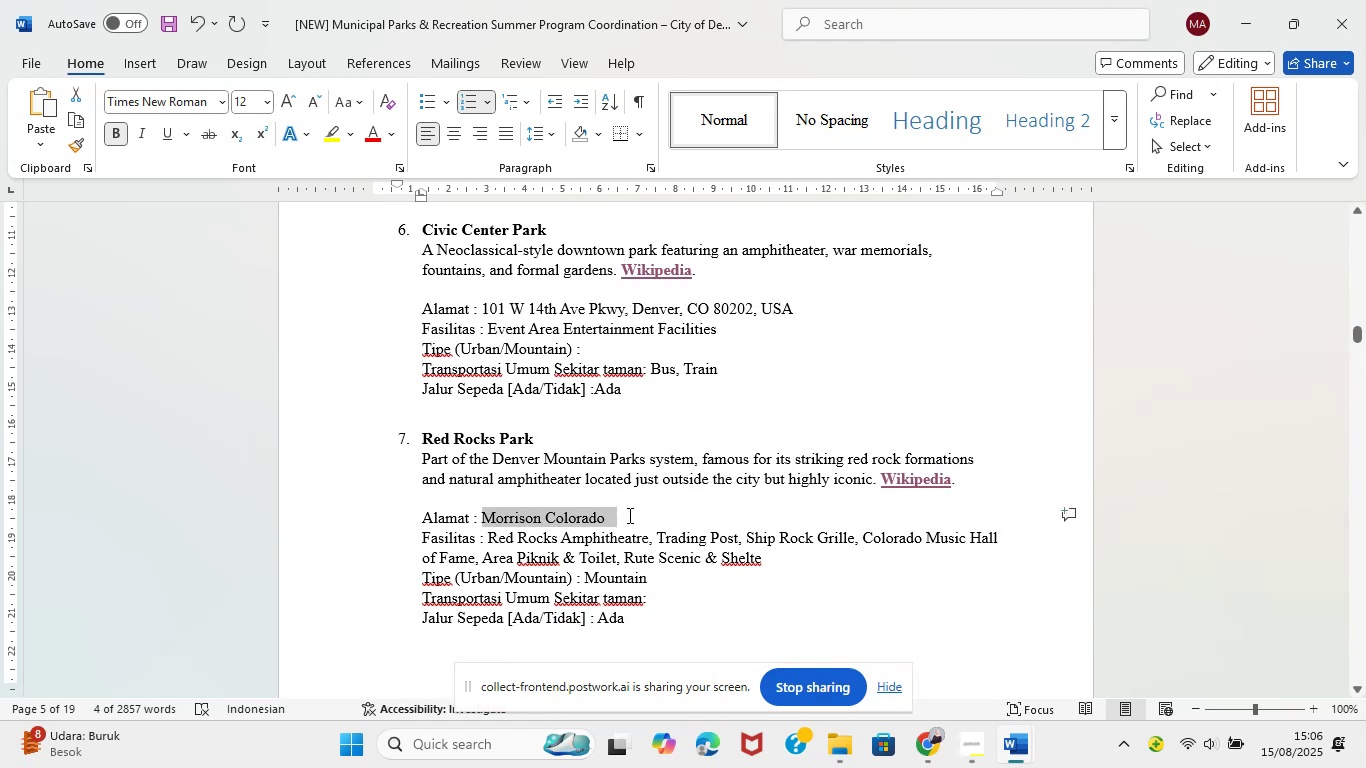 
key(Control+V)
 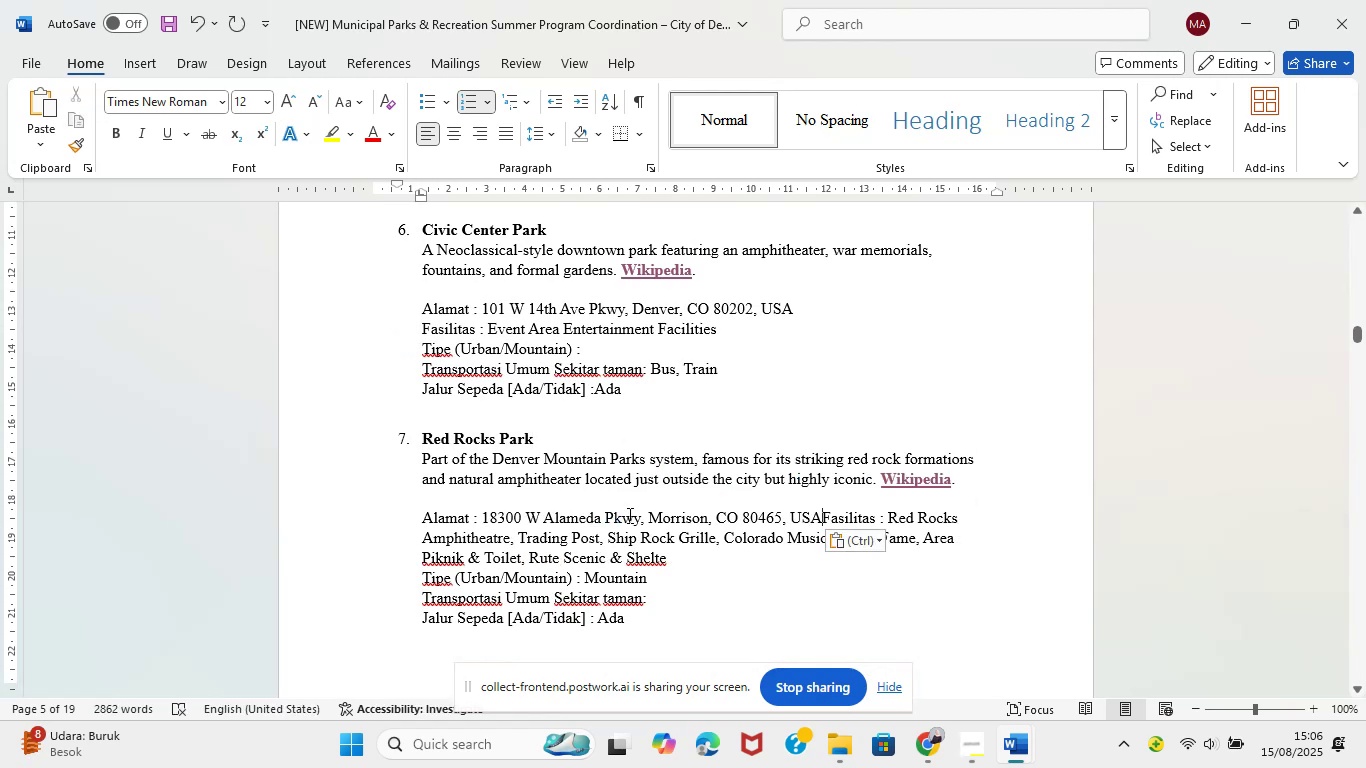 
key(Shift+Enter)
 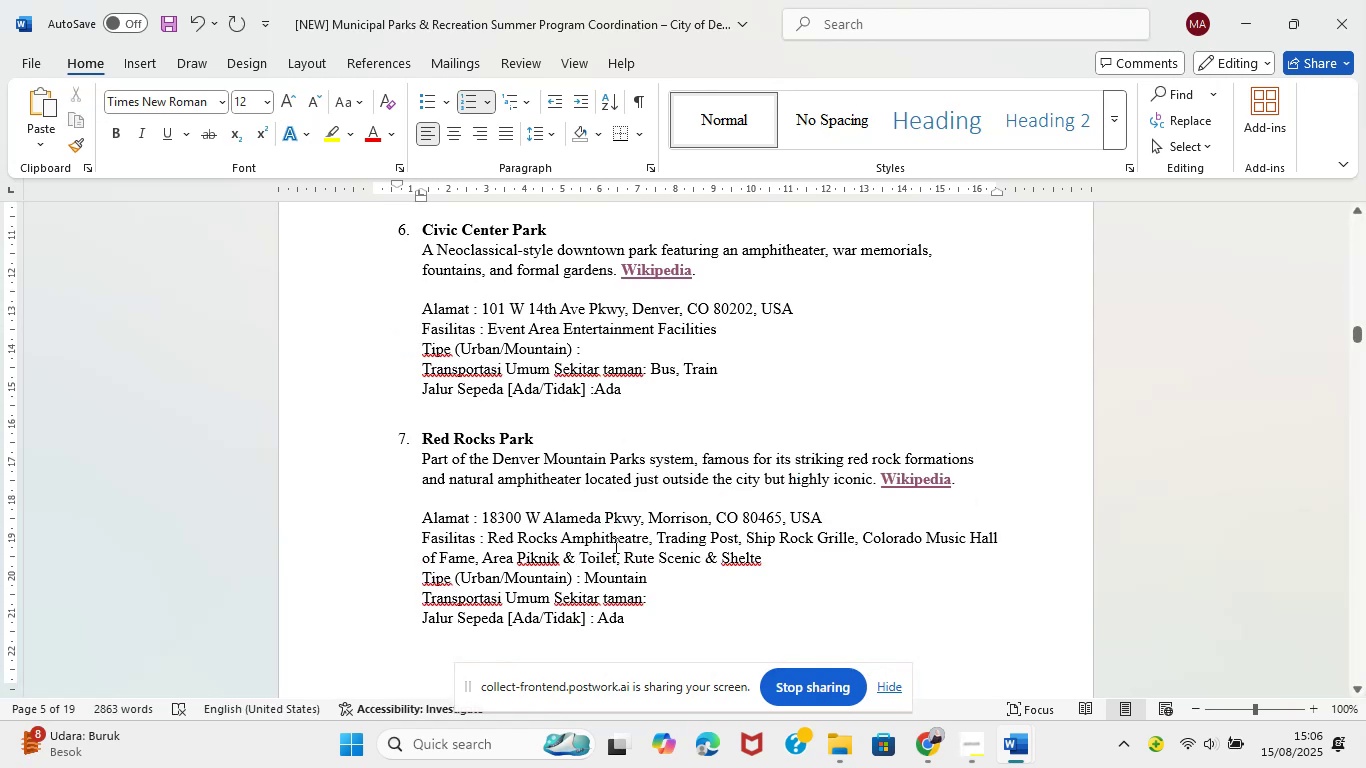 
wait(8.21)
 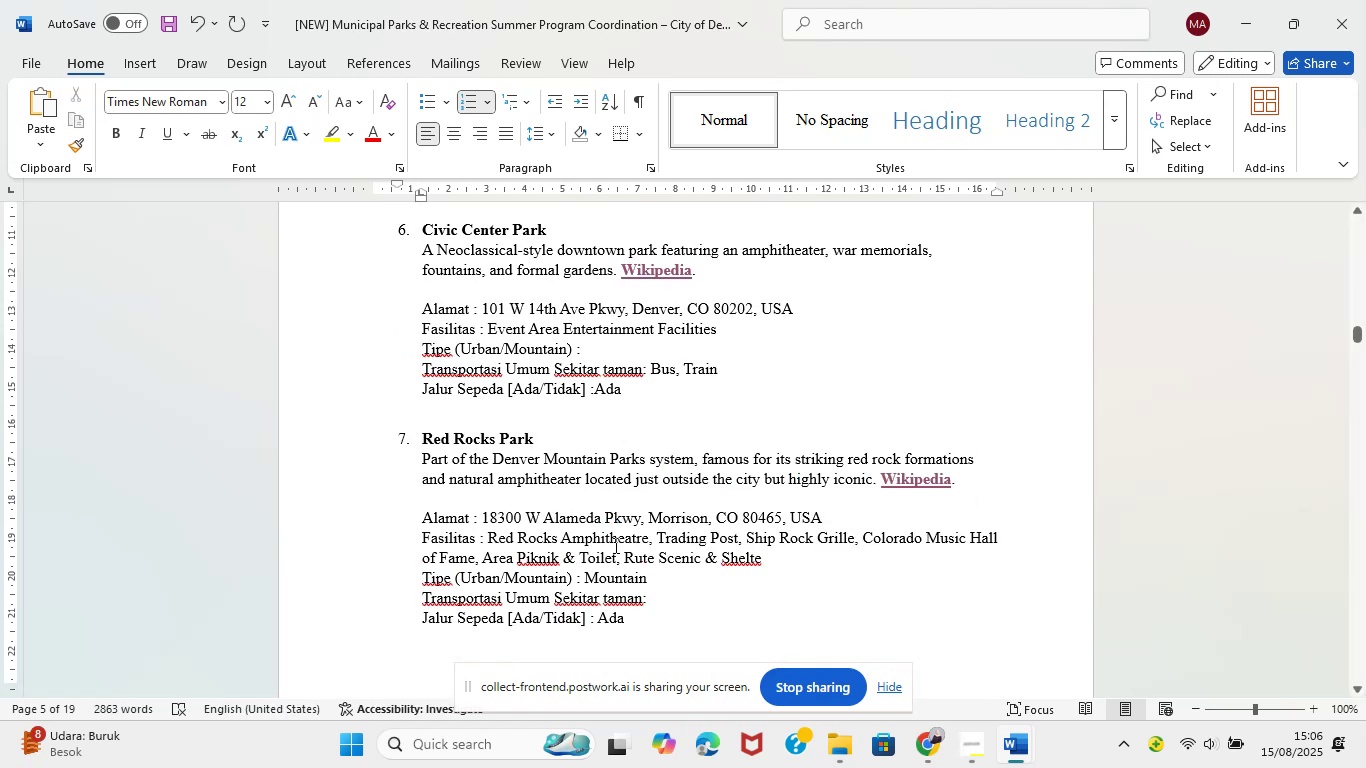 
left_click([835, 653])
 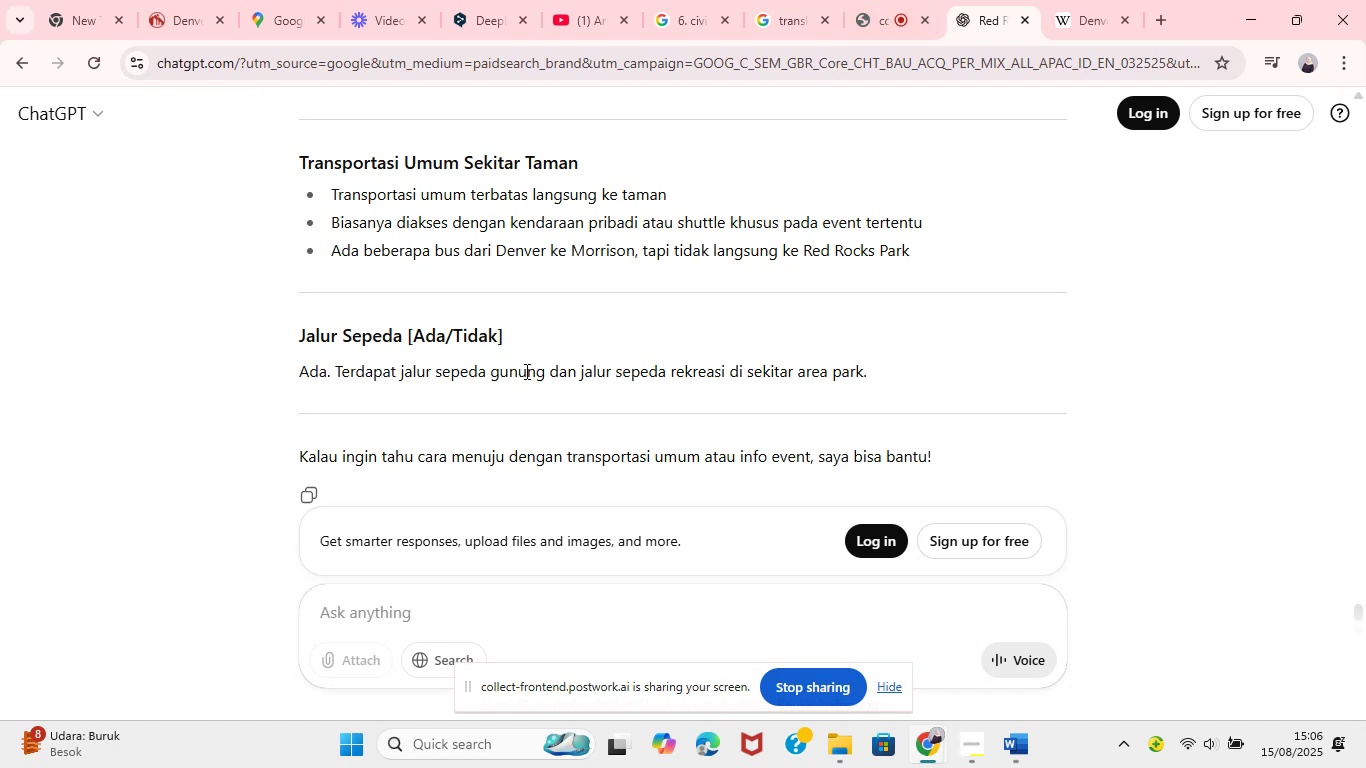 
wait(18.98)
 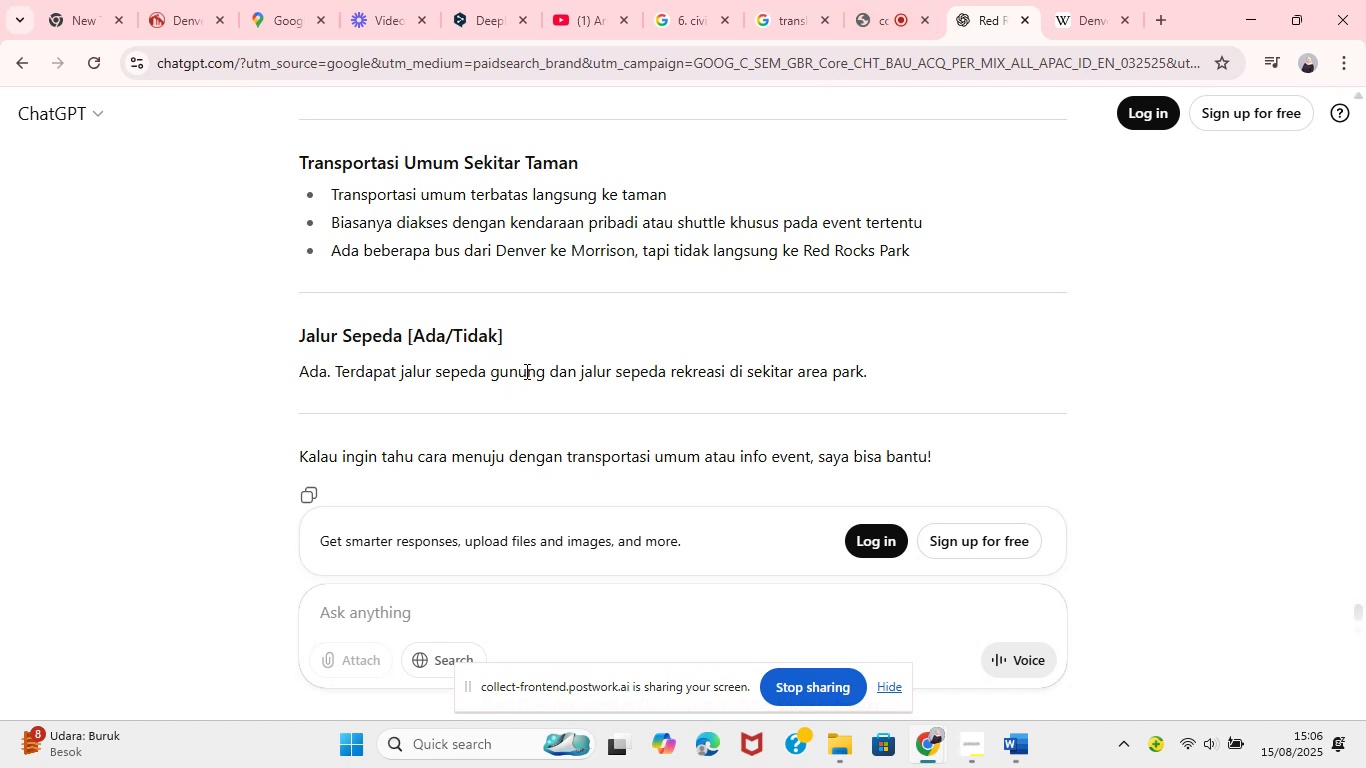 
left_click([884, 661])
 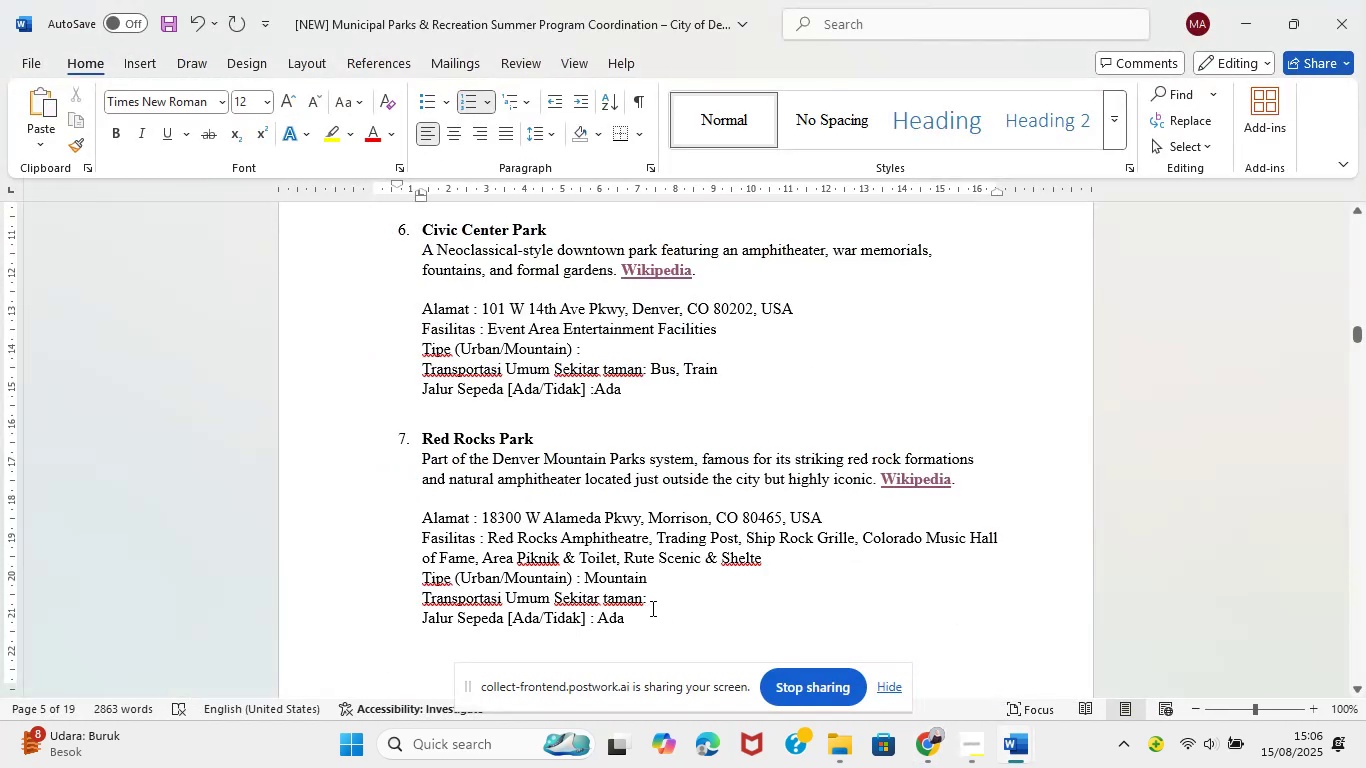 
left_click([655, 603])
 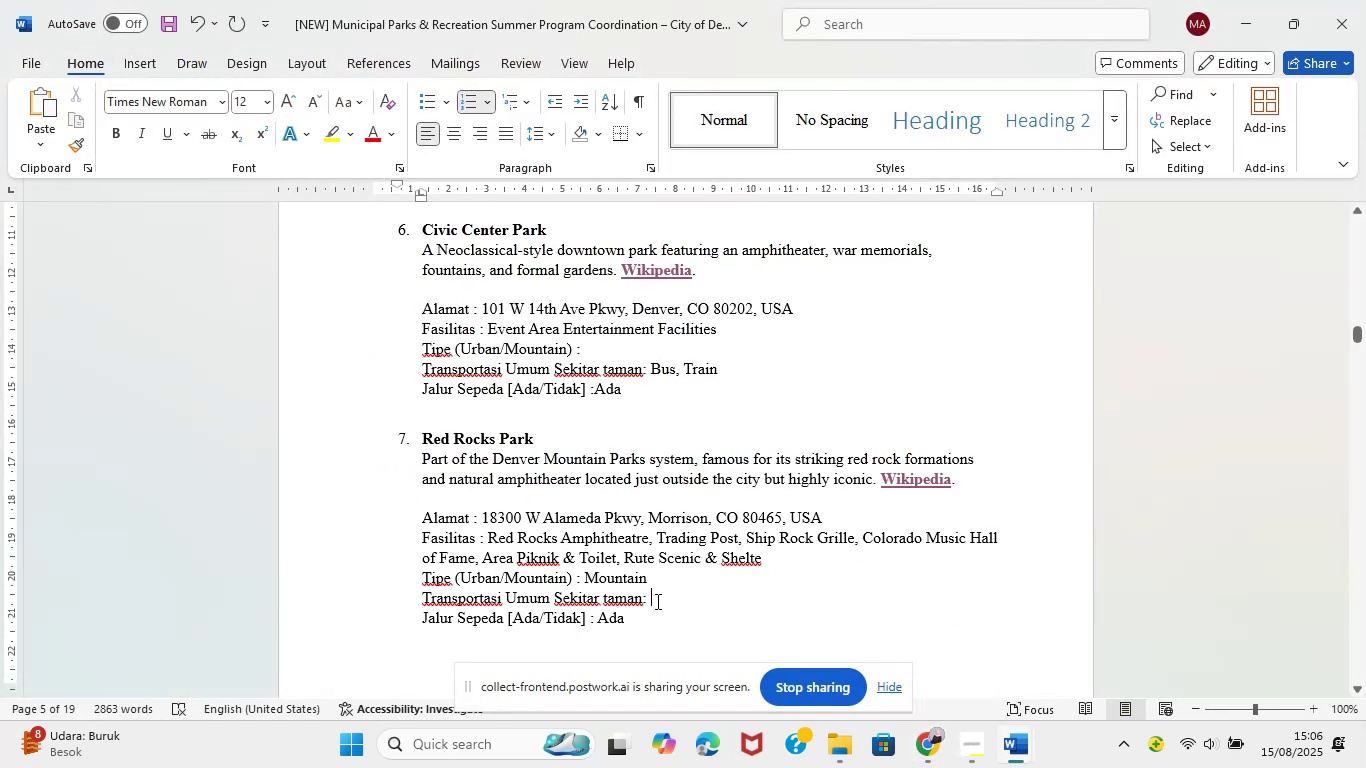 
type(Bau)
key(Backspace)
type(s)
 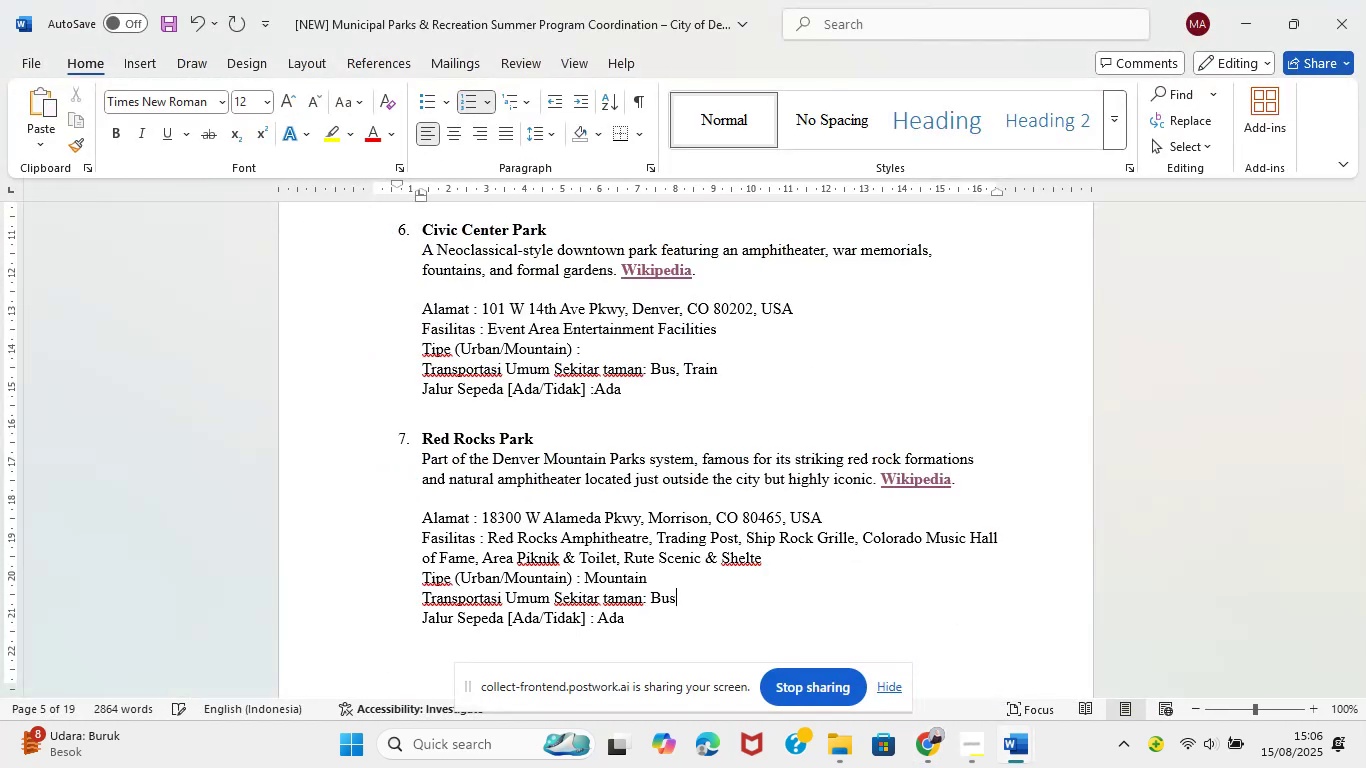 
scroll: coordinate [724, 537], scroll_direction: down, amount: 11.0
 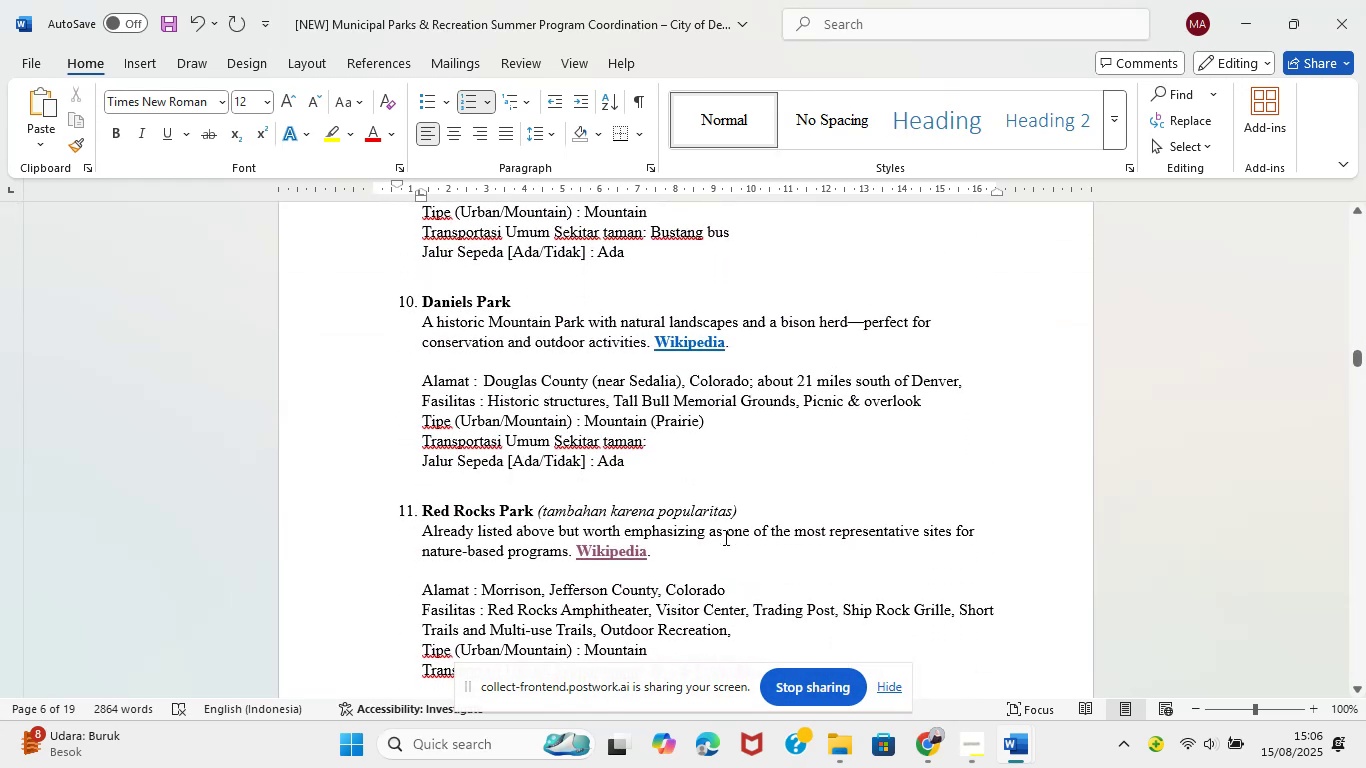 
scroll: coordinate [867, 355], scroll_direction: up, amount: 99.0
 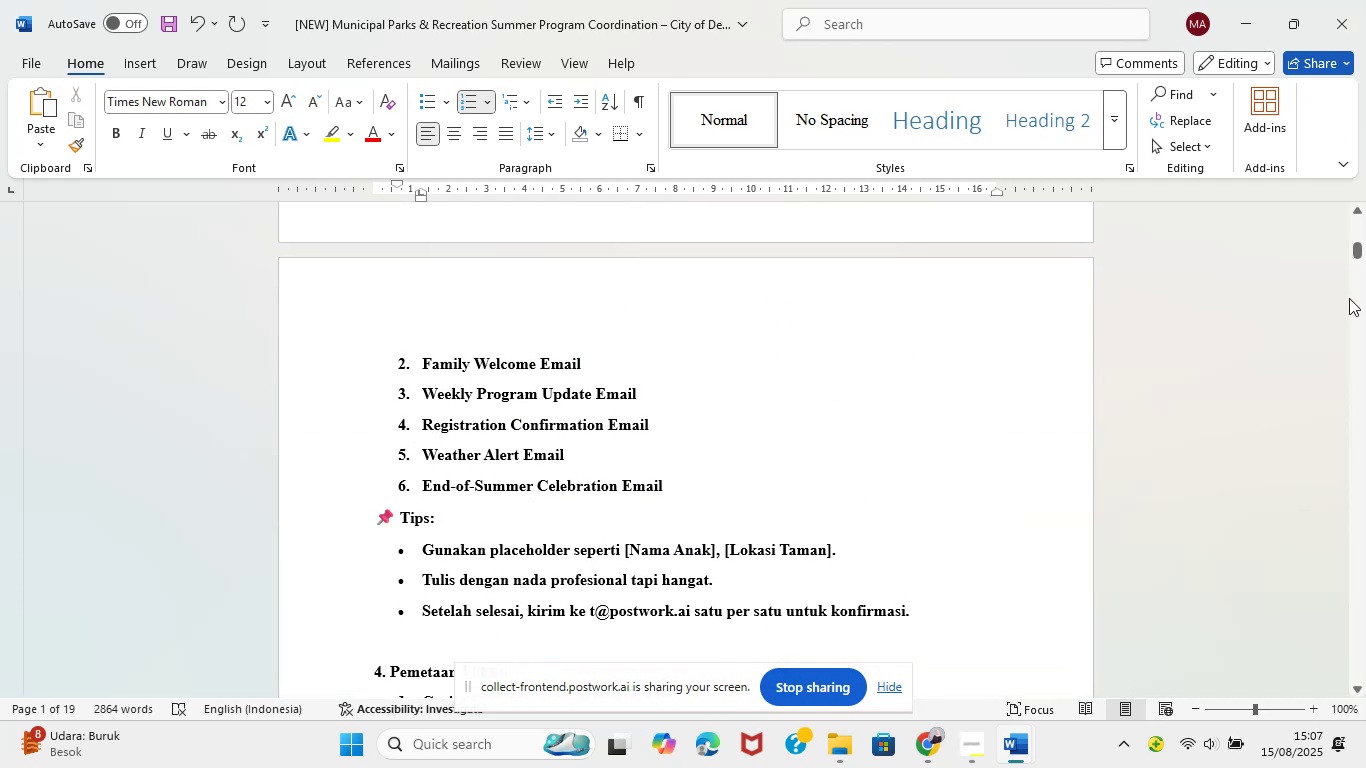 
left_click_drag(start_coordinate=[1357, 249], to_coordinate=[1356, 233])
 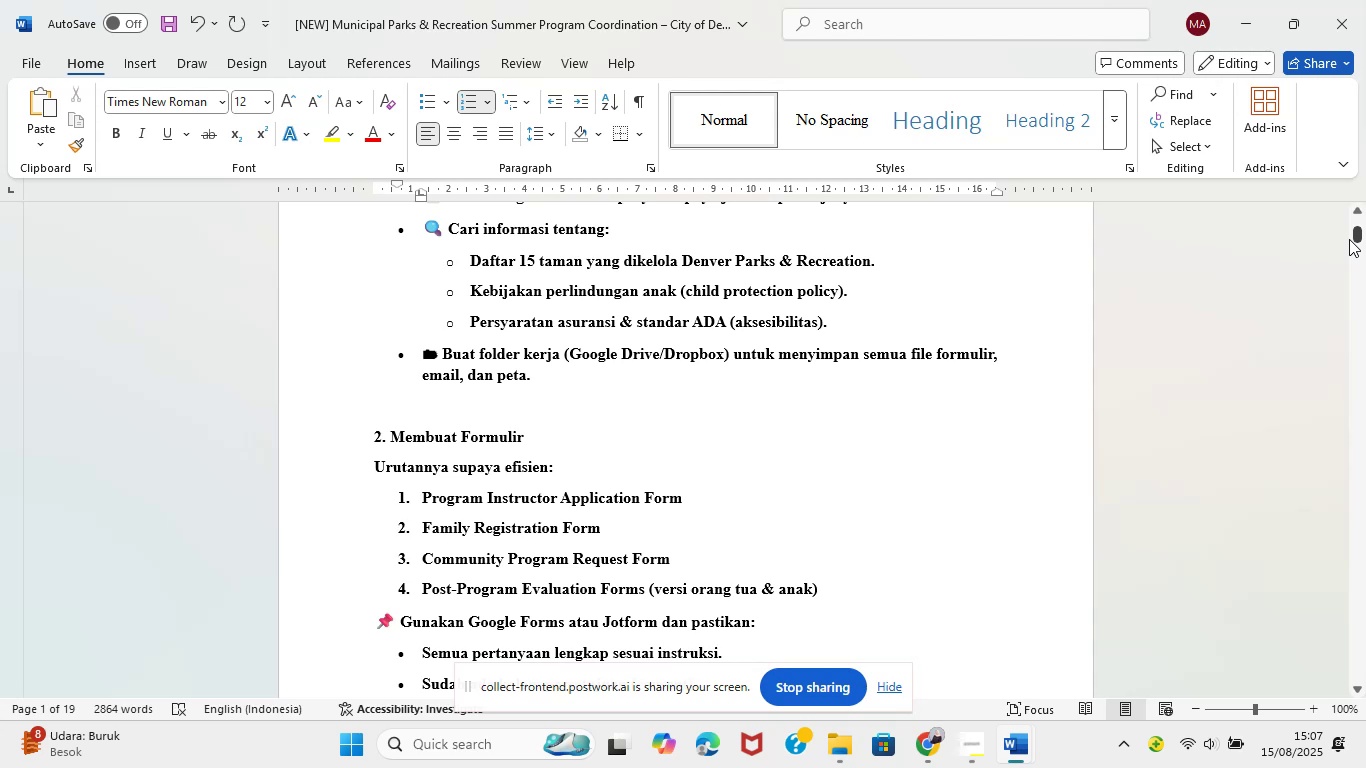 
wait(6.22)
 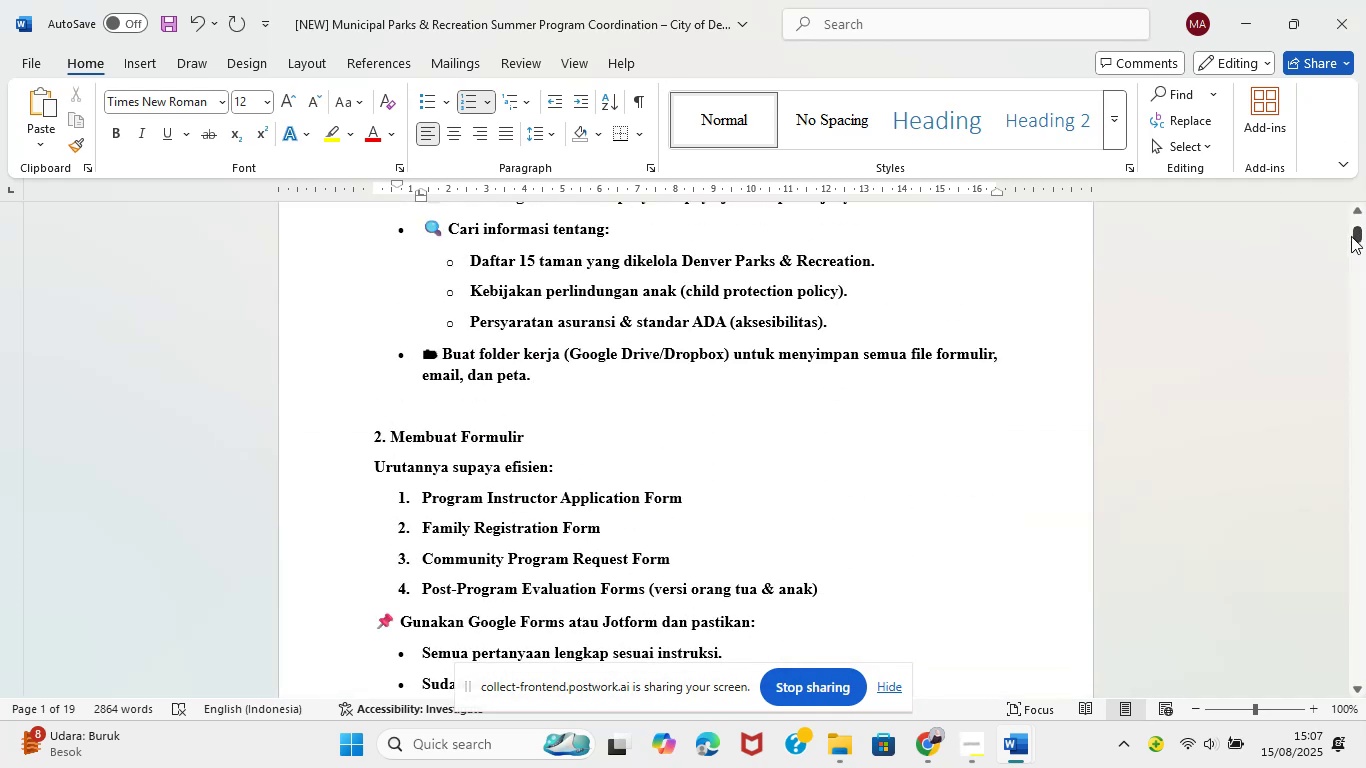 
scroll: coordinate [800, 425], scroll_direction: down, amount: 1.0
 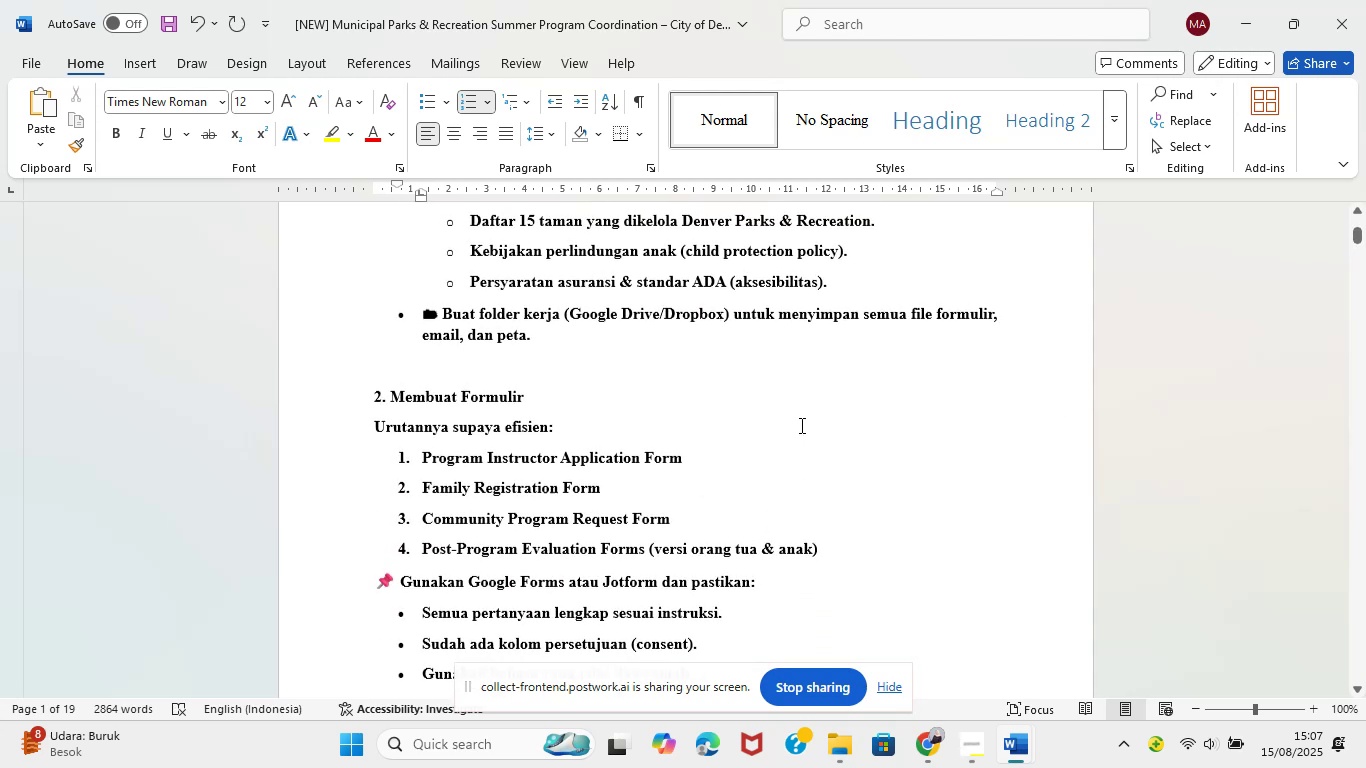 
scroll: coordinate [800, 425], scroll_direction: none, amount: 0.0
 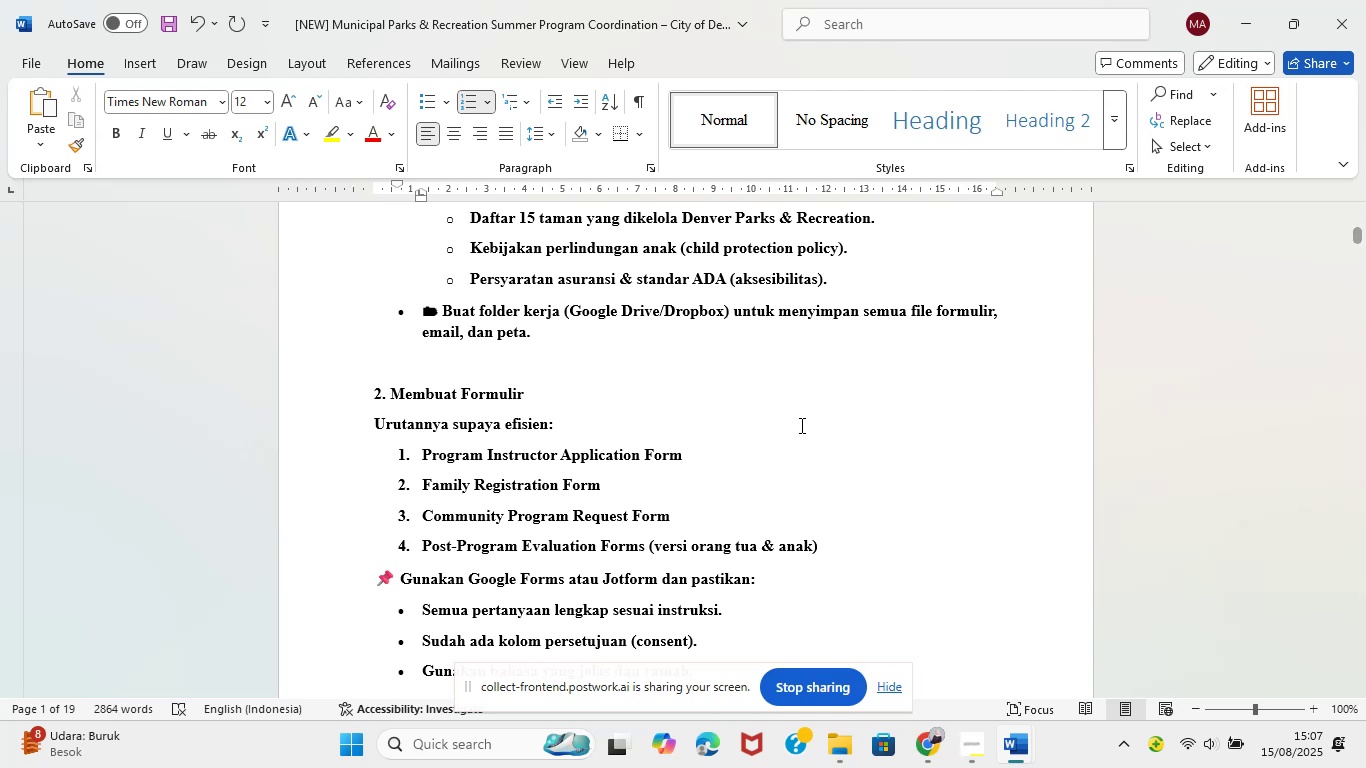 
wait(10.32)
 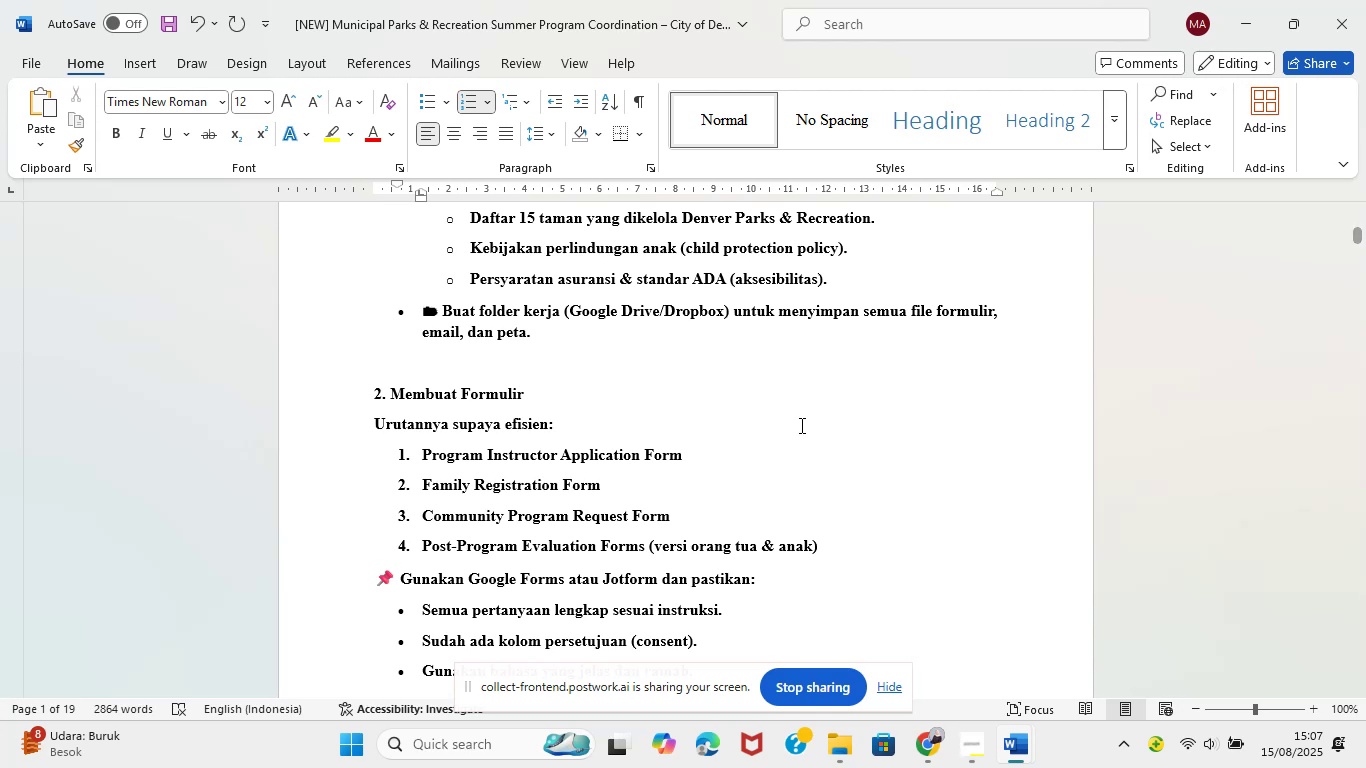 
scroll: coordinate [693, 484], scroll_direction: down, amount: 2.0
 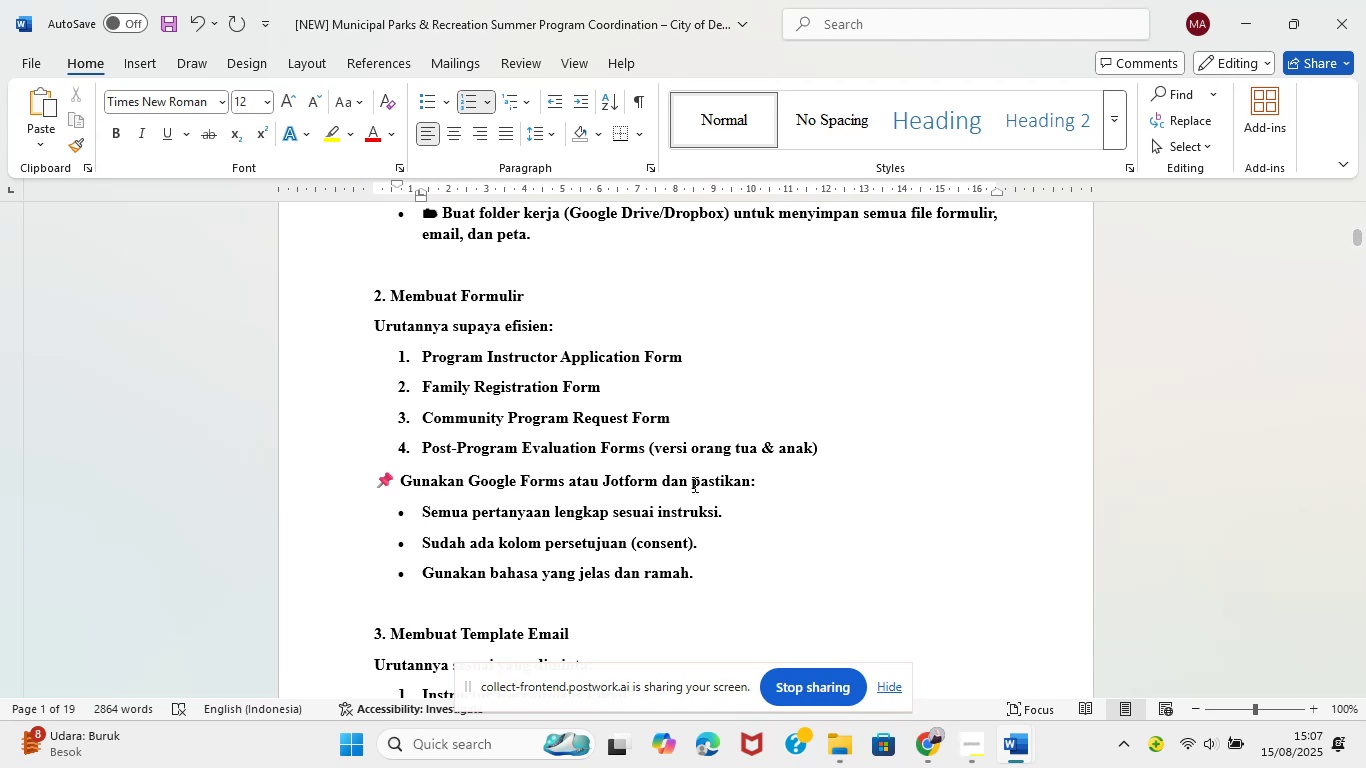 
wait(10.41)
 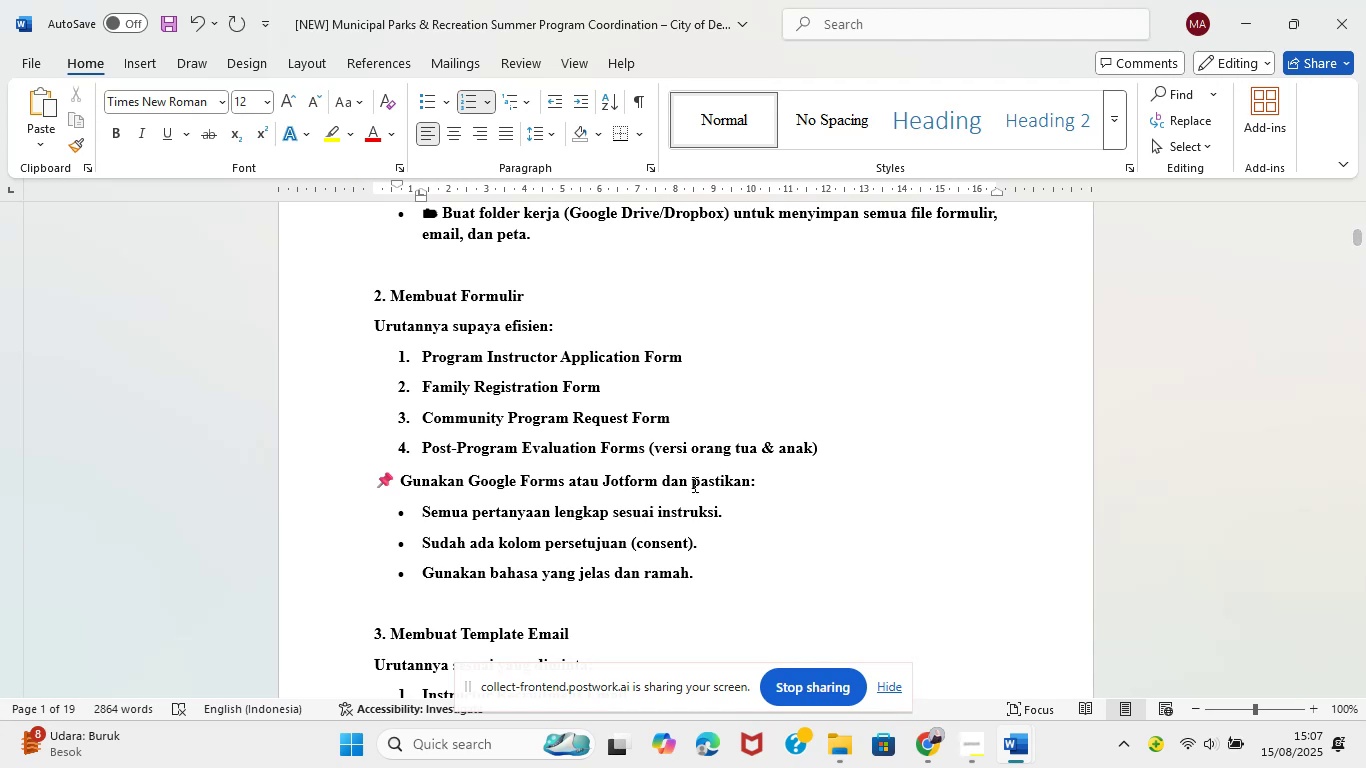 
scroll: coordinate [712, 494], scroll_direction: down, amount: 8.0
 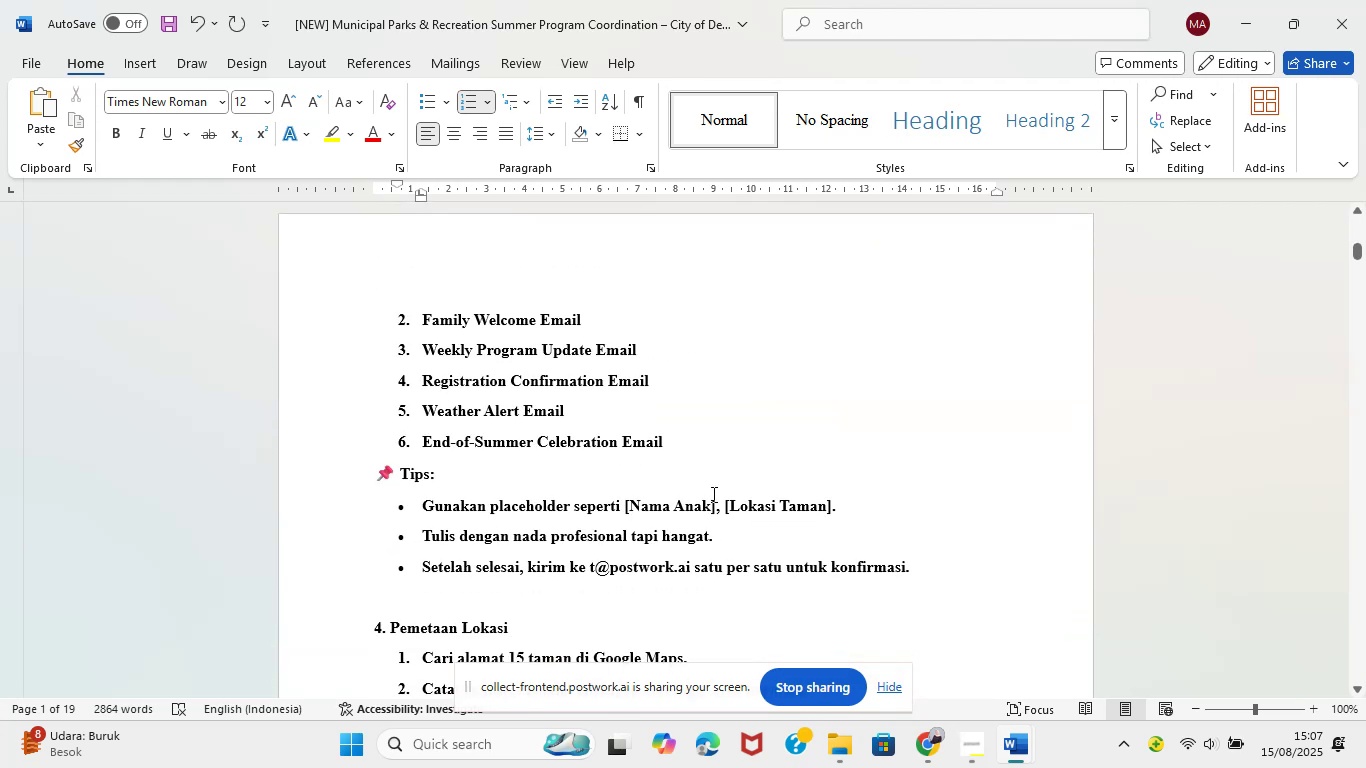 
scroll: coordinate [705, 500], scroll_direction: up, amount: 22.0
 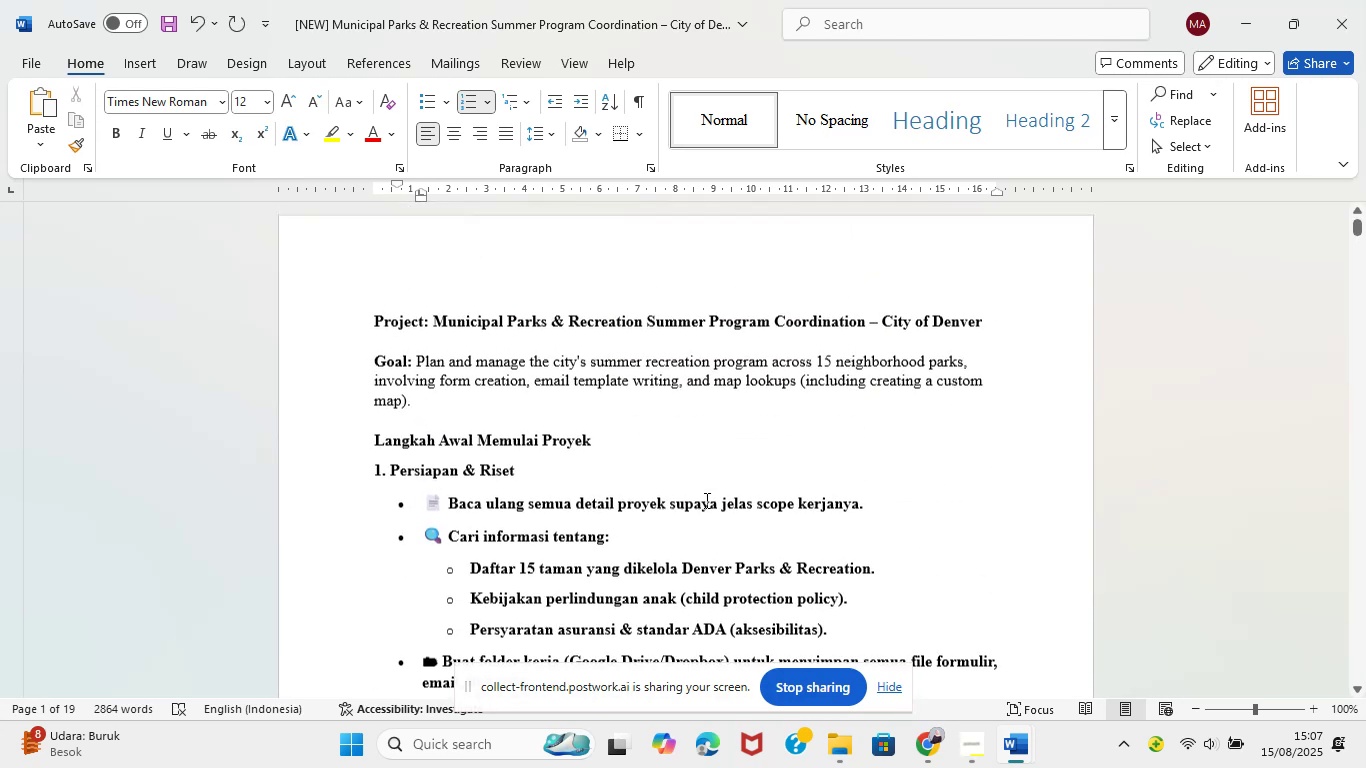 
scroll: coordinate [705, 500], scroll_direction: down, amount: 76.0
 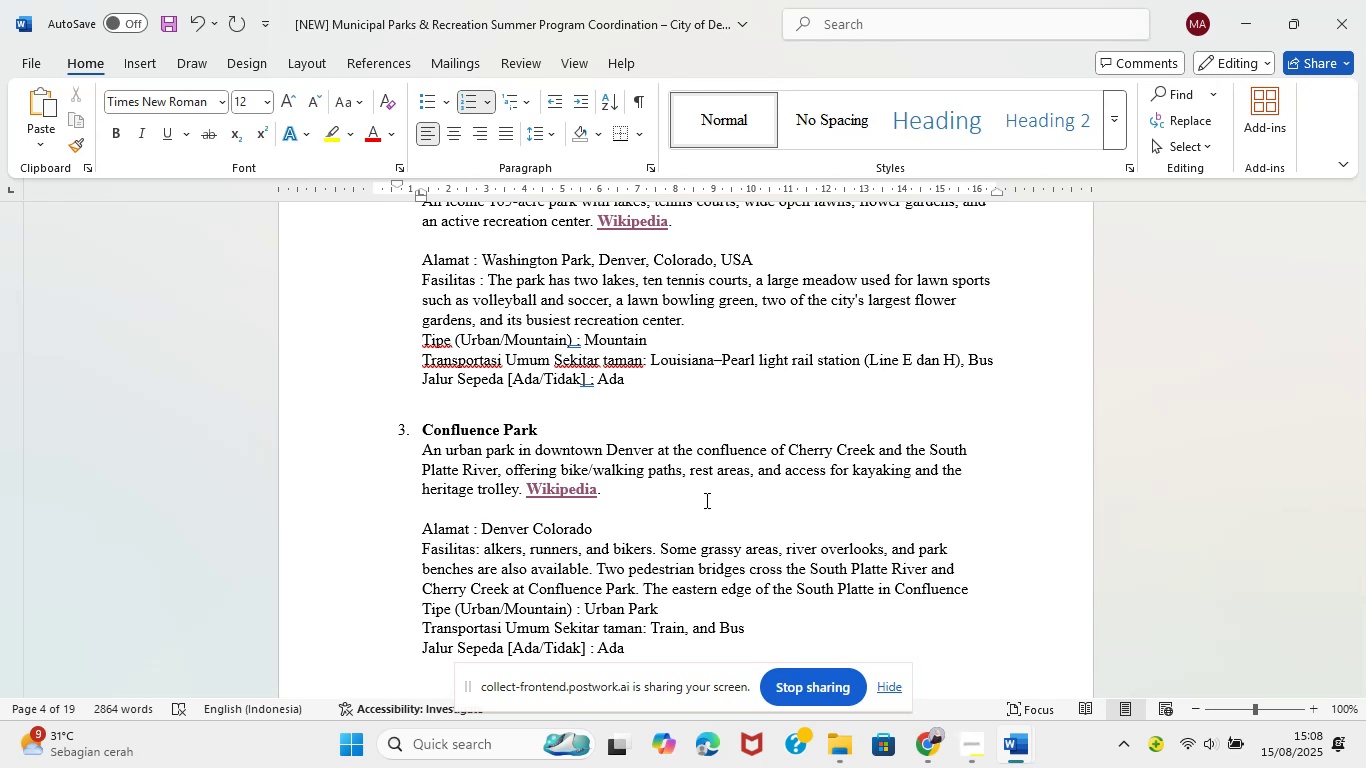 
wait(11.33)
 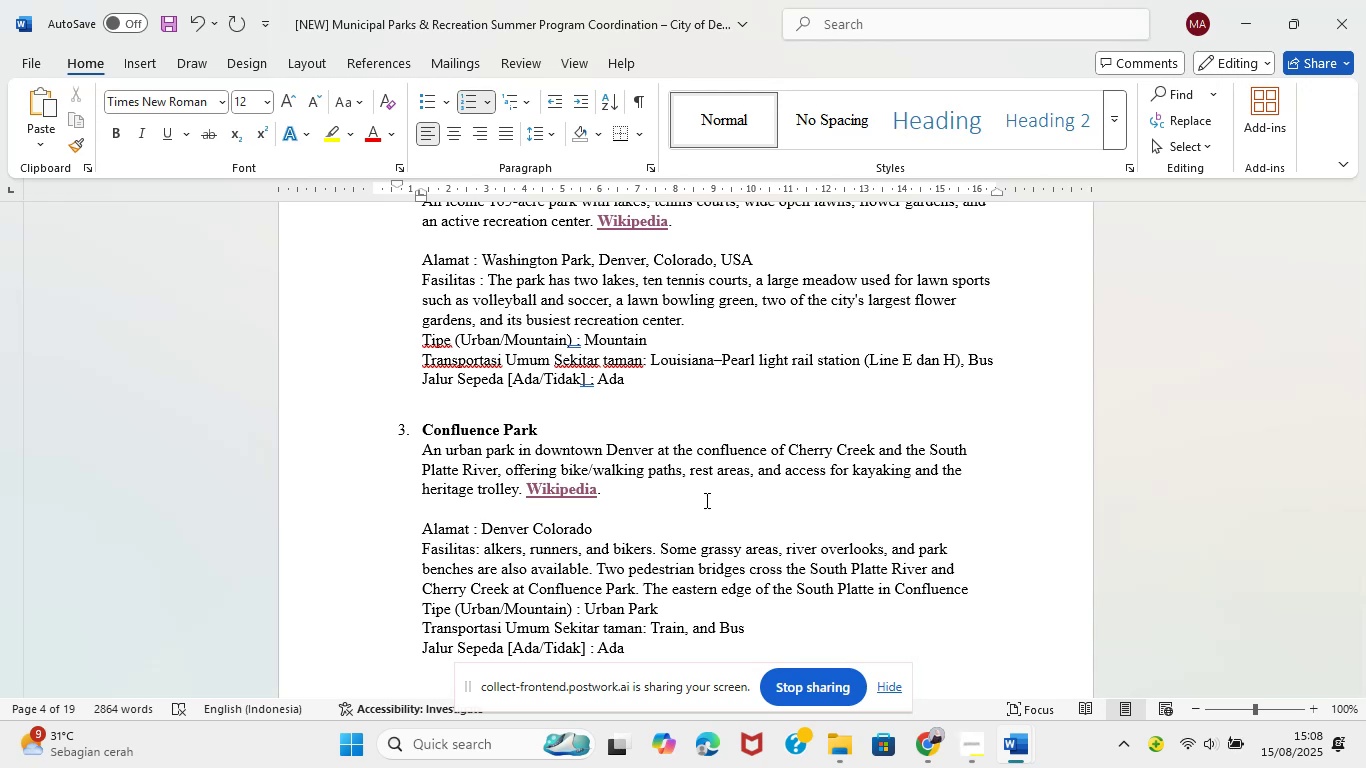 
left_click([800, 643])
 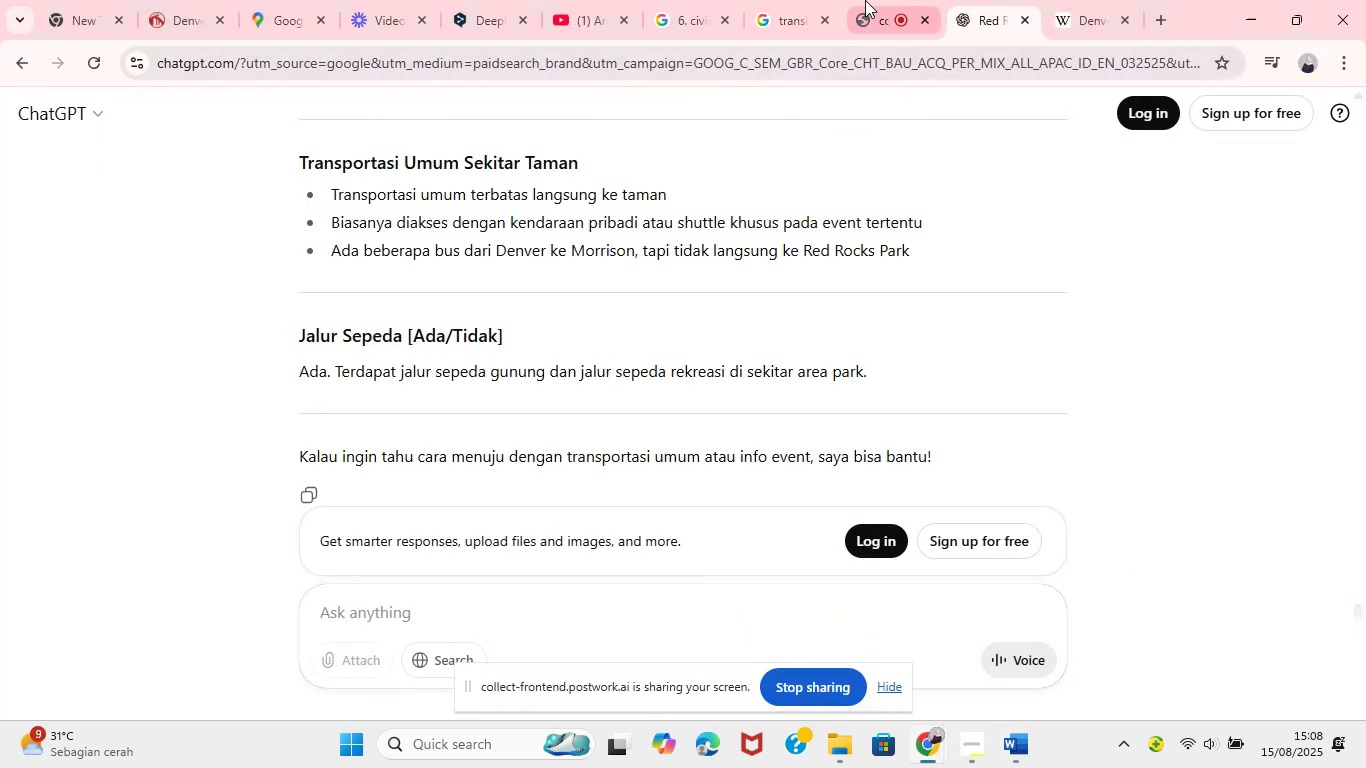 
left_click([880, 0])
 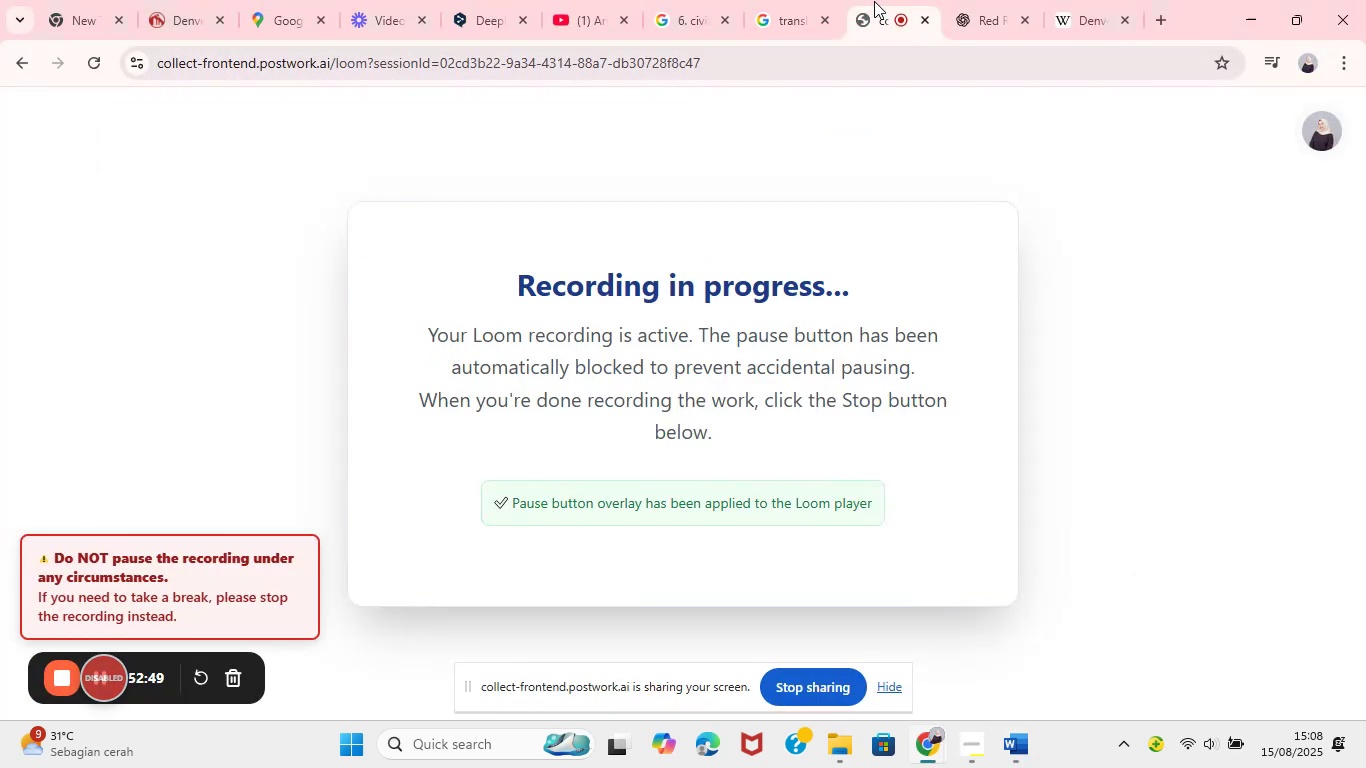 
left_click([1024, 761])
 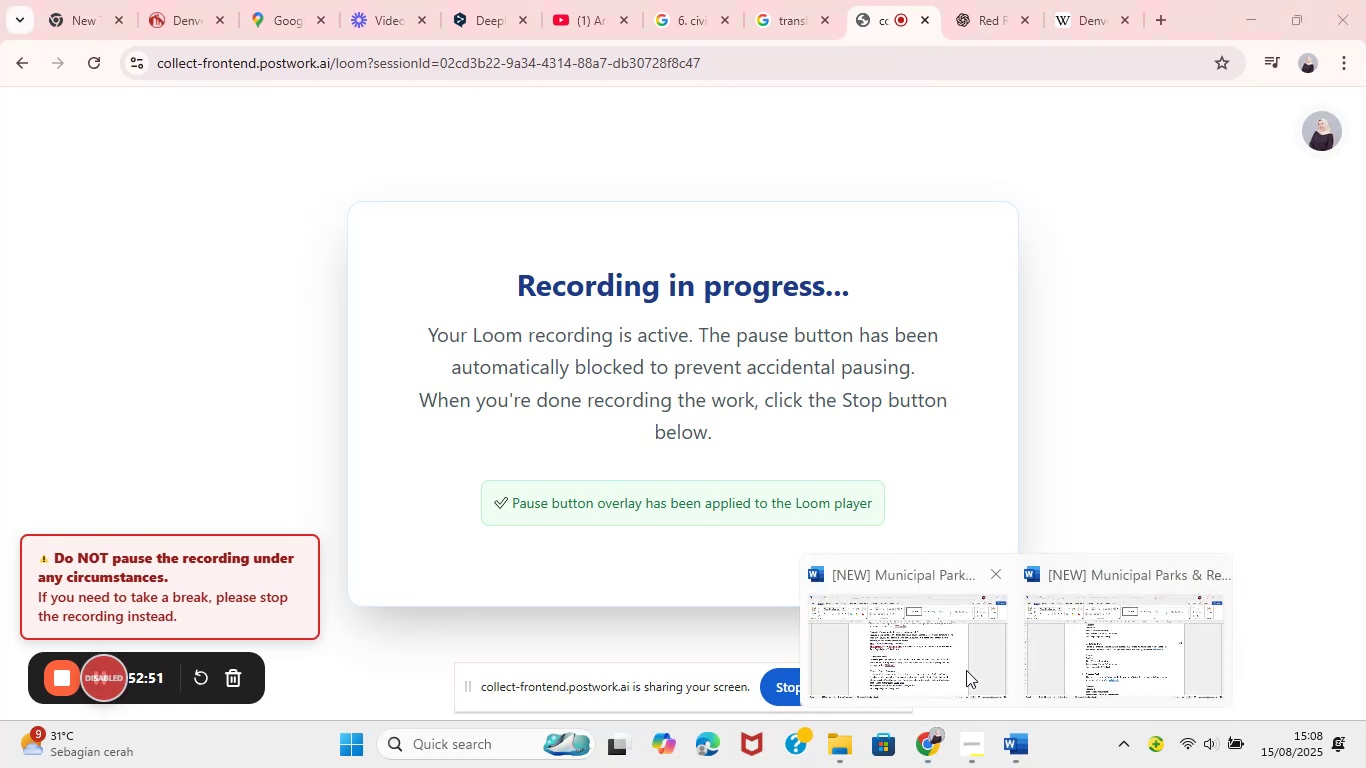 
left_click([966, 661])
 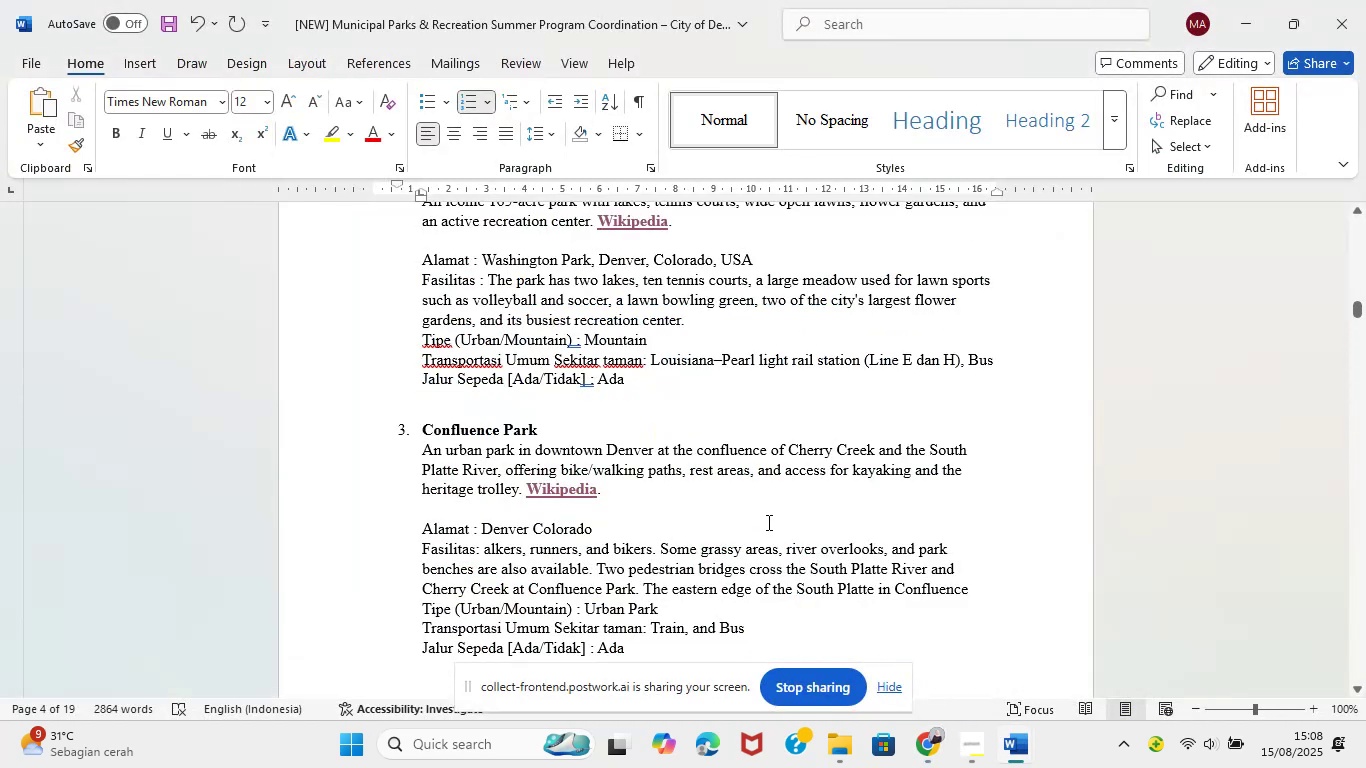 
wait(6.73)
 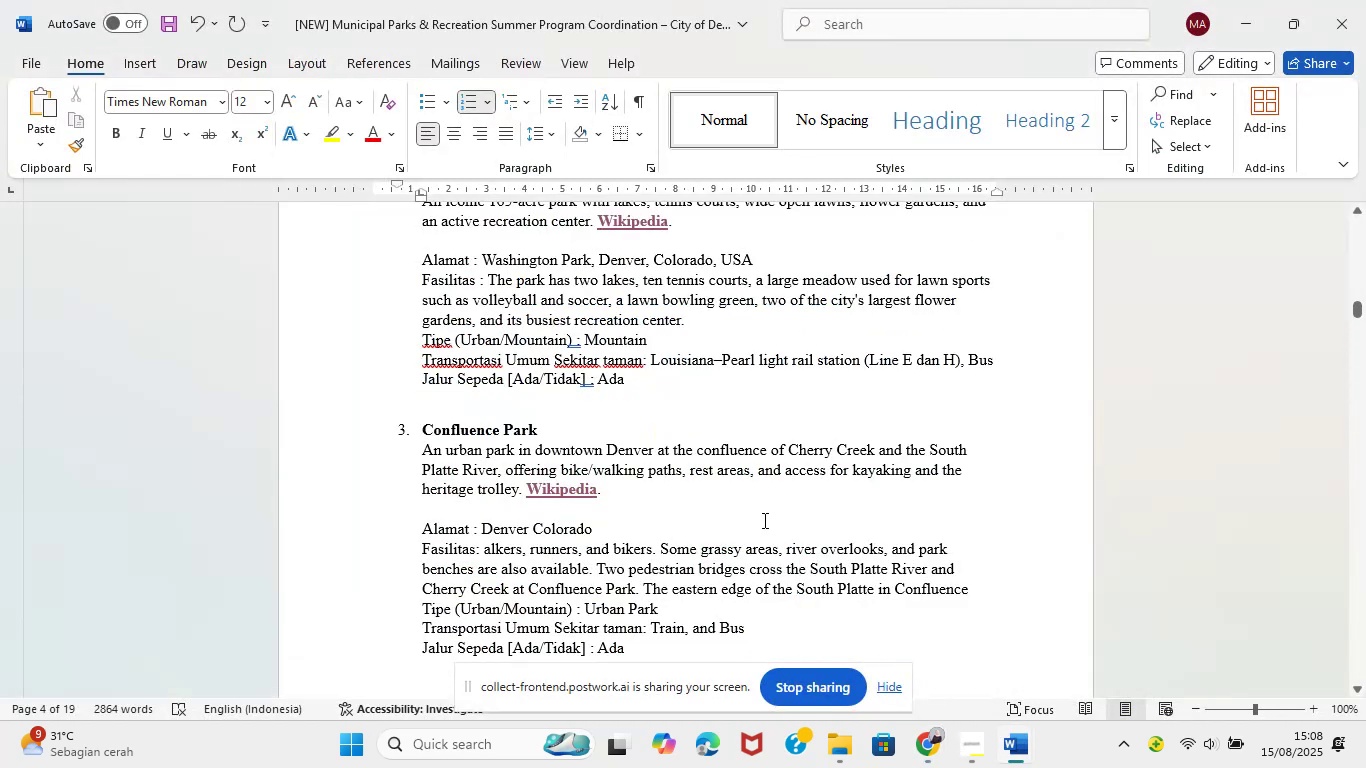 
scroll: coordinate [770, 494], scroll_direction: down, amount: 45.0
 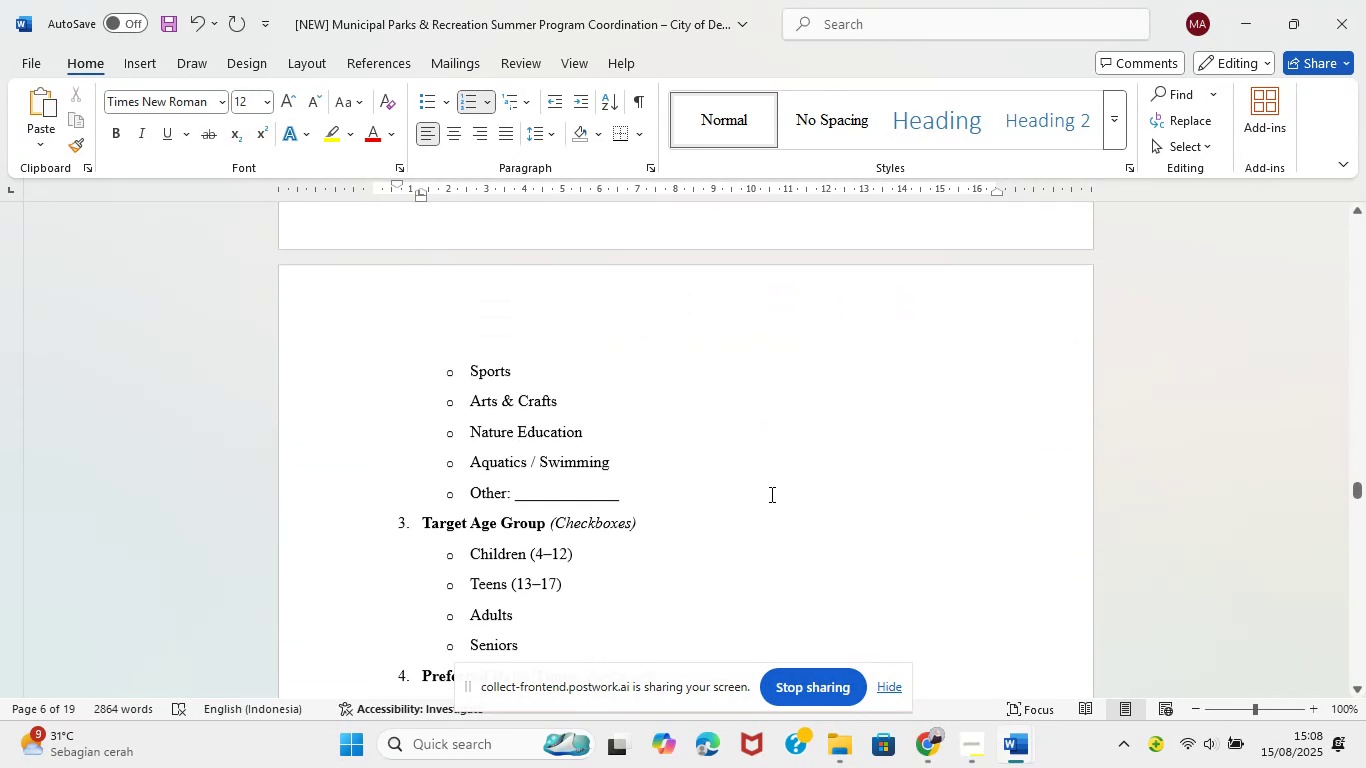 
scroll: coordinate [770, 494], scroll_direction: up, amount: 1.0
 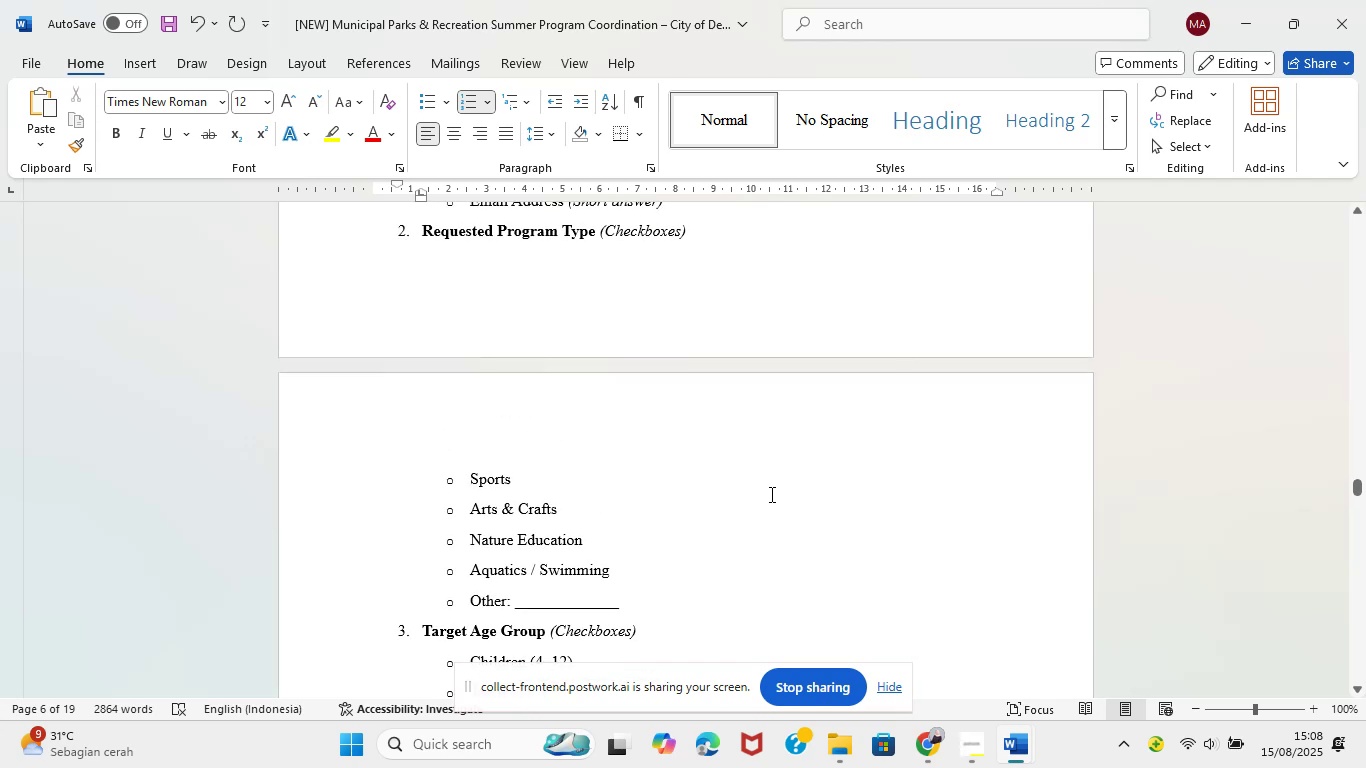 
scroll: coordinate [766, 455], scroll_direction: down, amount: 30.0
 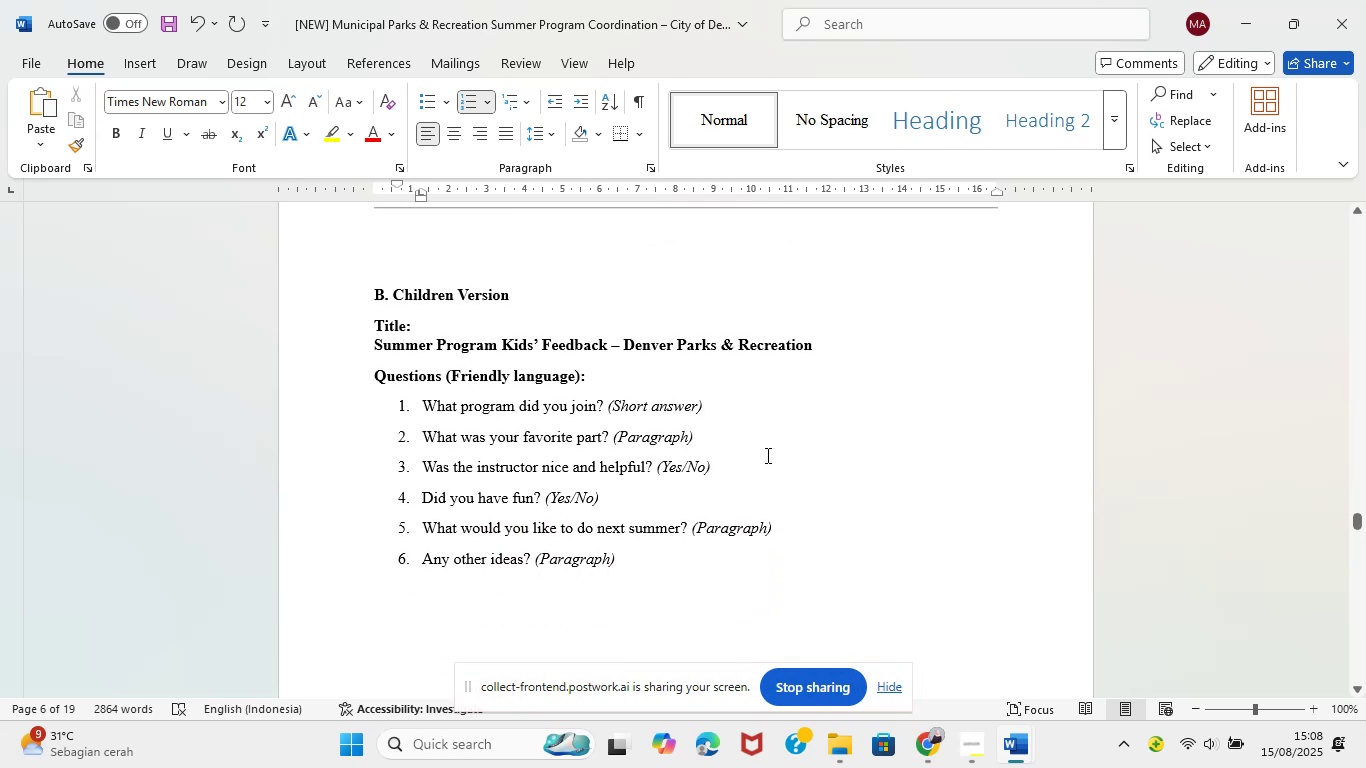 
scroll: coordinate [766, 455], scroll_direction: up, amount: 13.0
 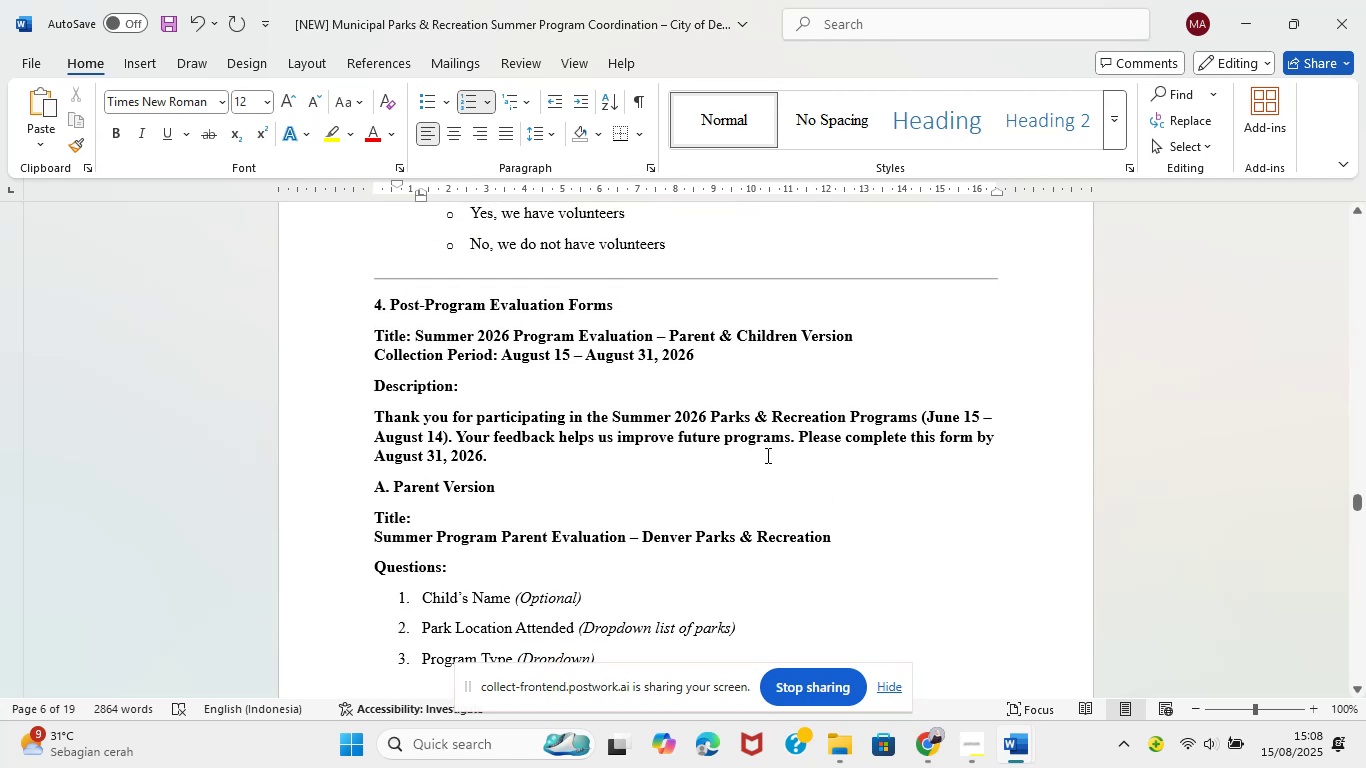 
scroll: coordinate [766, 455], scroll_direction: none, amount: 0.0
 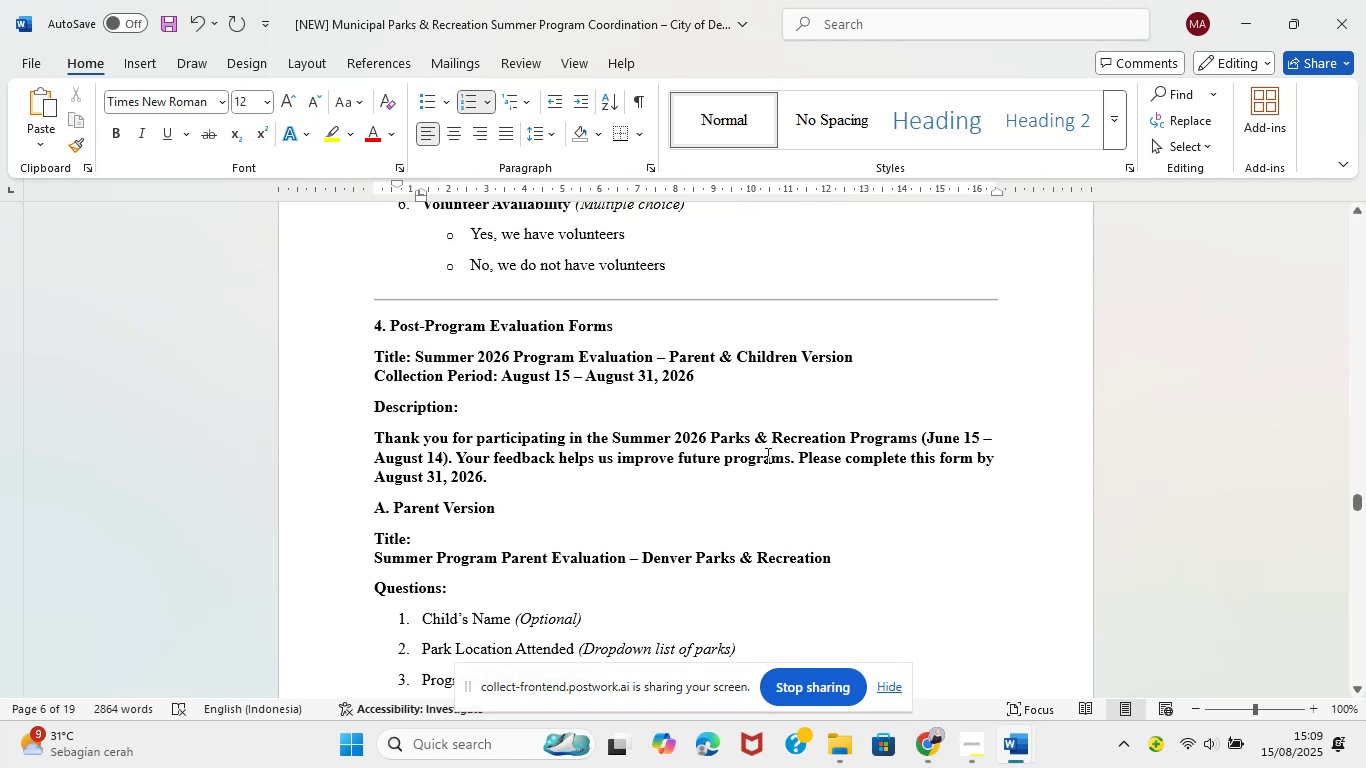 
scroll: coordinate [766, 455], scroll_direction: up, amount: 2.0
 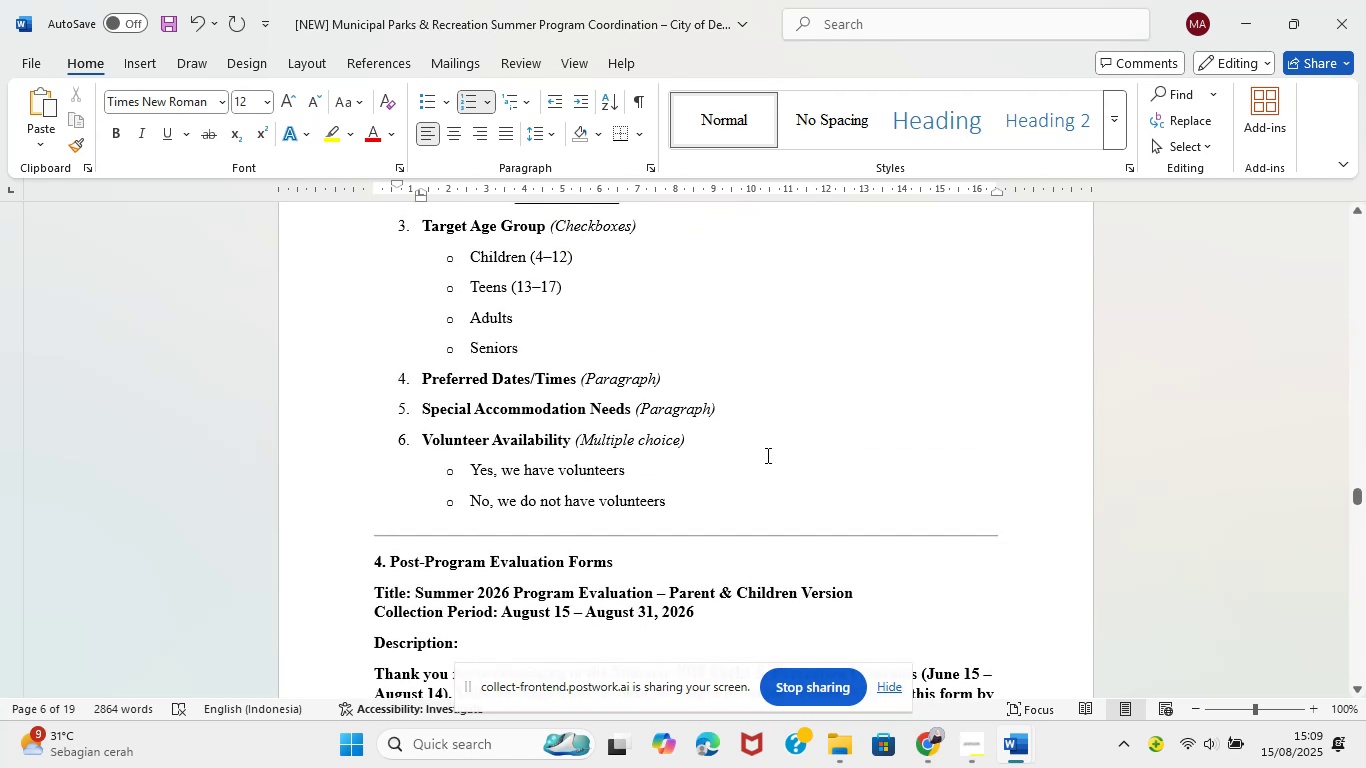 
scroll: coordinate [766, 420], scroll_direction: down, amount: 46.0
 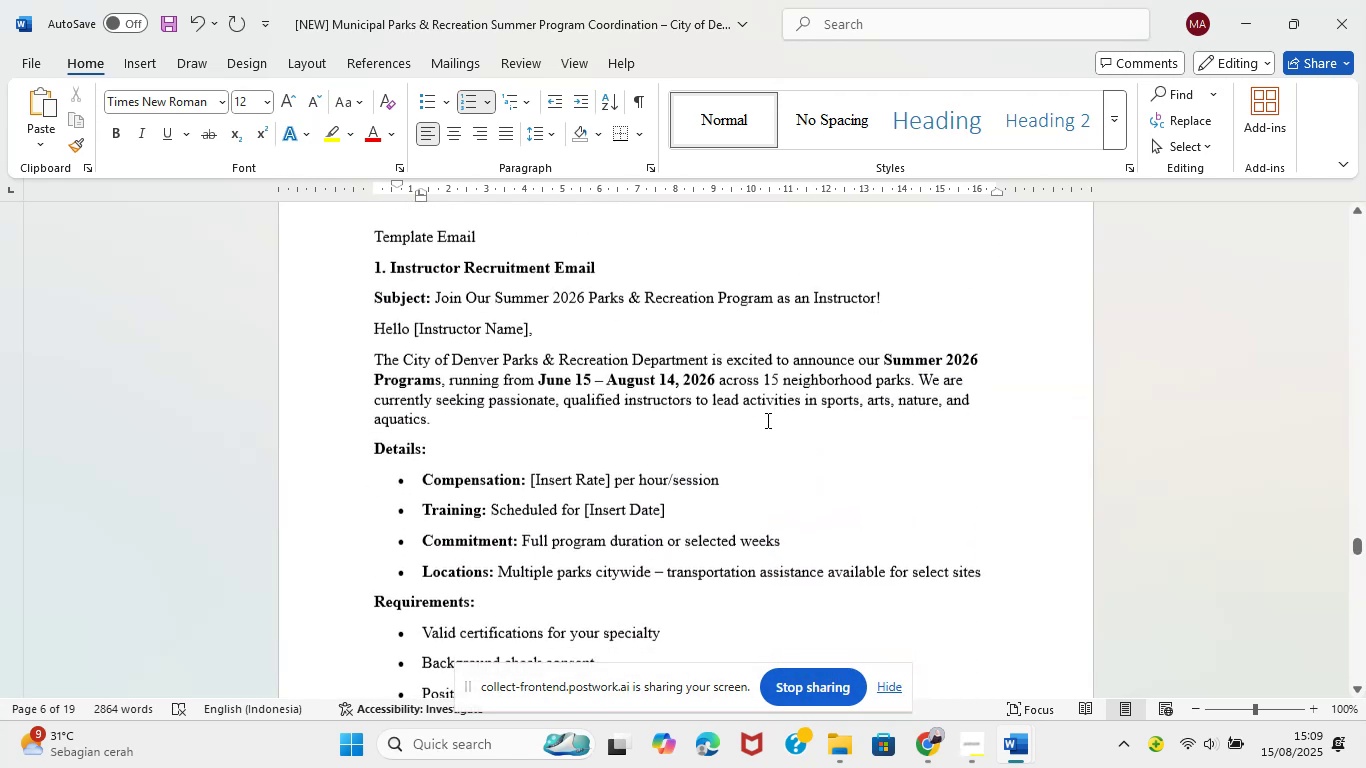 
scroll: coordinate [766, 420], scroll_direction: none, amount: 0.0
 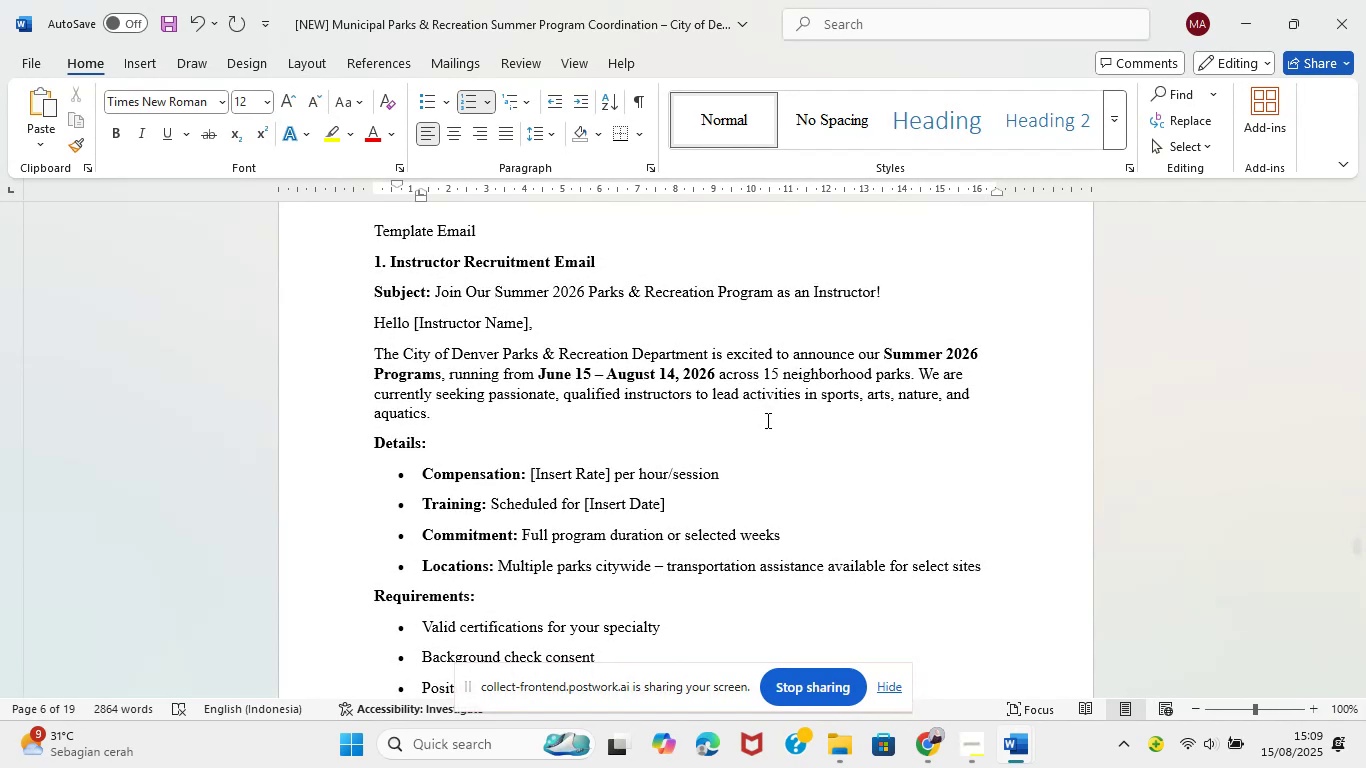 
wait(7.16)
 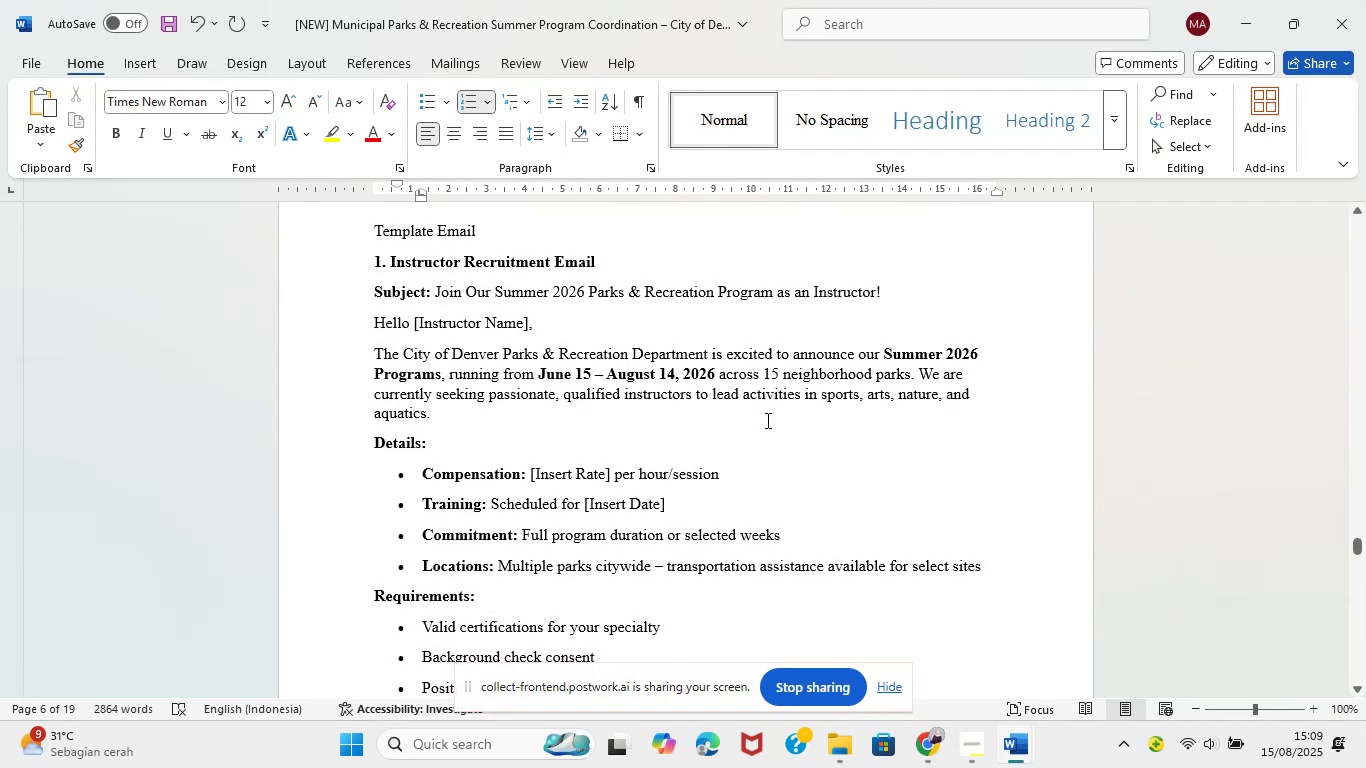 
scroll: coordinate [766, 420], scroll_direction: down, amount: 5.0
 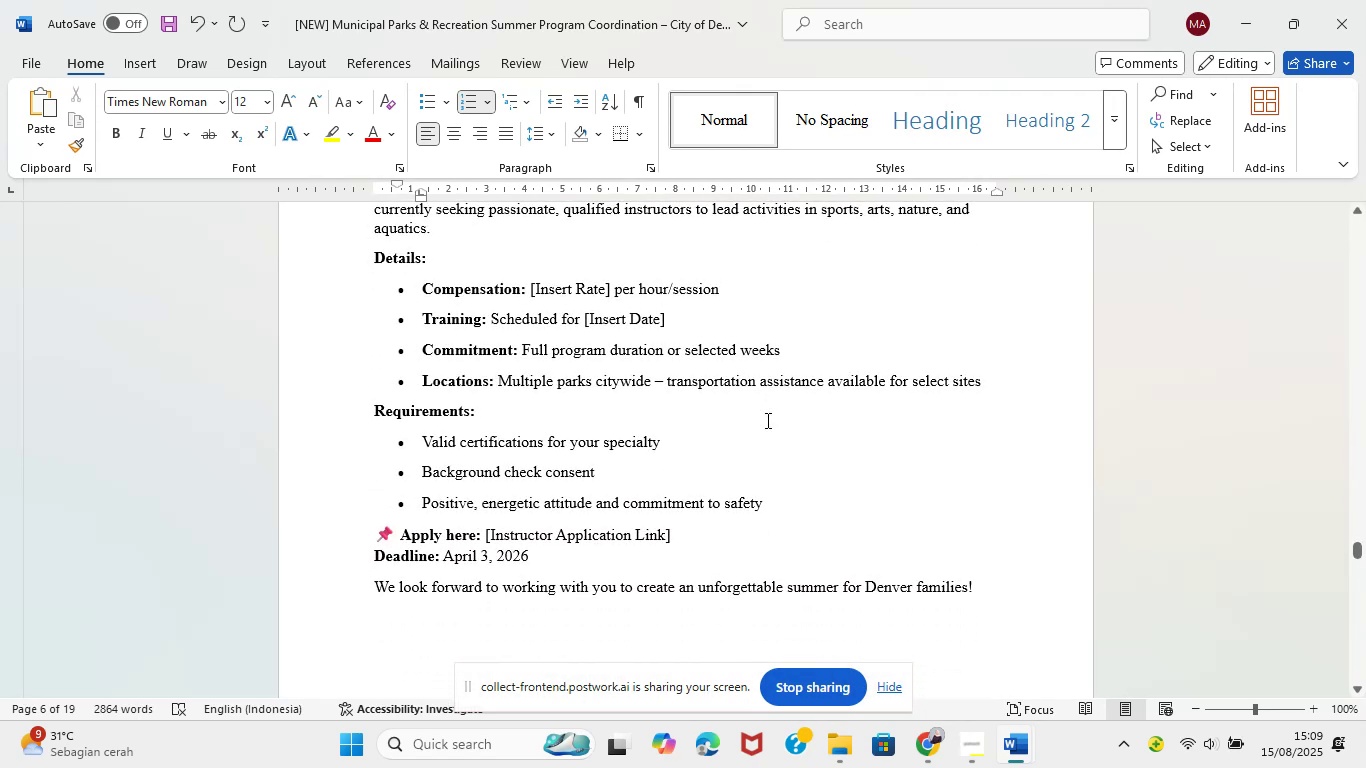 
scroll: coordinate [766, 420], scroll_direction: up, amount: 8.0
 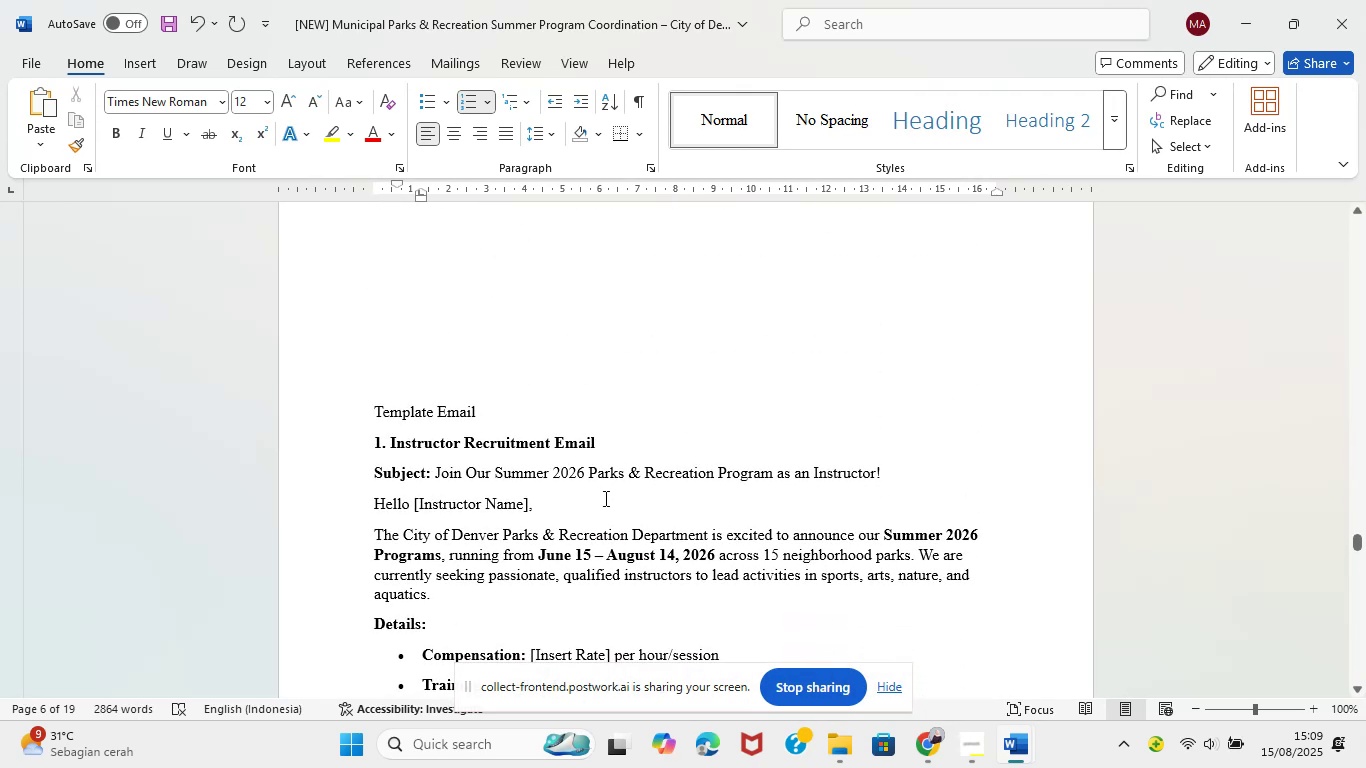 
scroll: coordinate [604, 498], scroll_direction: down, amount: 6.0
 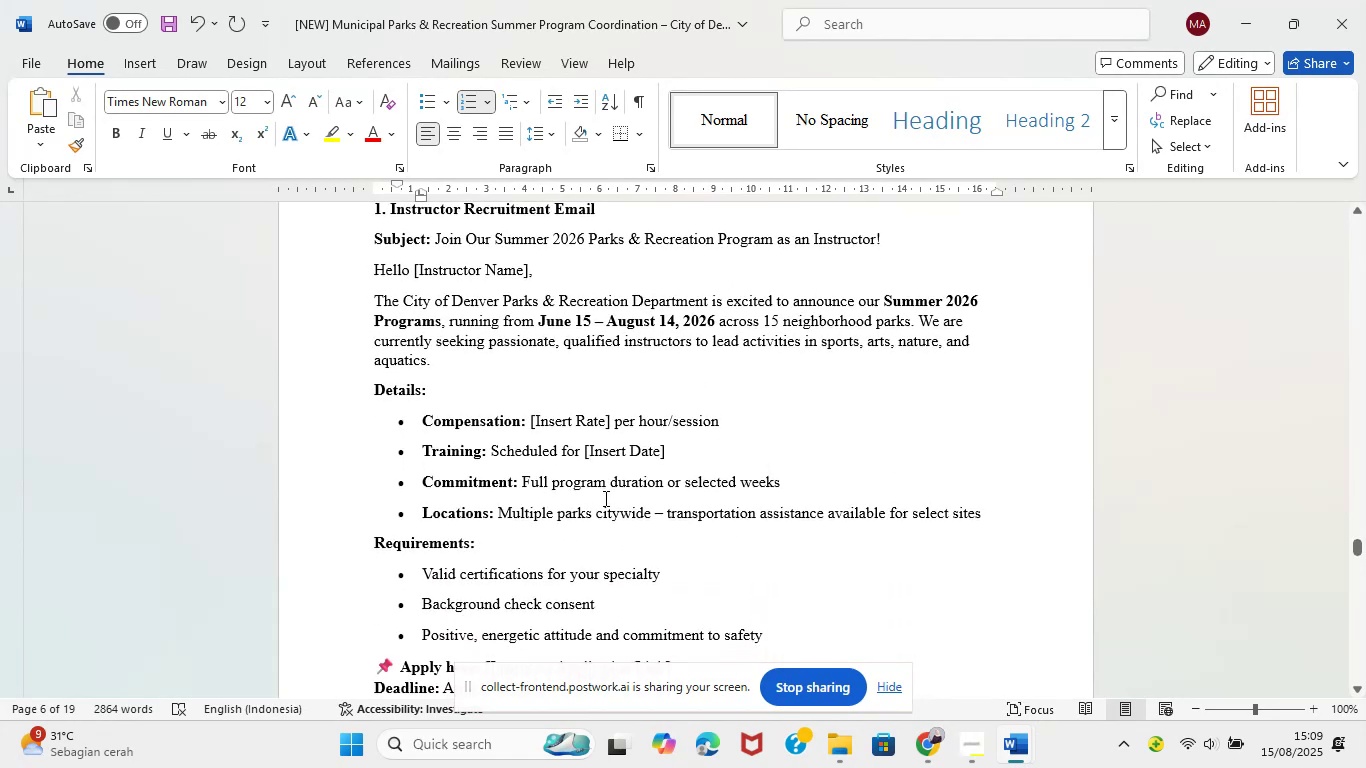 
scroll: coordinate [604, 498], scroll_direction: none, amount: 0.0
 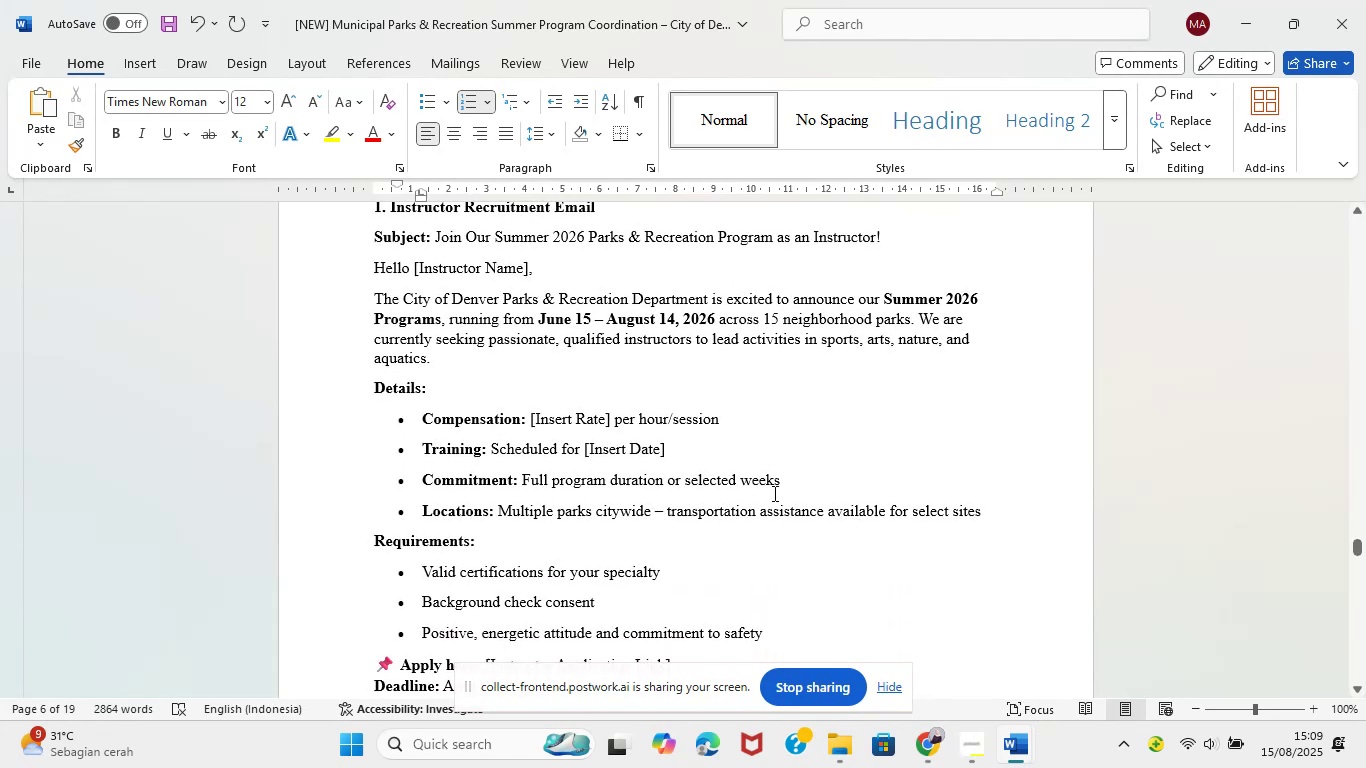 
left_click_drag(start_coordinate=[1353, 552], to_coordinate=[1365, 354])
 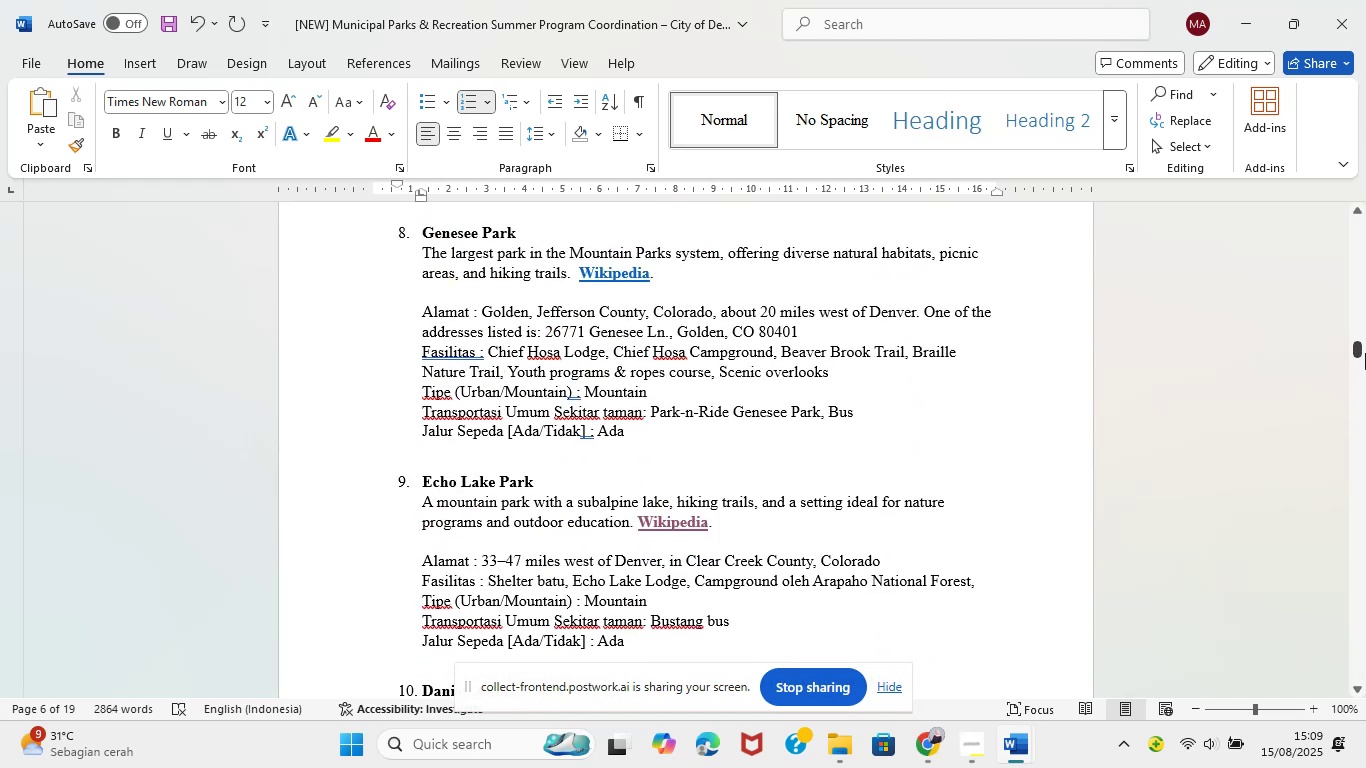 
left_click_drag(start_coordinate=[1365, 359], to_coordinate=[1365, 345])
 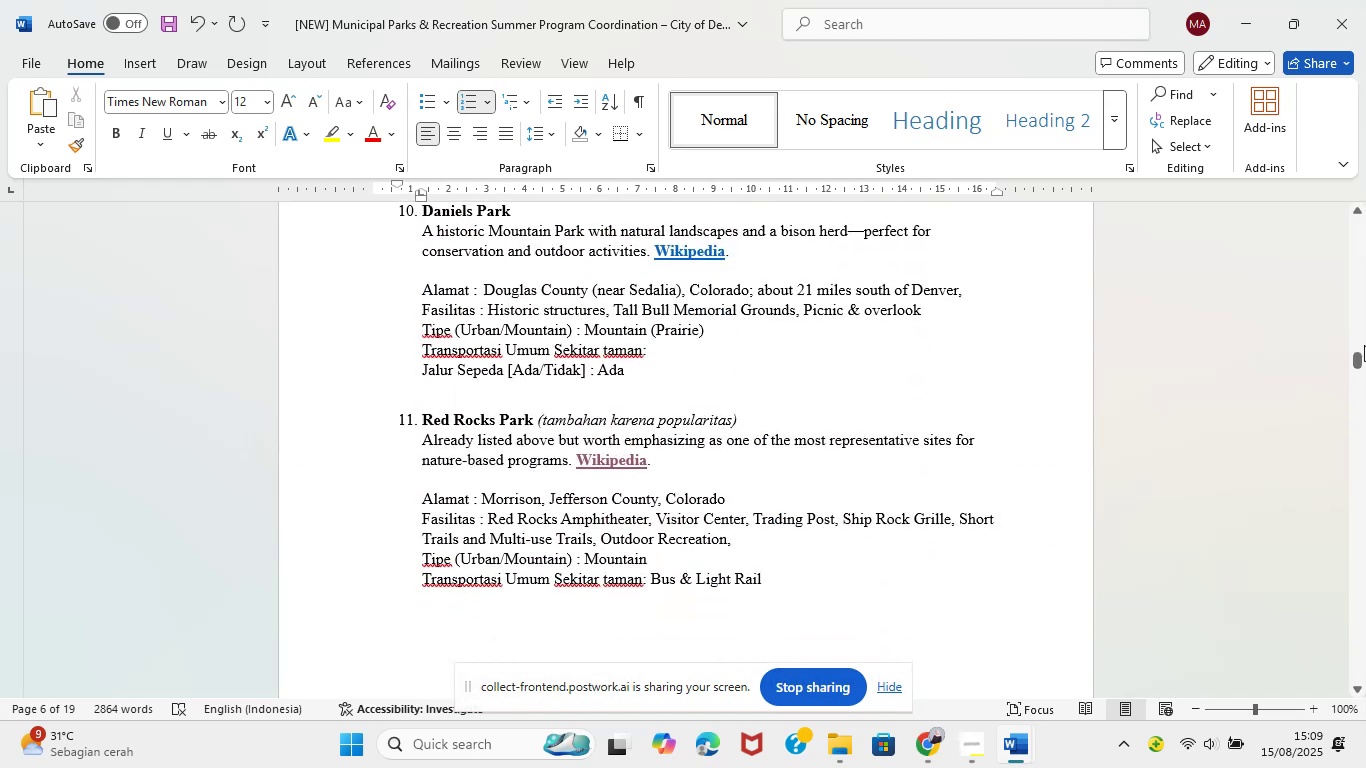 
left_click_drag(start_coordinate=[1354, 357], to_coordinate=[1356, 317])
 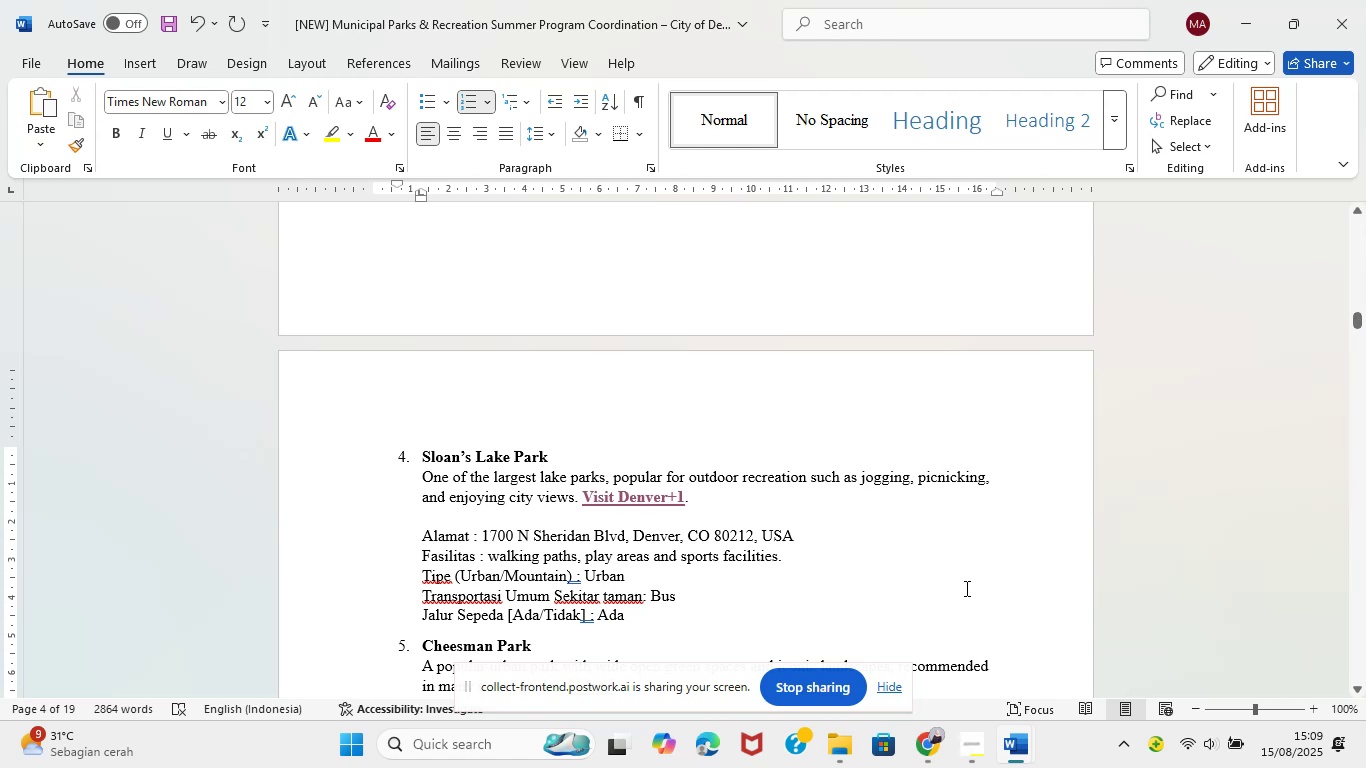 
wait(8.2)
 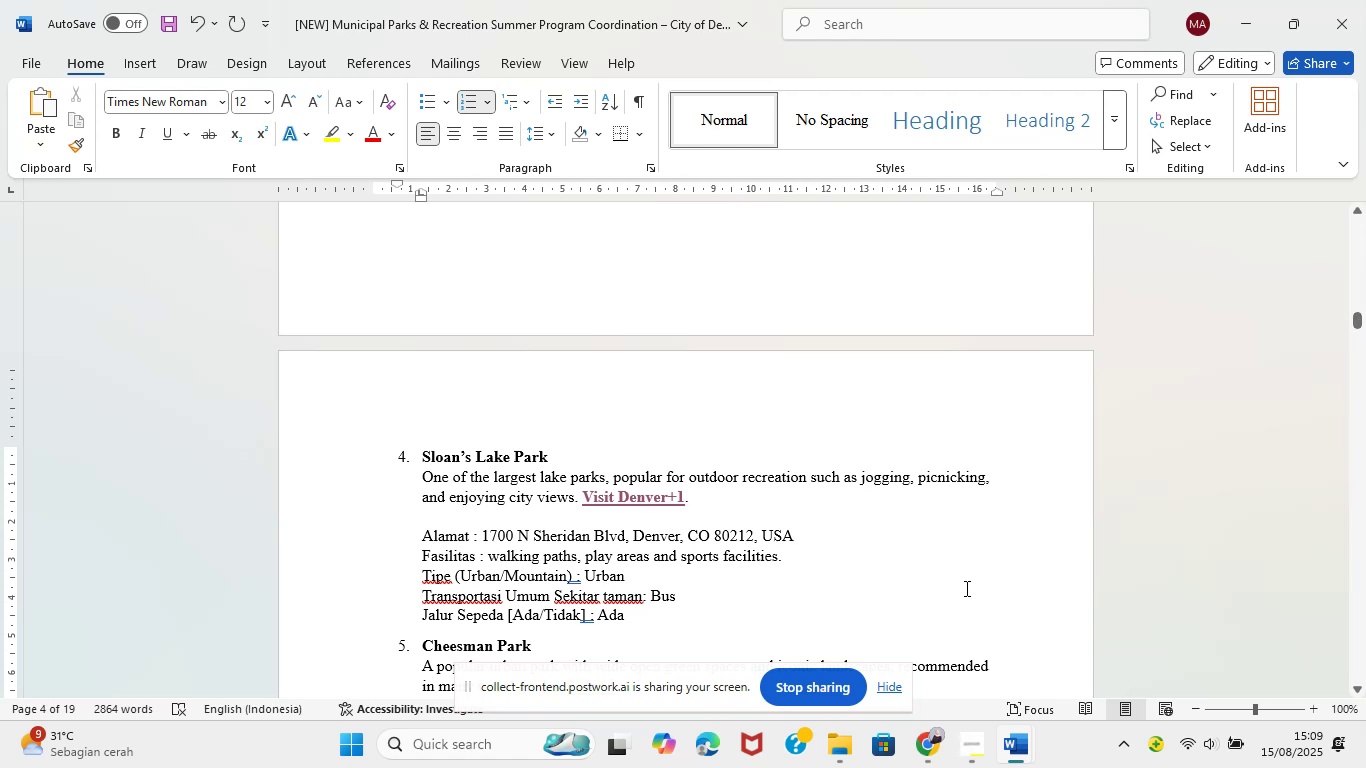 
scroll: coordinate [965, 585], scroll_direction: down, amount: 1.0
 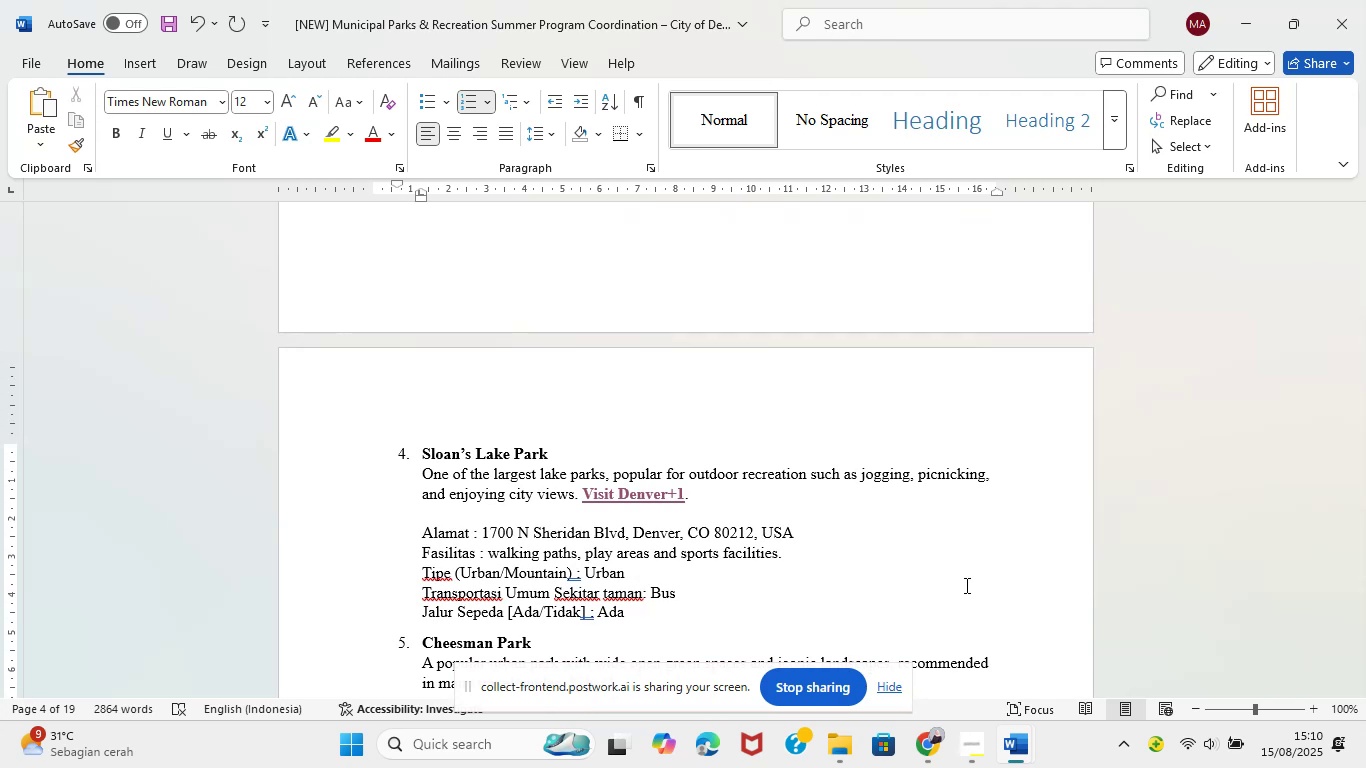 
wait(7.42)
 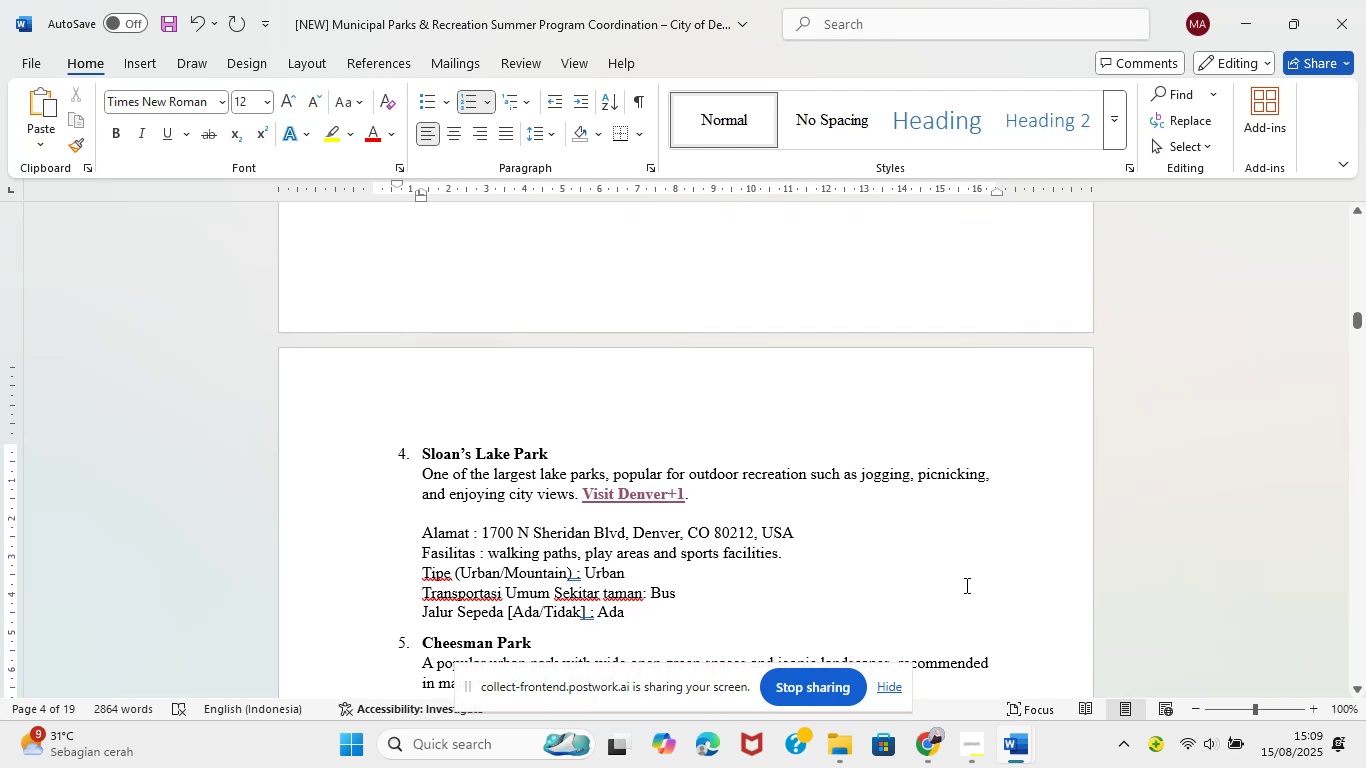 
scroll: coordinate [900, 535], scroll_direction: down, amount: 32.0
 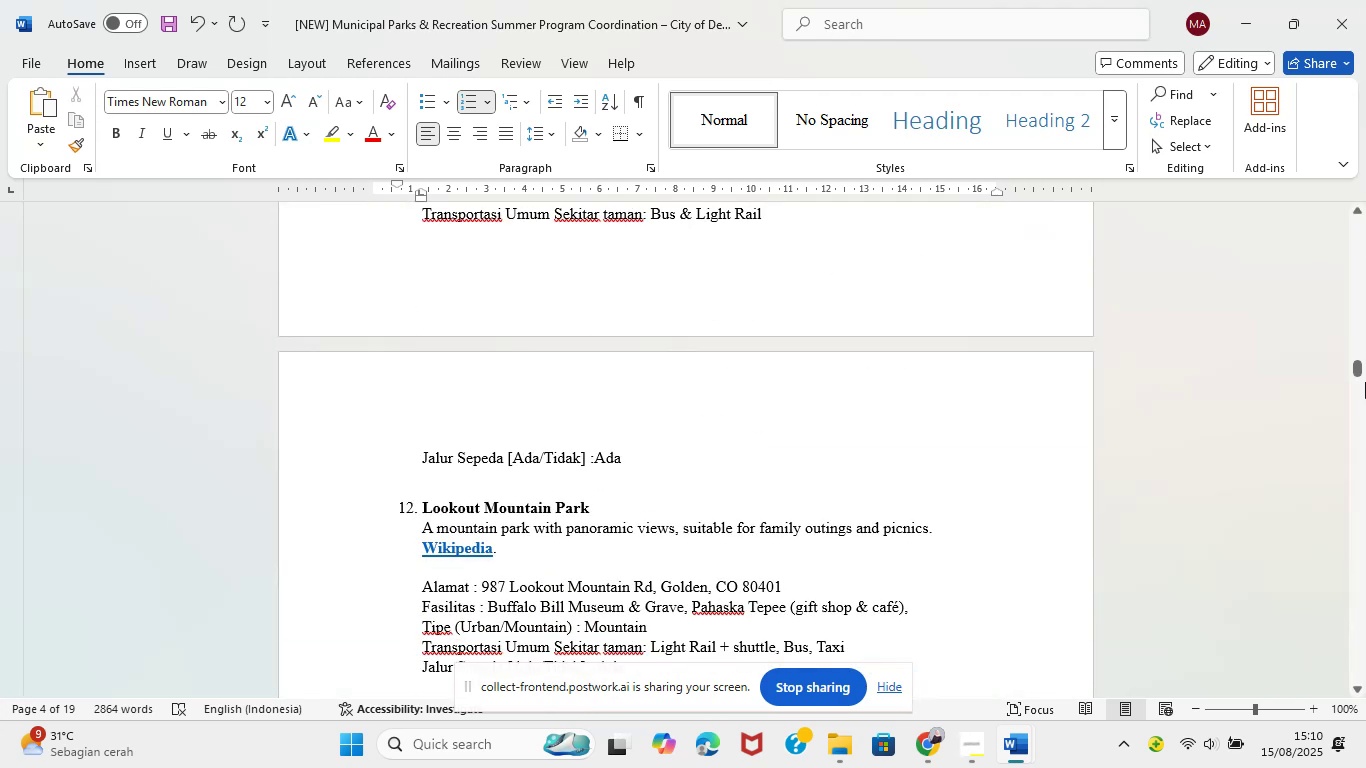 
left_click_drag(start_coordinate=[1365, 369], to_coordinate=[1365, 327])
 